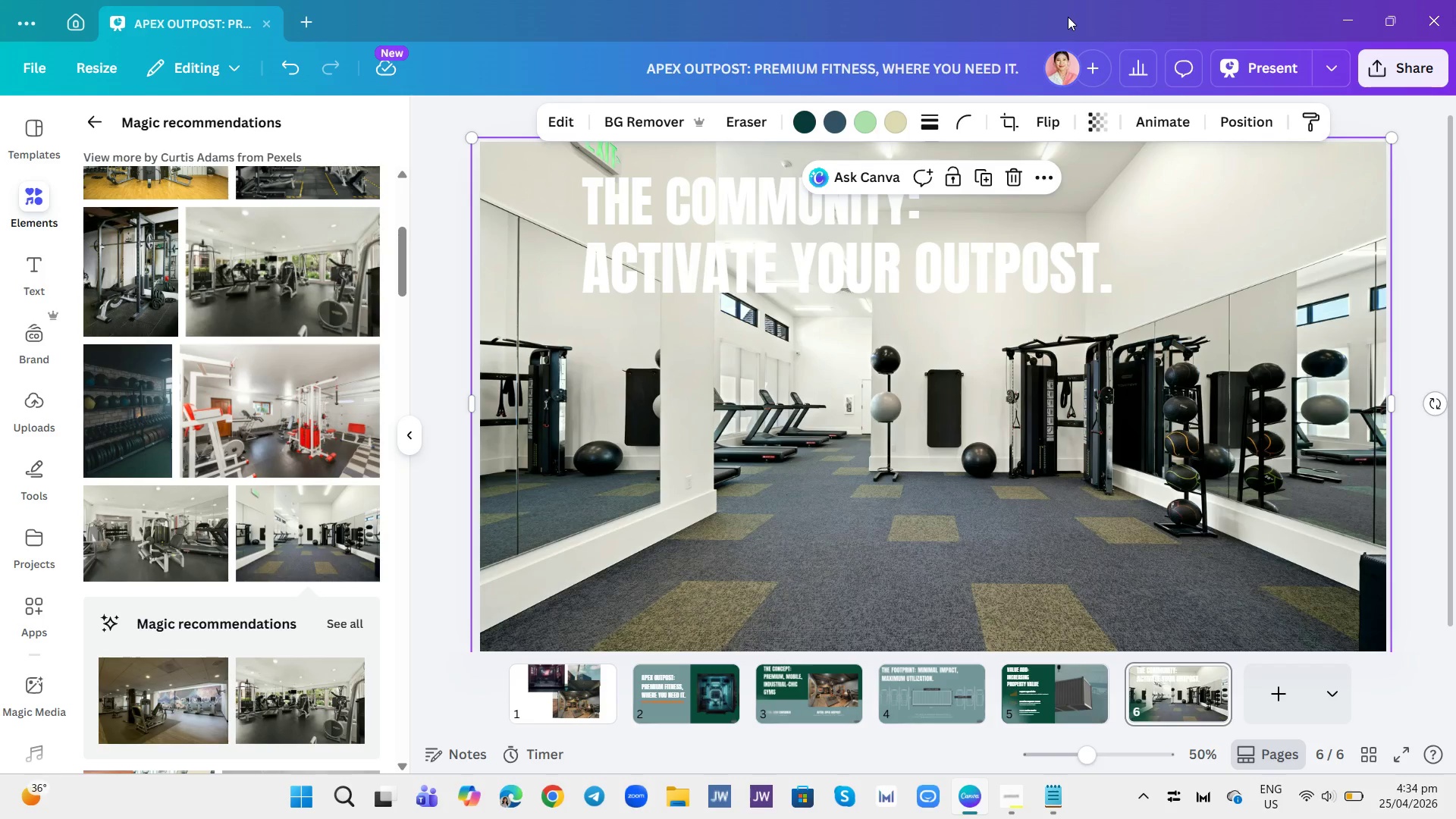 
left_click([1274, 121])
 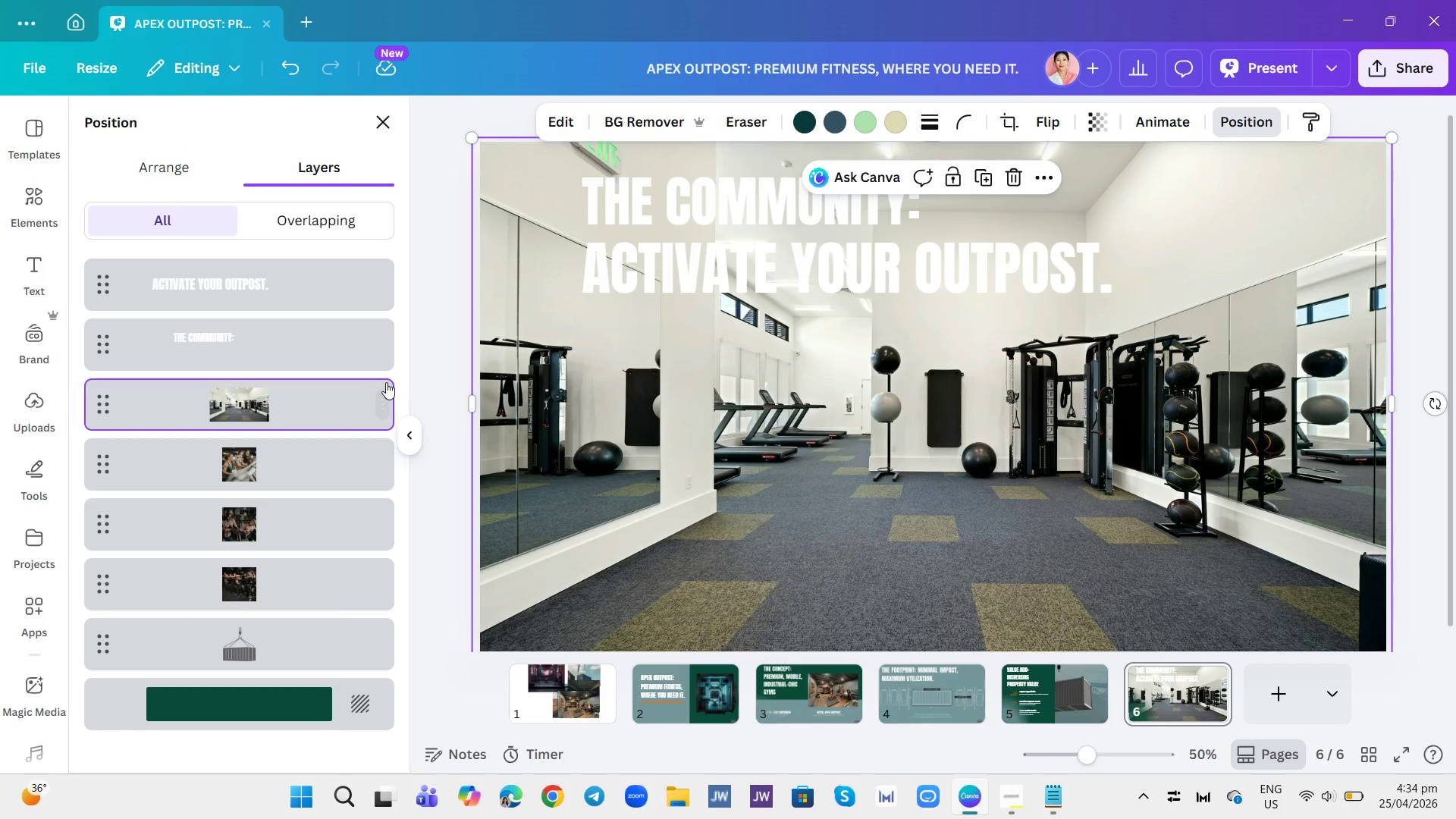 
left_click_drag(start_coordinate=[357, 391], to_coordinate=[343, 649])
 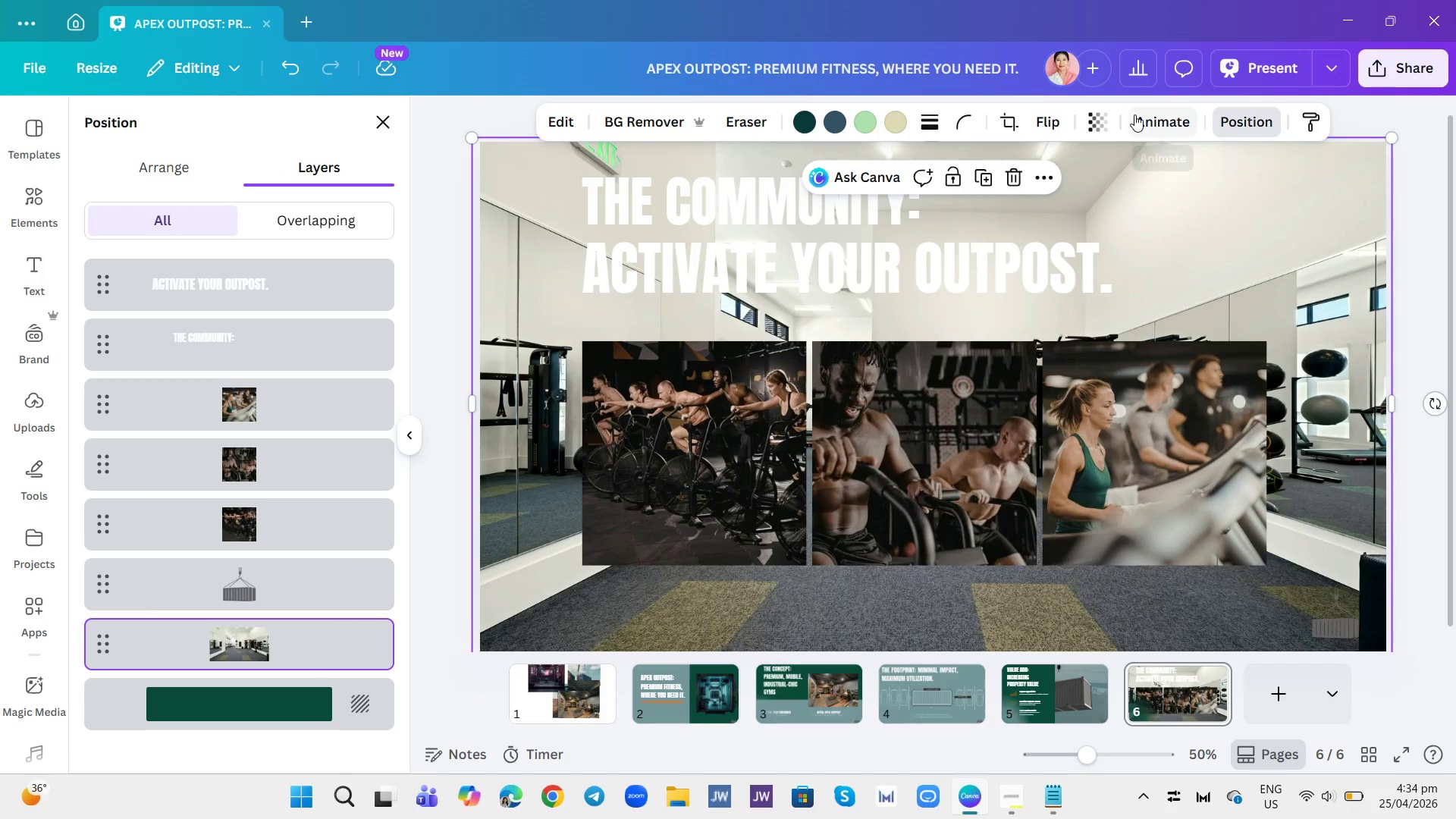 
left_click([1107, 124])
 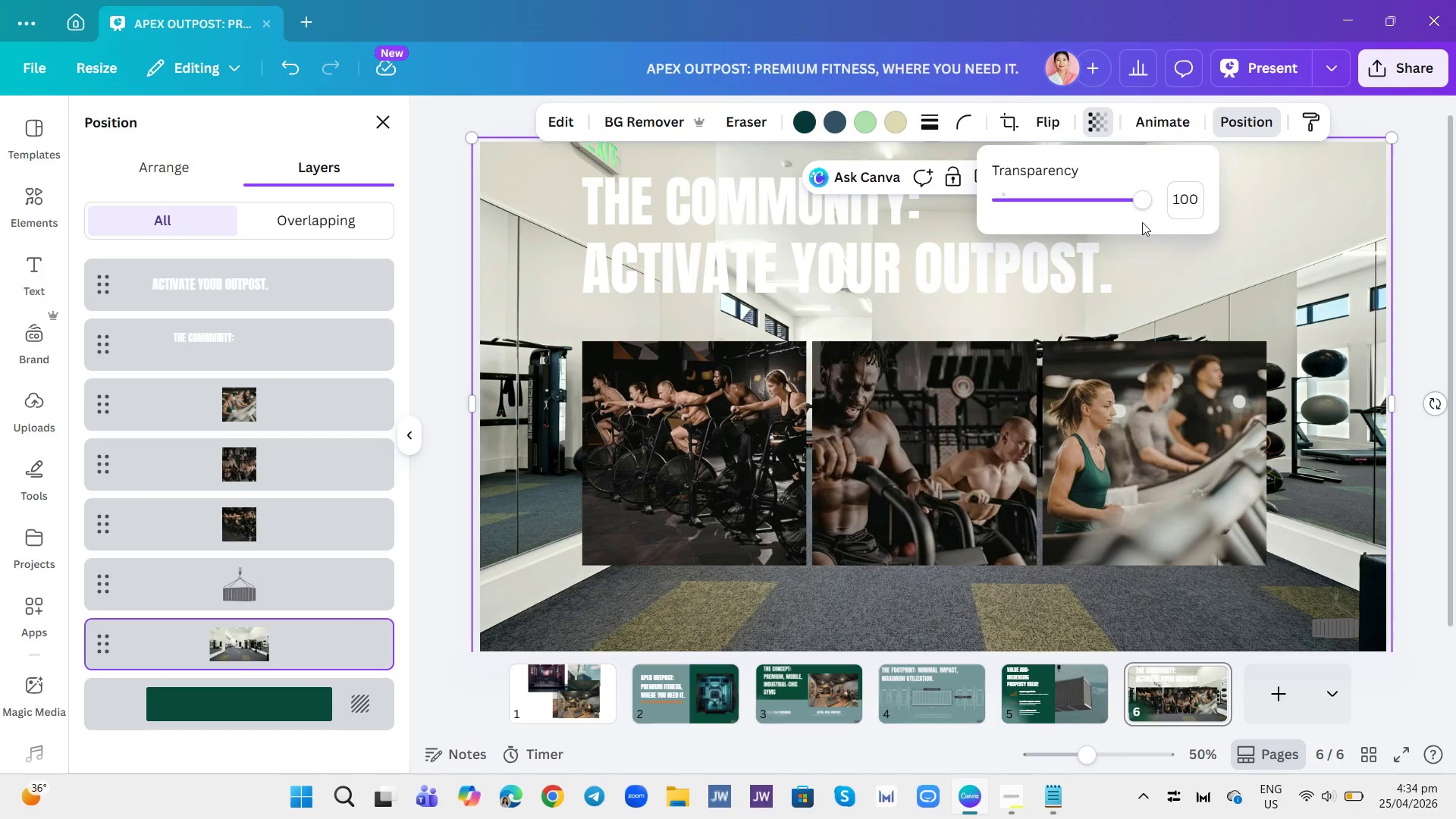 
left_click_drag(start_coordinate=[1136, 199], to_coordinate=[1015, 218])
 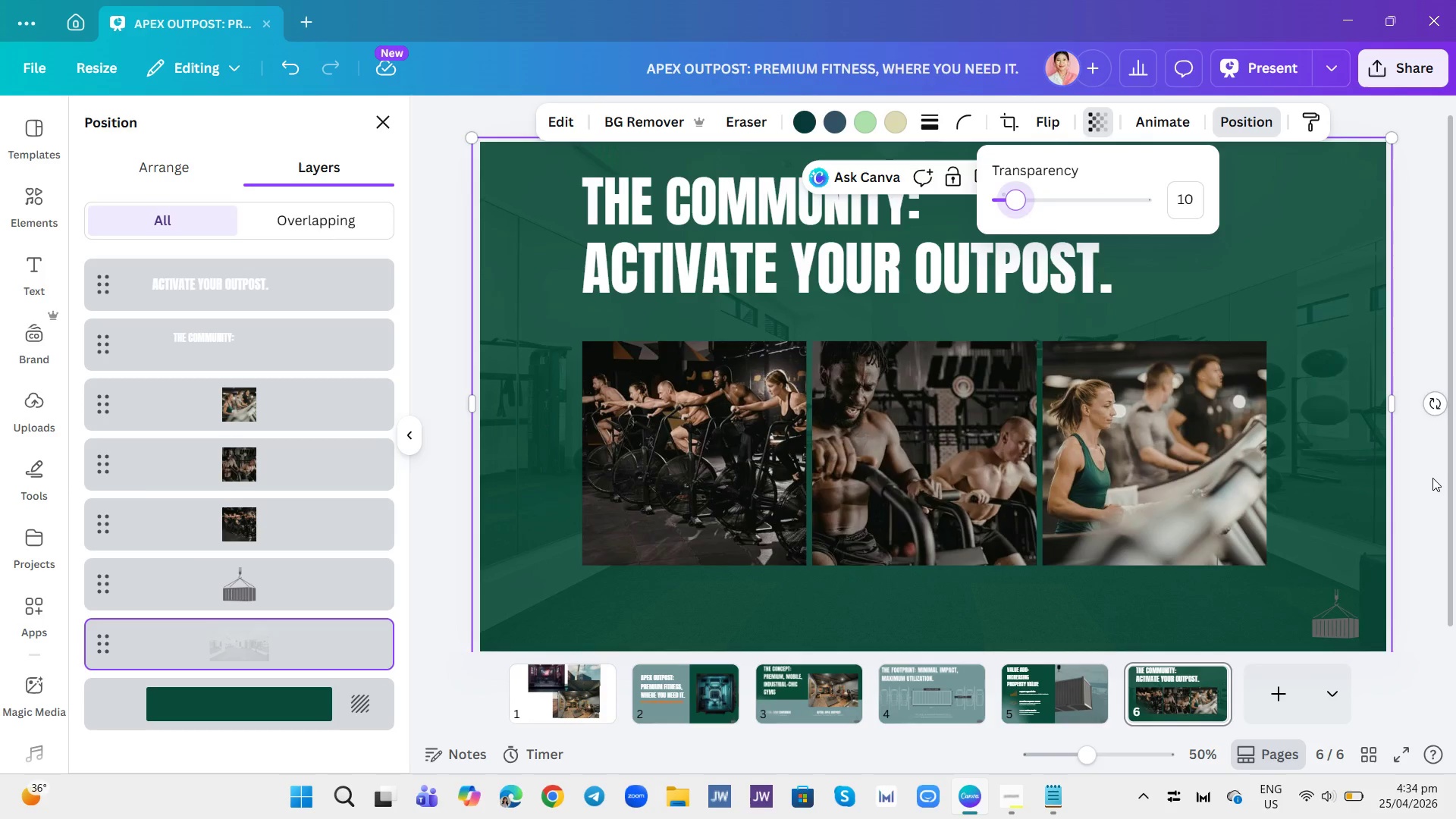 
left_click([1432, 478])
 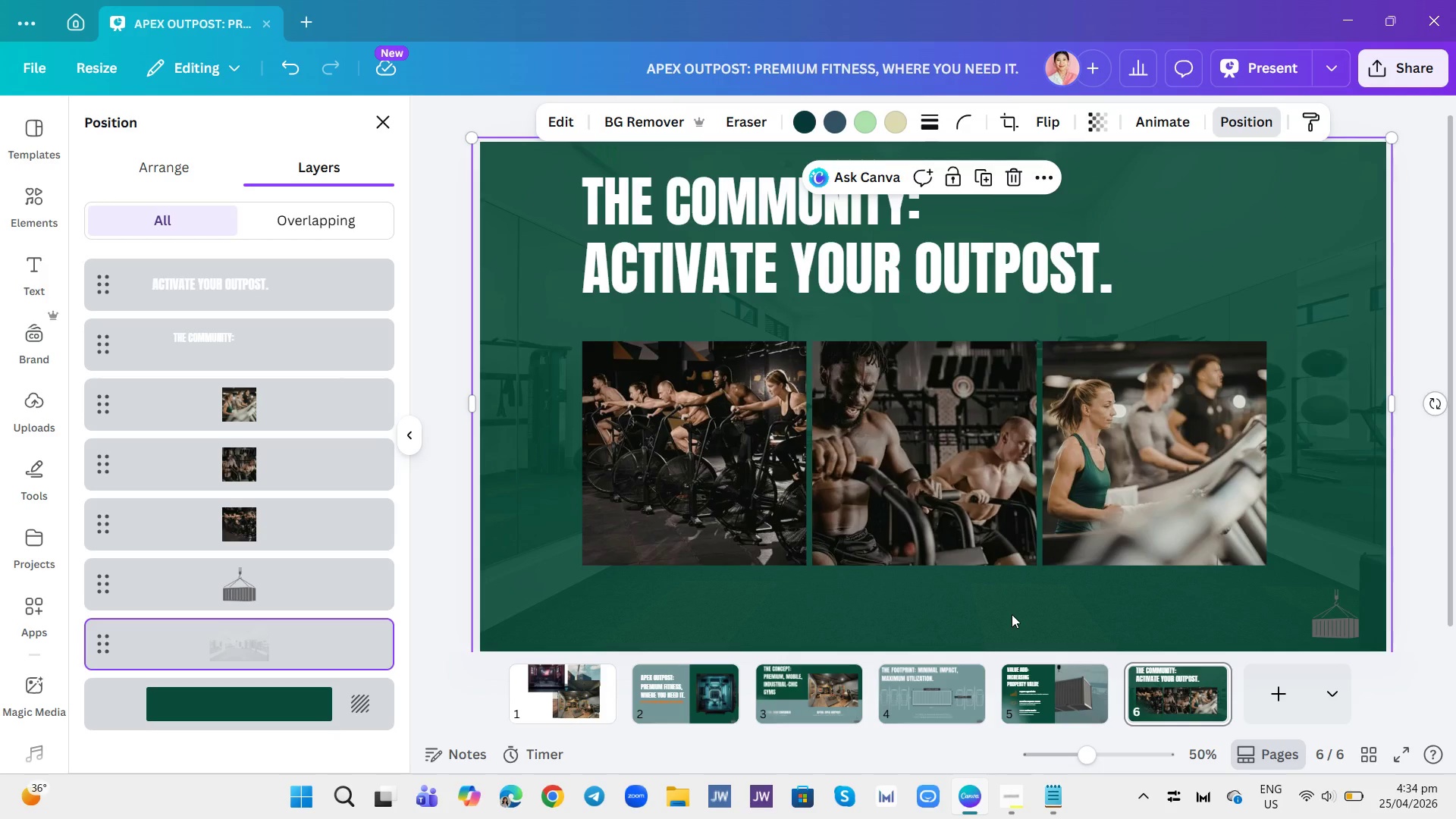 
wait(8.95)
 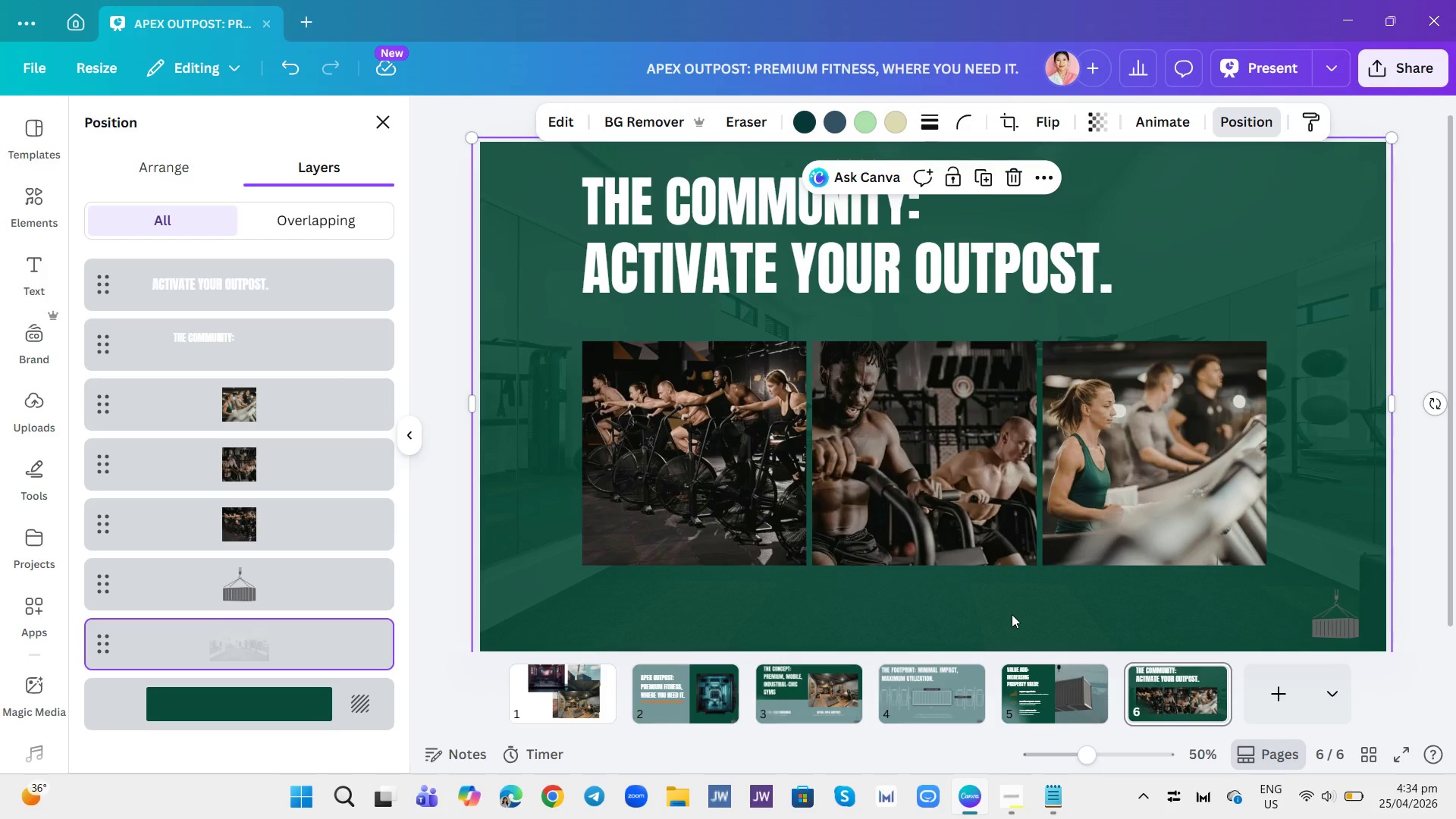 
left_click([24, 142])
 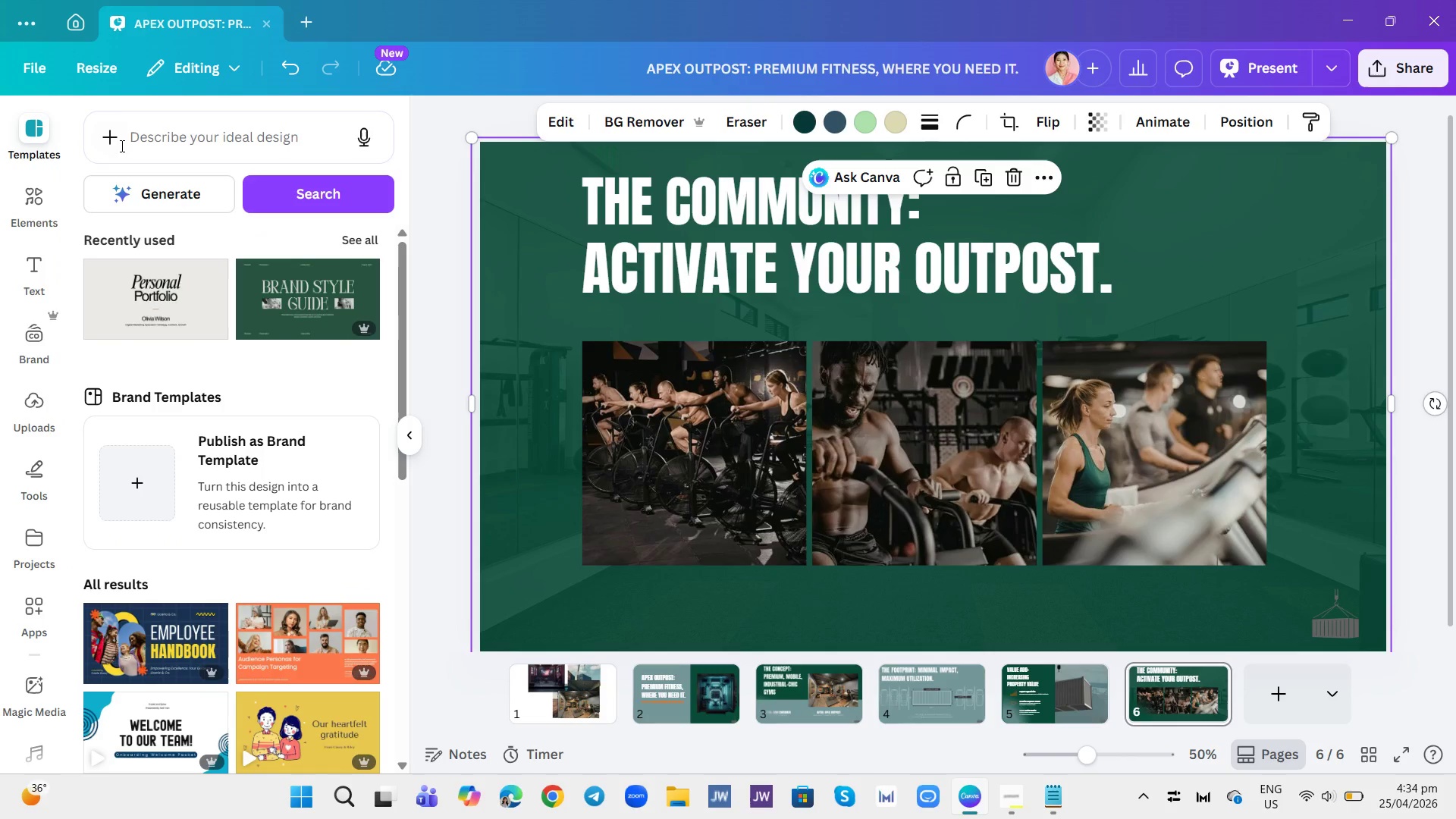 
left_click([123, 143])
 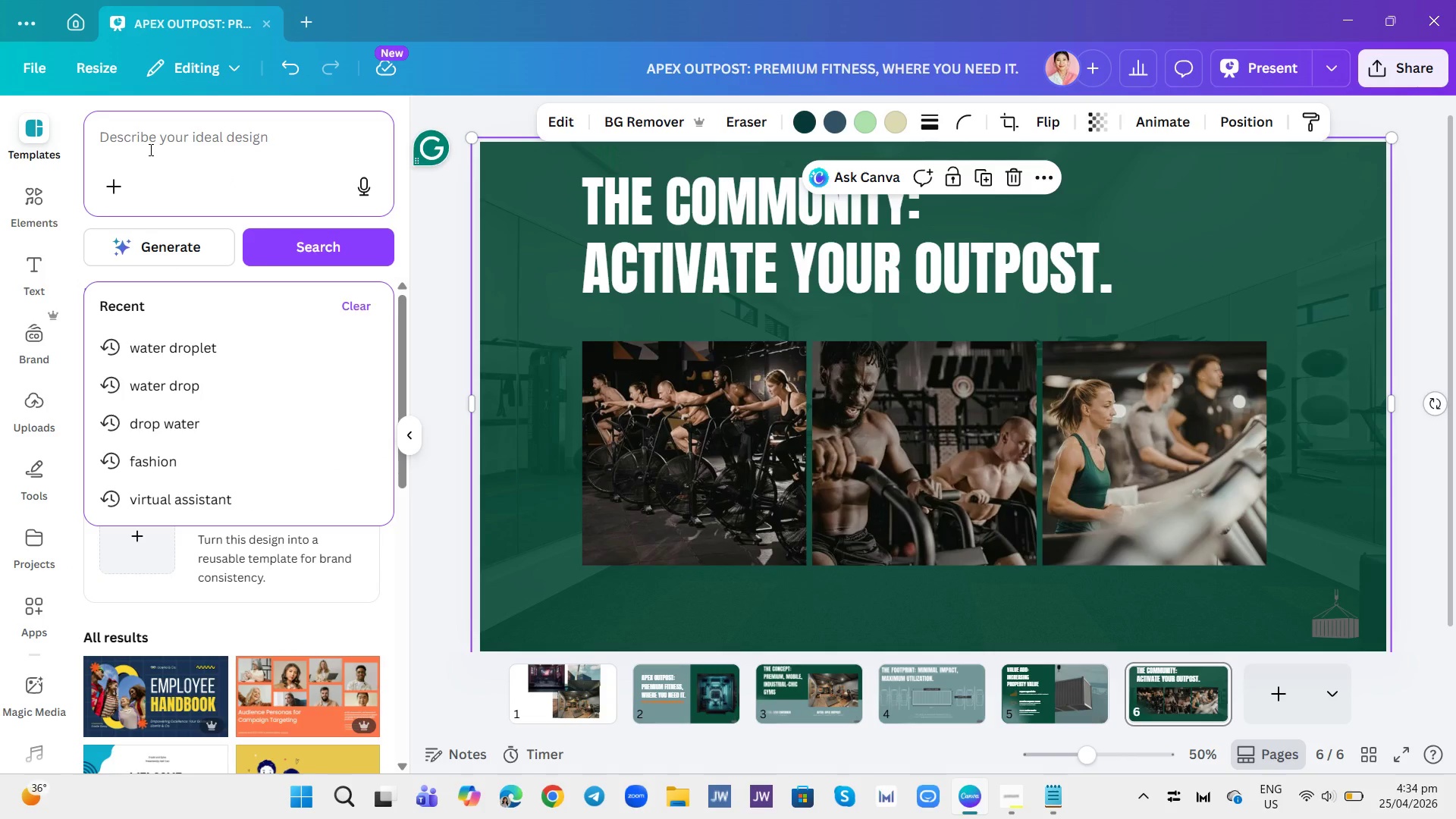 
type(CORNER LINE)
 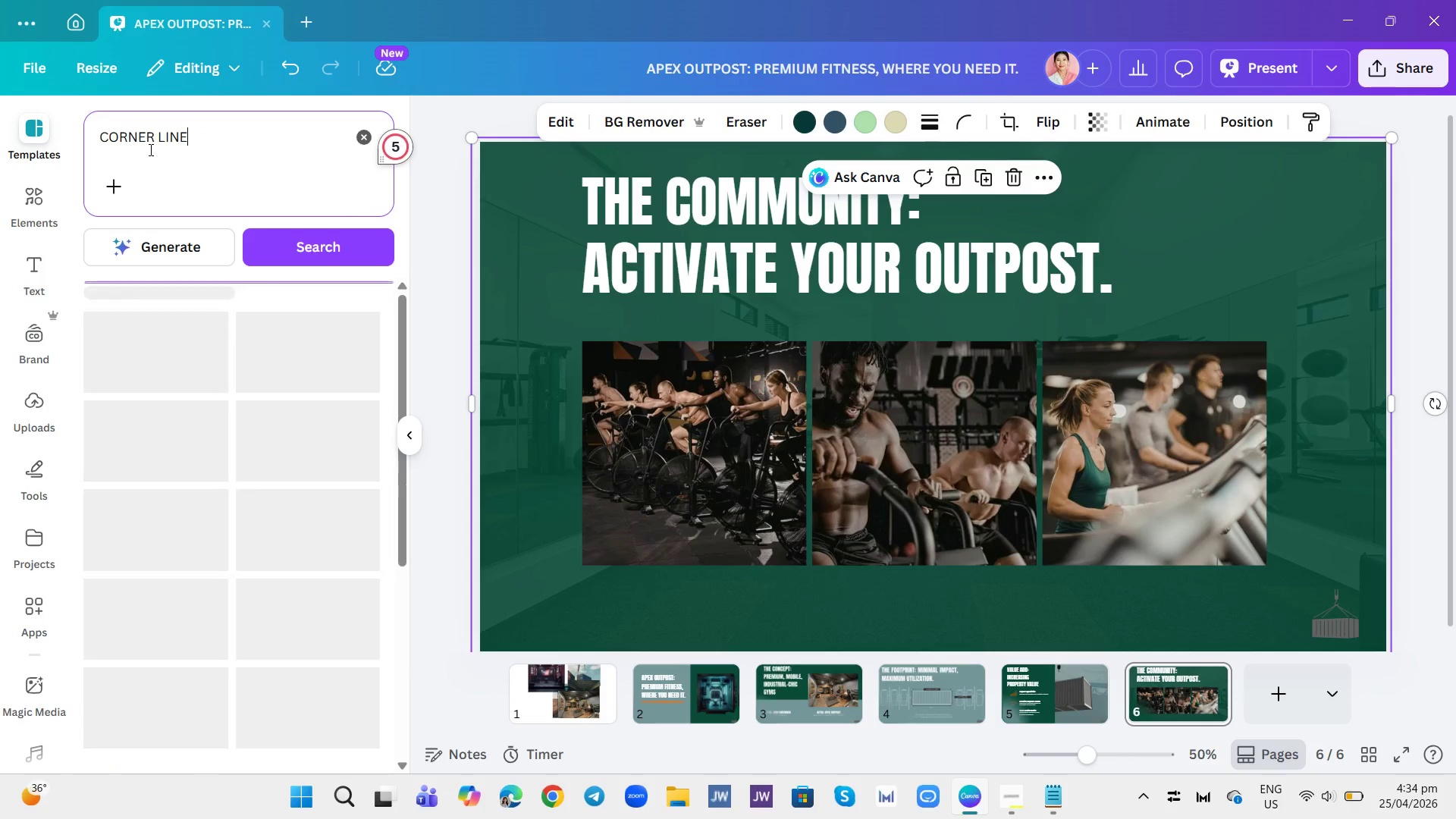 
key(Enter)
 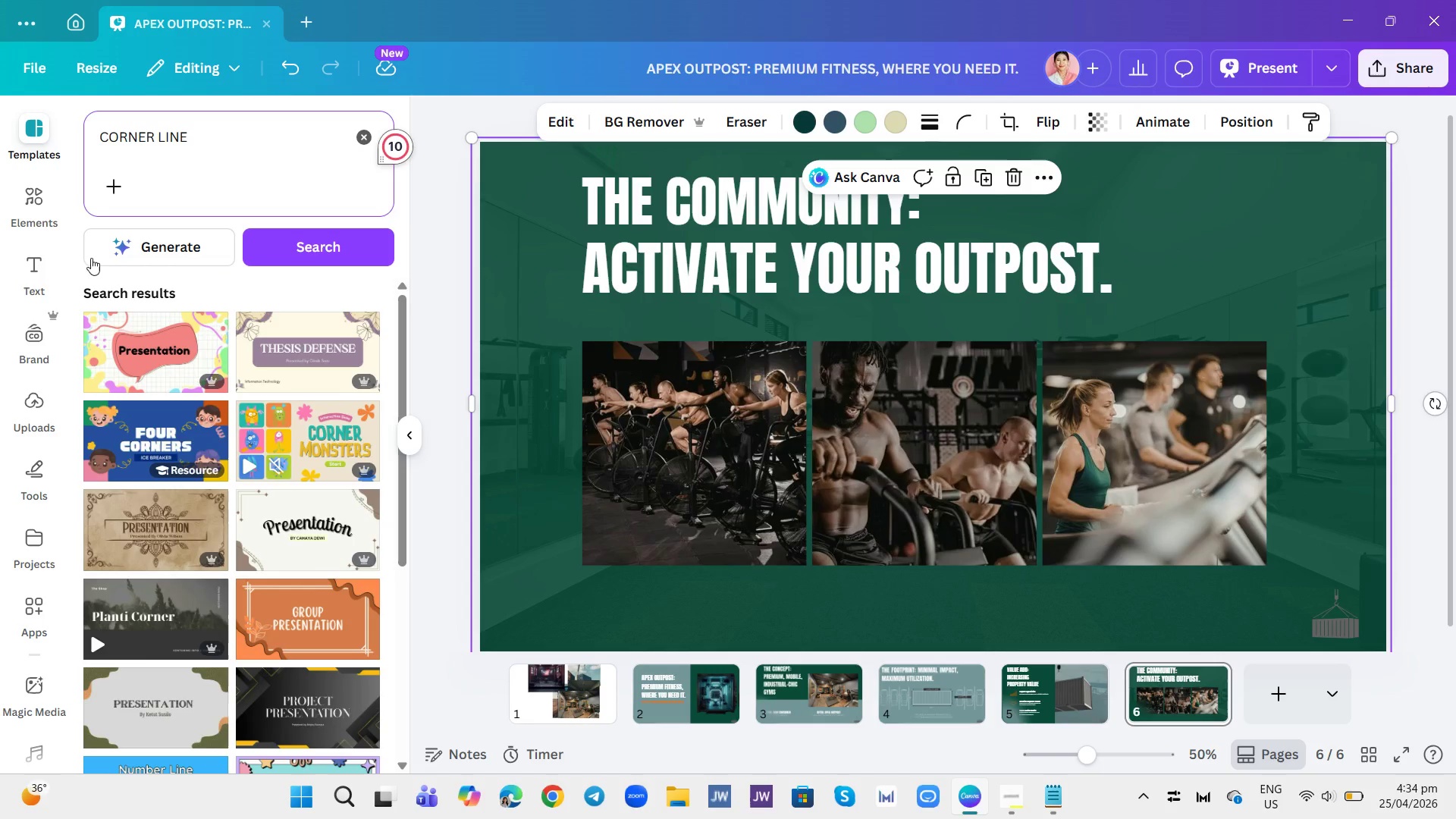 
left_click([44, 197])
 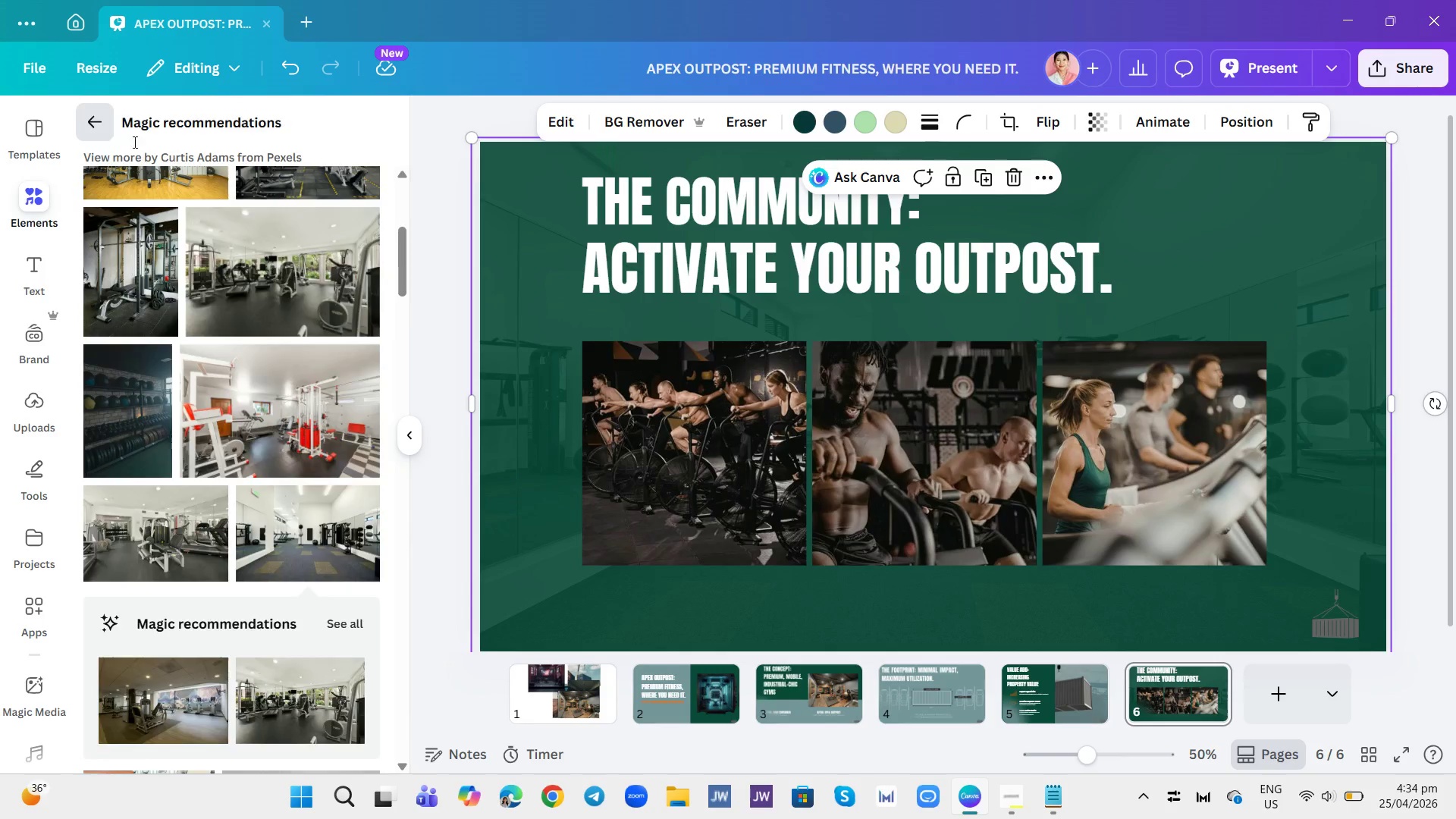 
double_click([193, 133])
 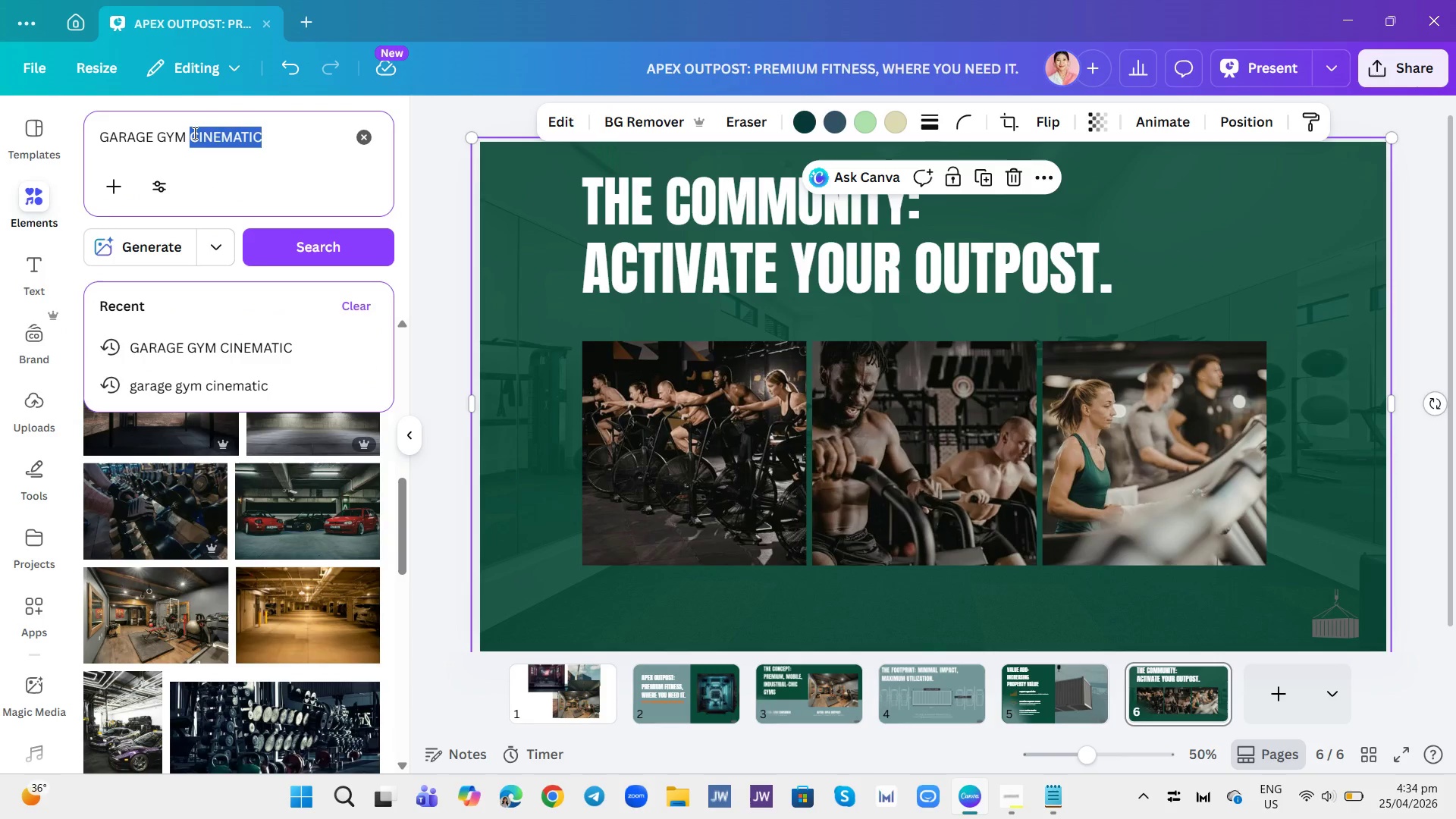 
triple_click([193, 133])
 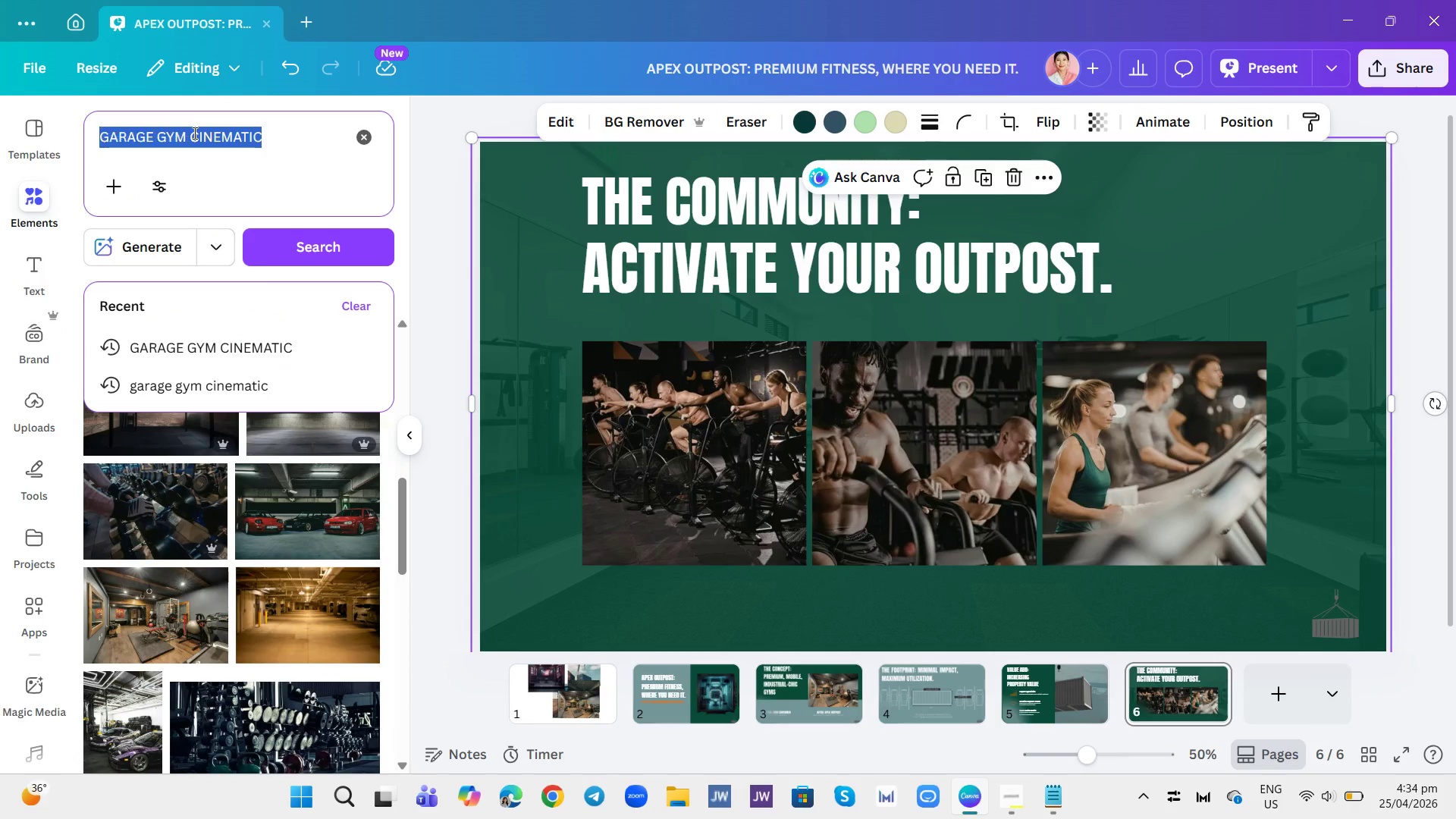 
triple_click([193, 133])
 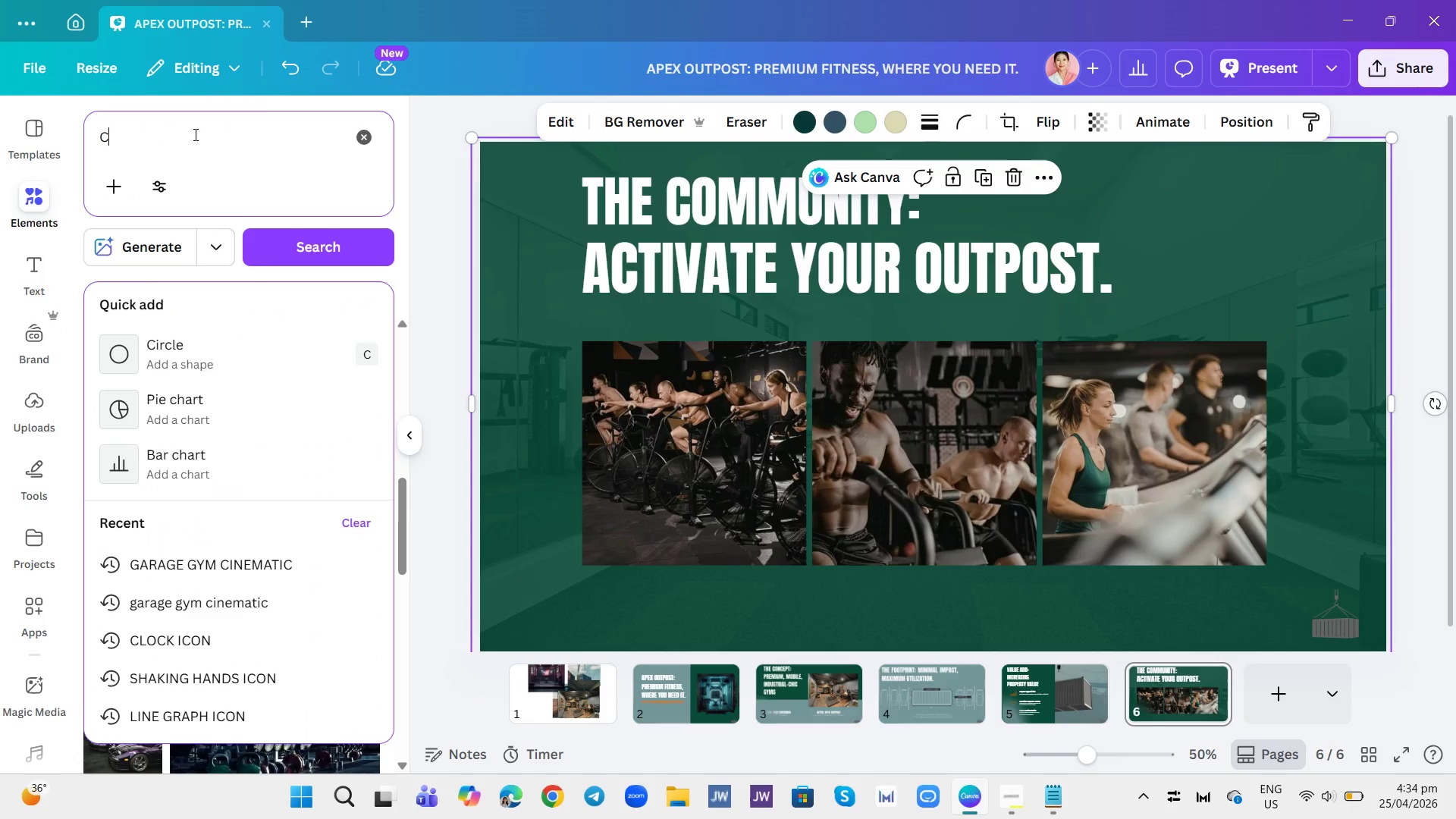 
type(CORNER LINE)
 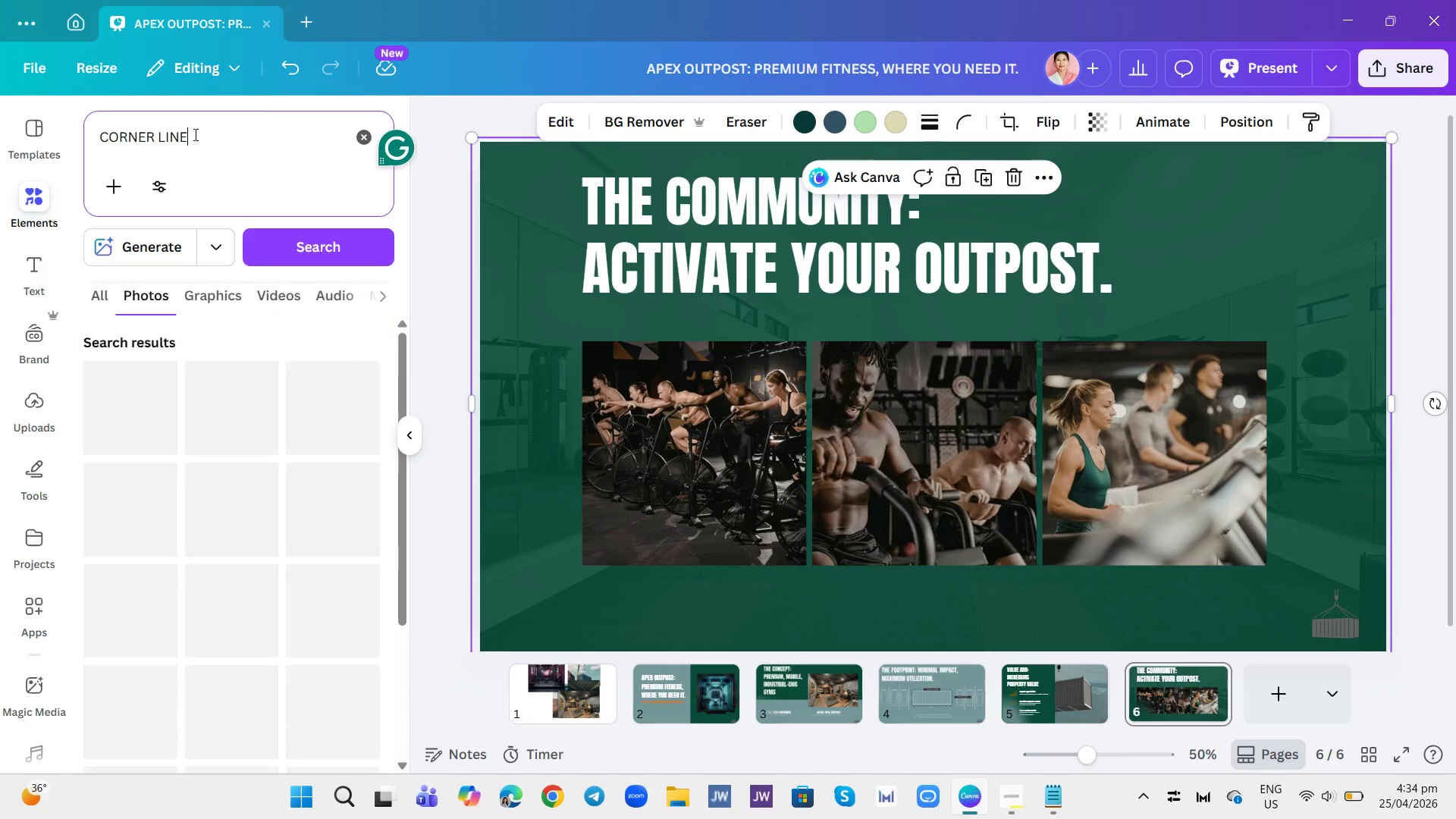 
key(Enter)
 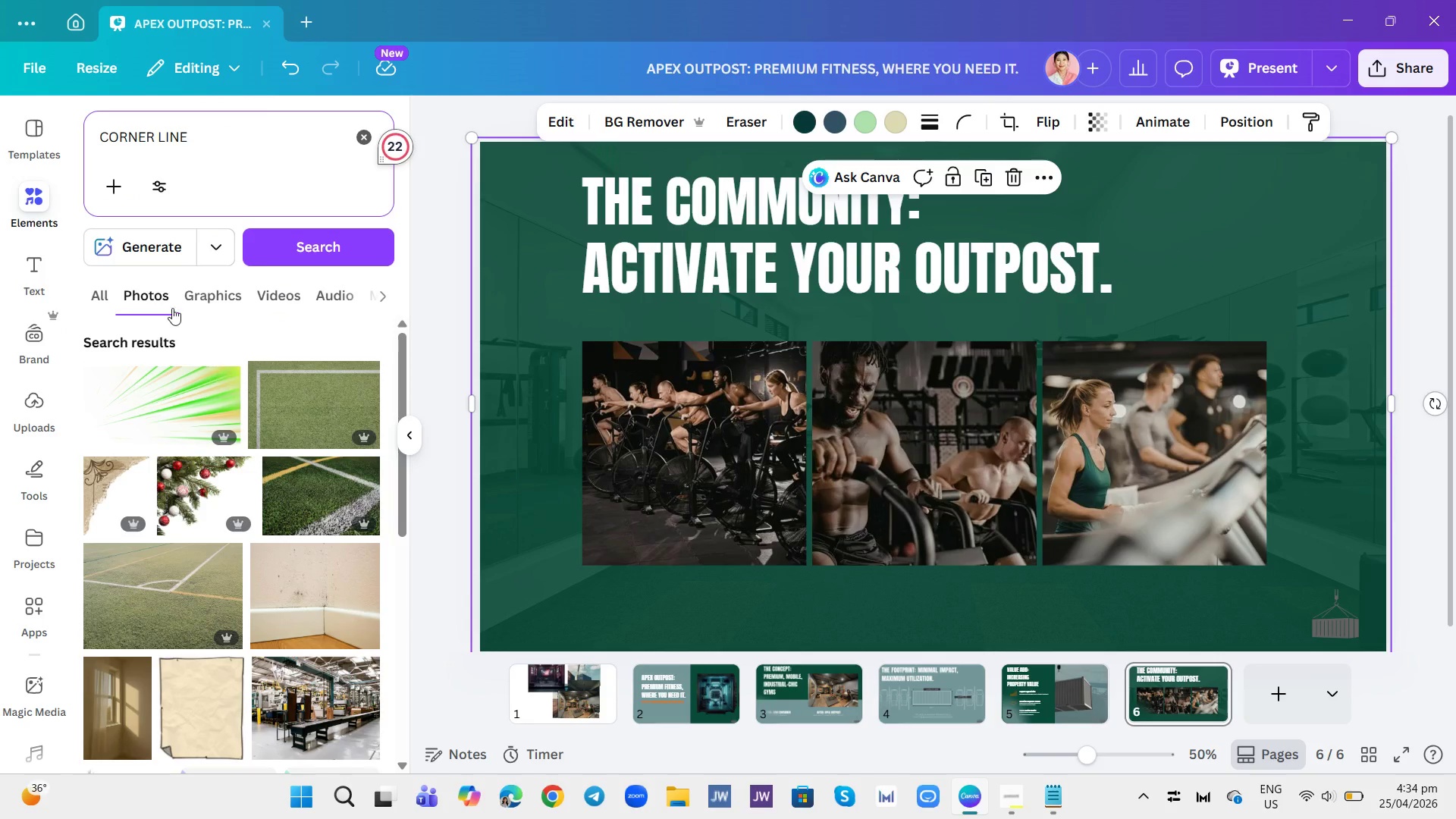 
scroll: coordinate [184, 373], scroll_direction: down, amount: 3.0
 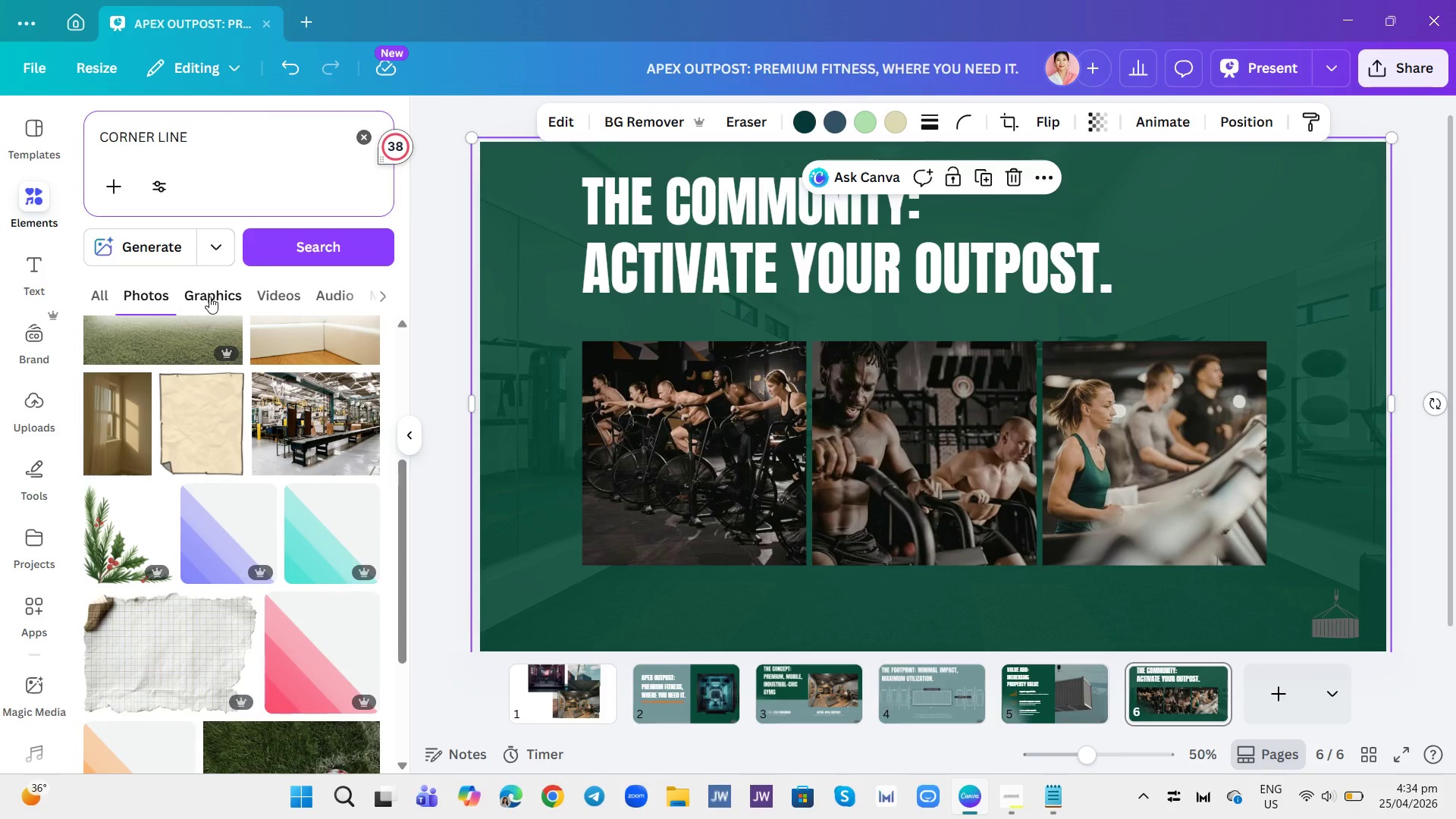 
left_click([209, 297])
 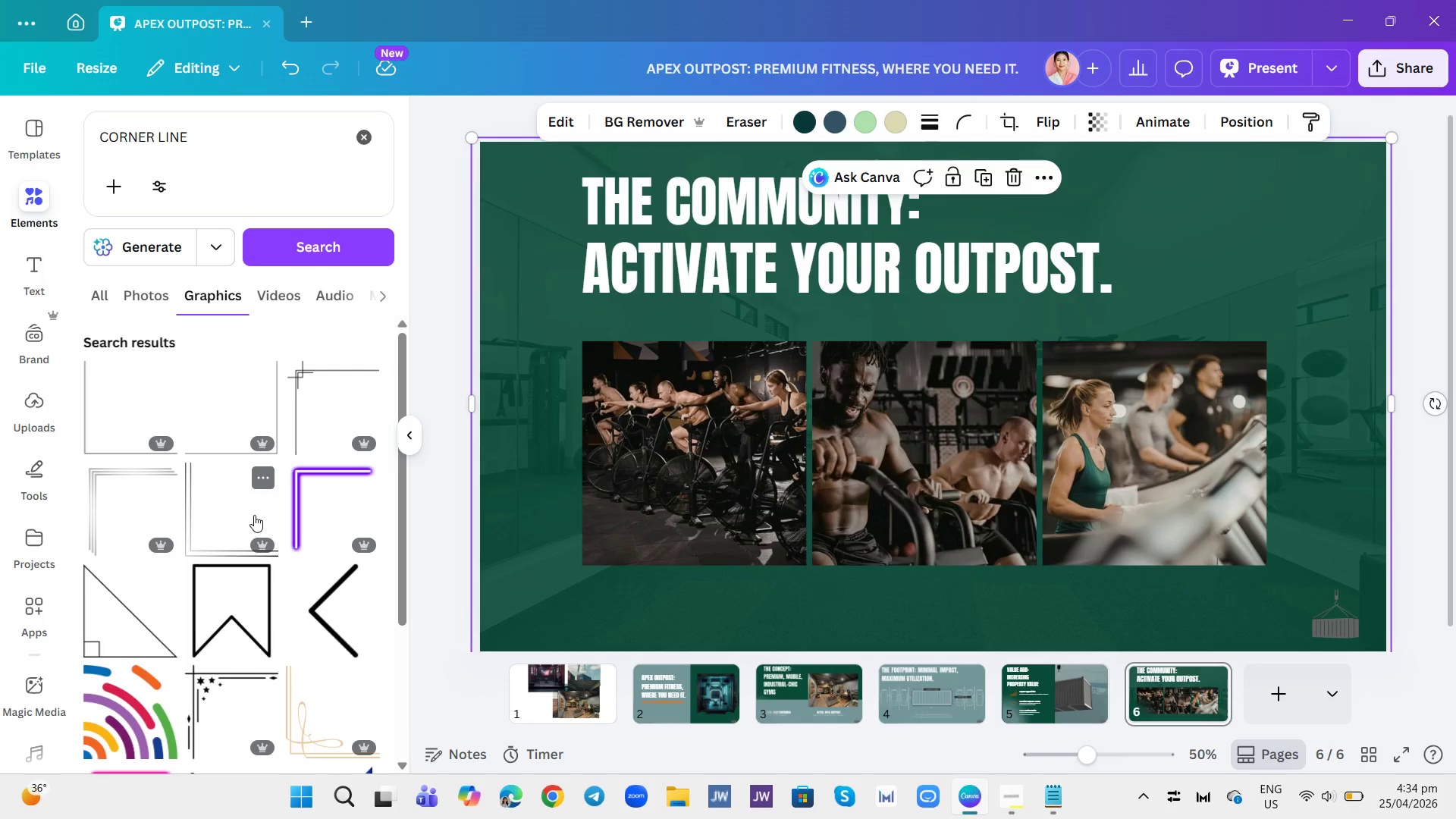 
left_click([115, 444])
 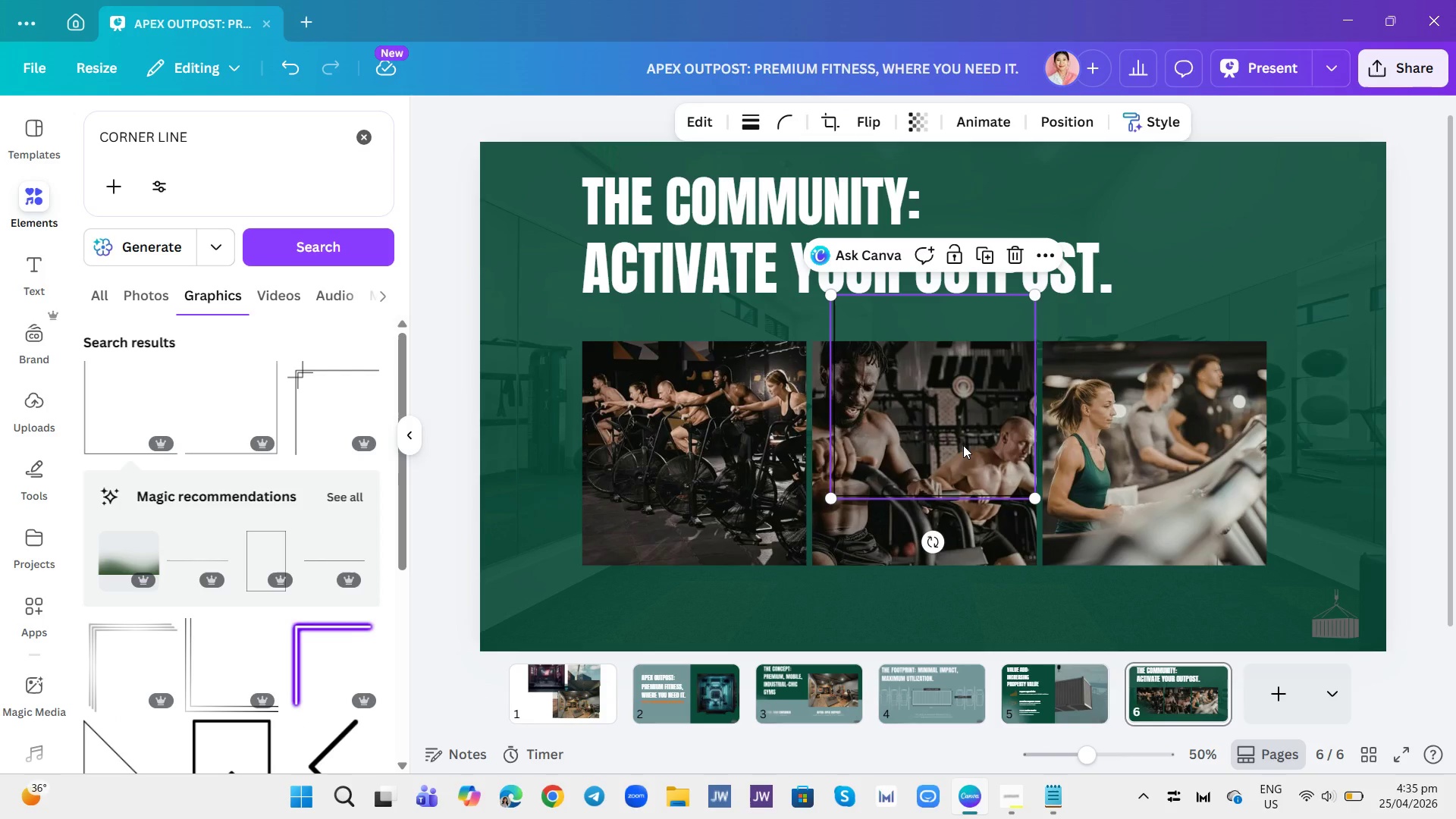 
wait(5.92)
 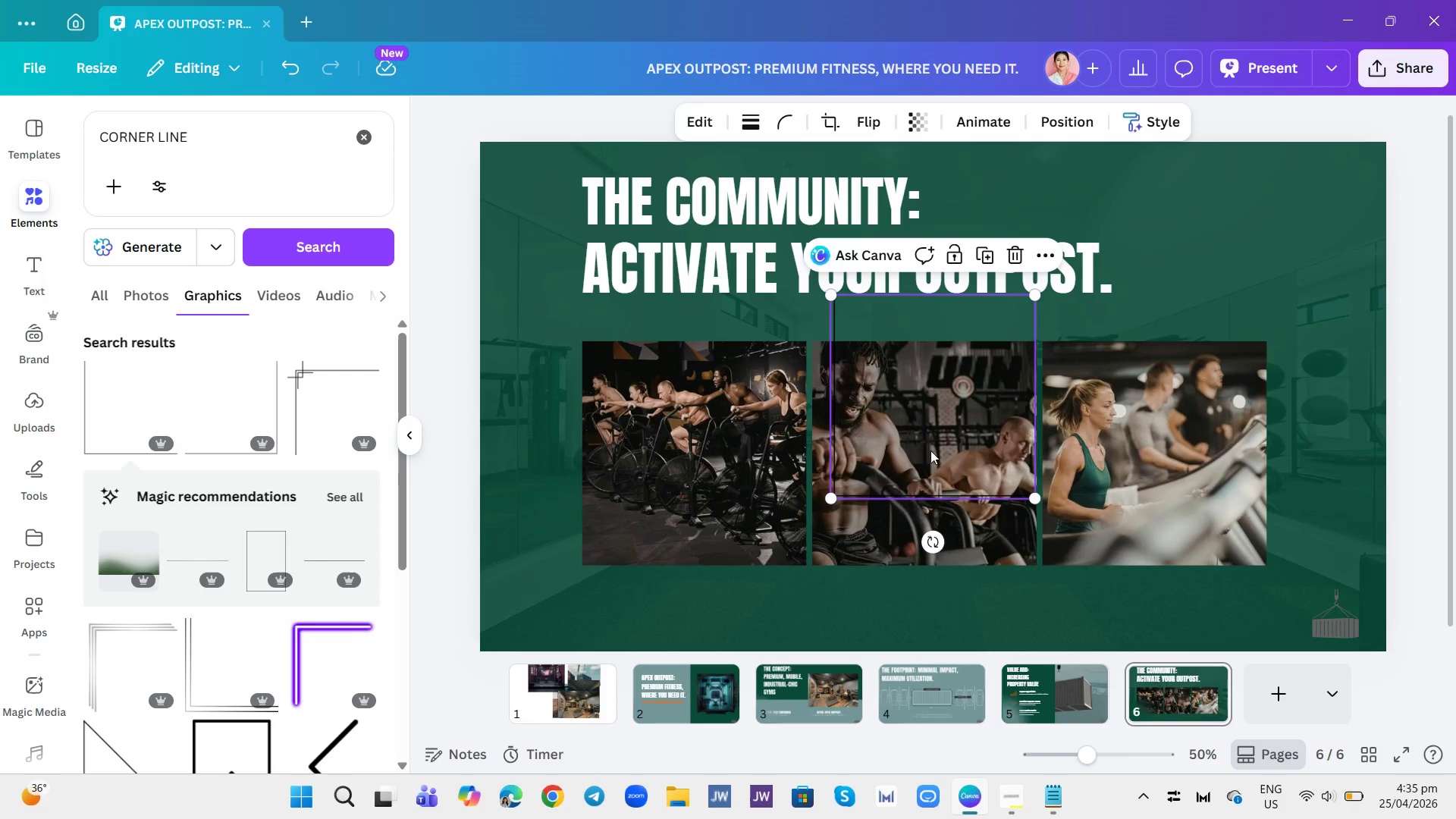 
left_click([783, 123])
 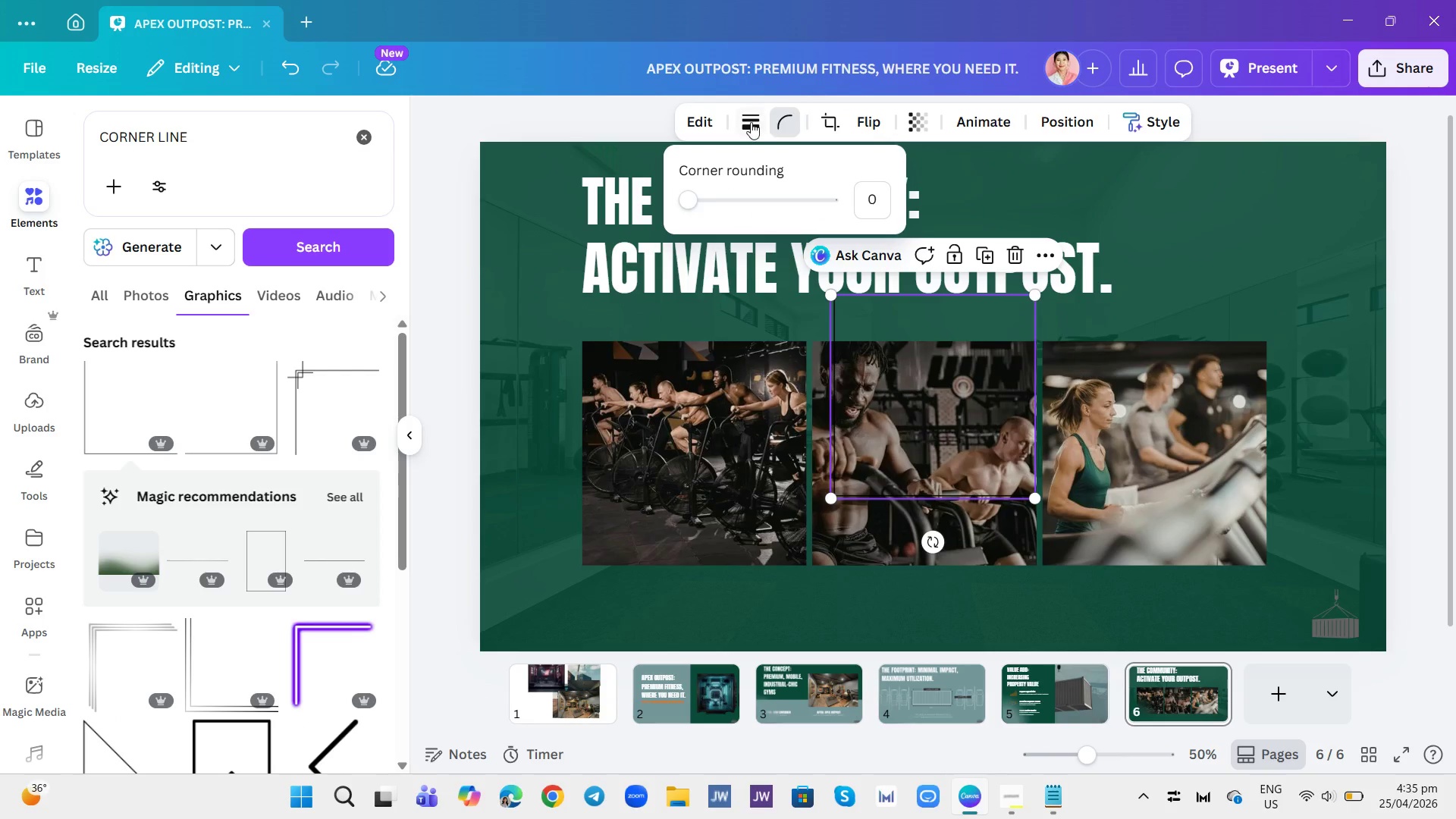 
left_click([751, 122])
 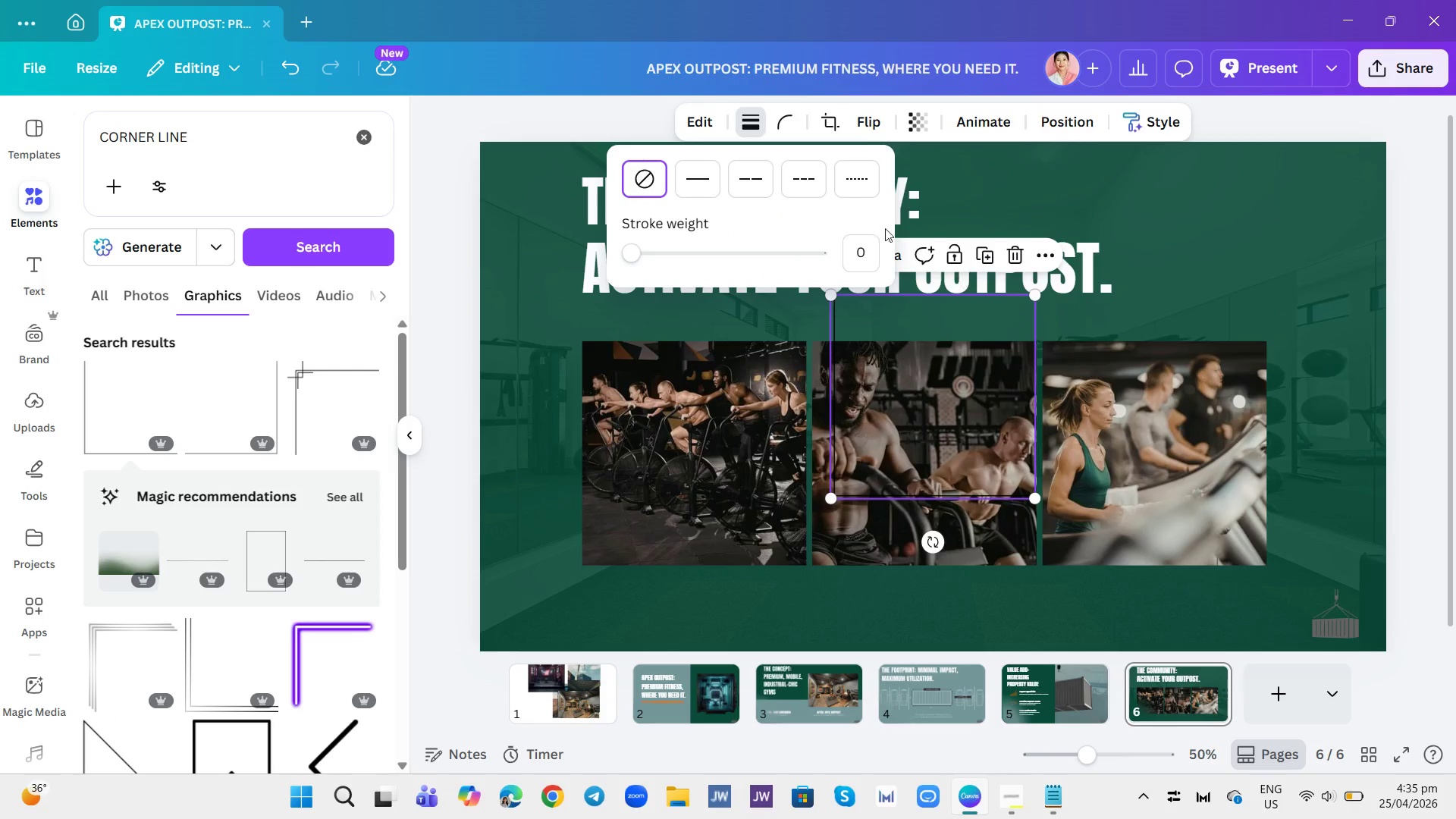 
left_click([716, 130])
 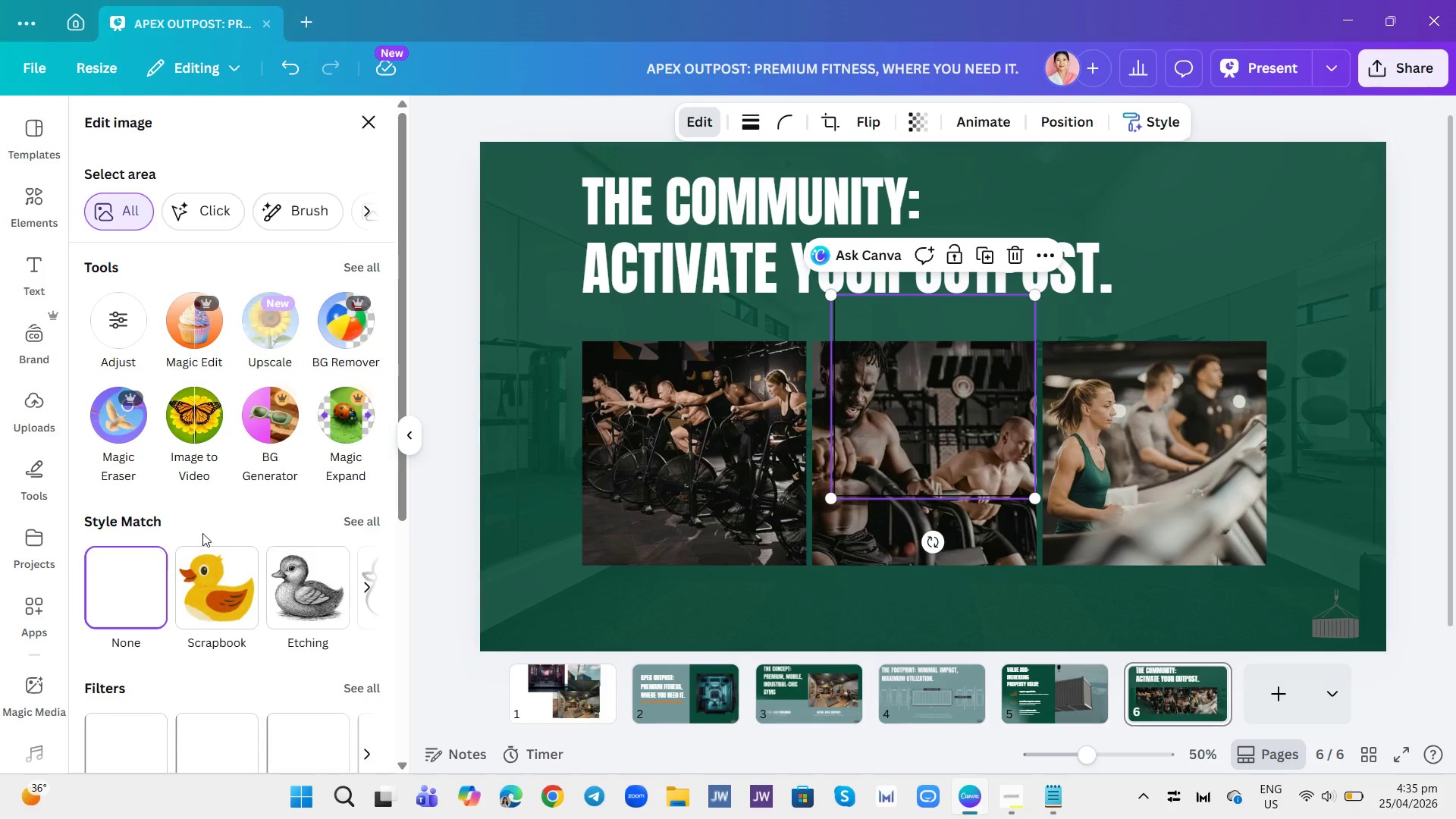 
scroll: coordinate [221, 518], scroll_direction: down, amount: 8.0
 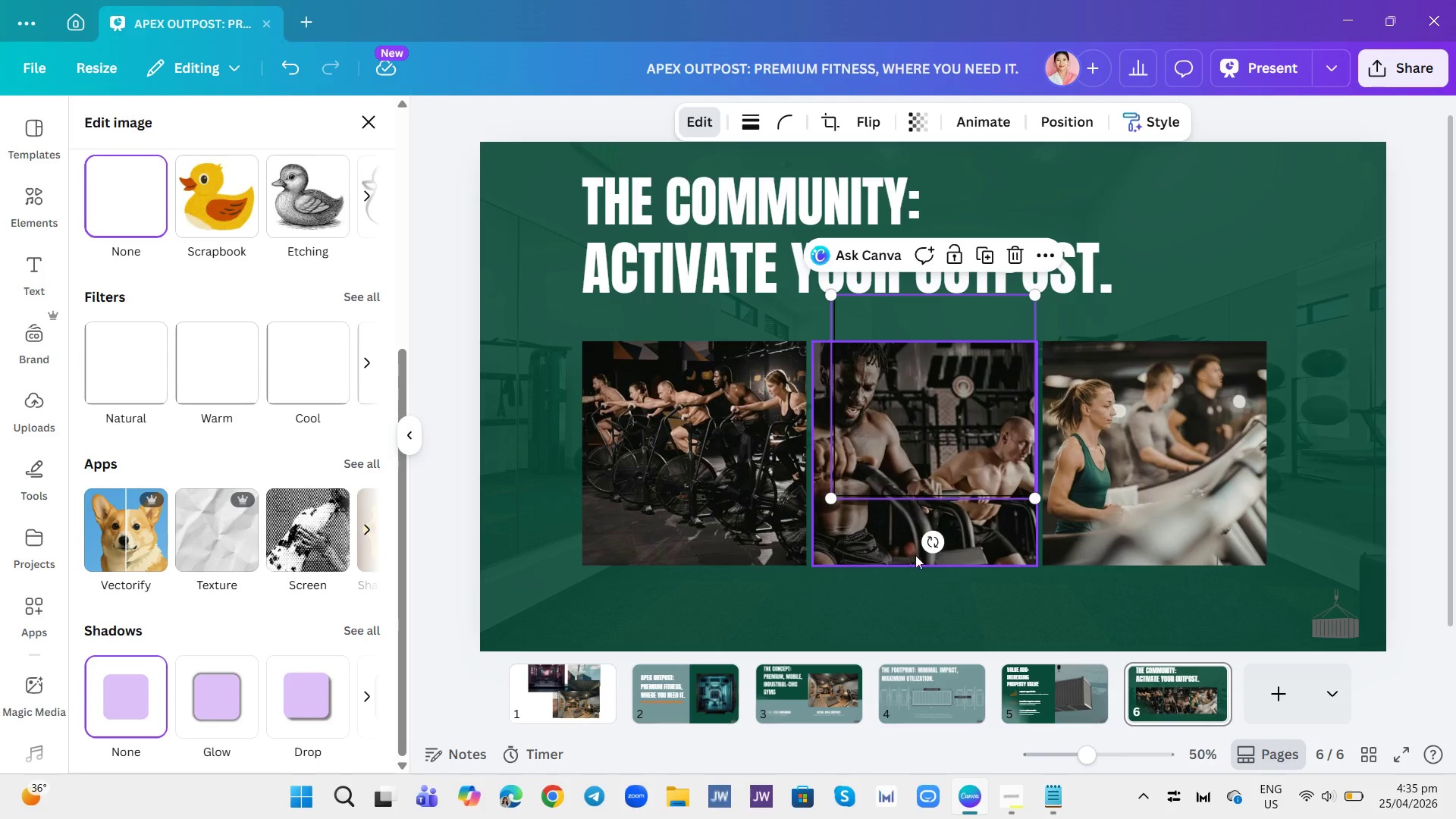 
left_click_drag(start_coordinate=[927, 543], to_coordinate=[890, 543])
 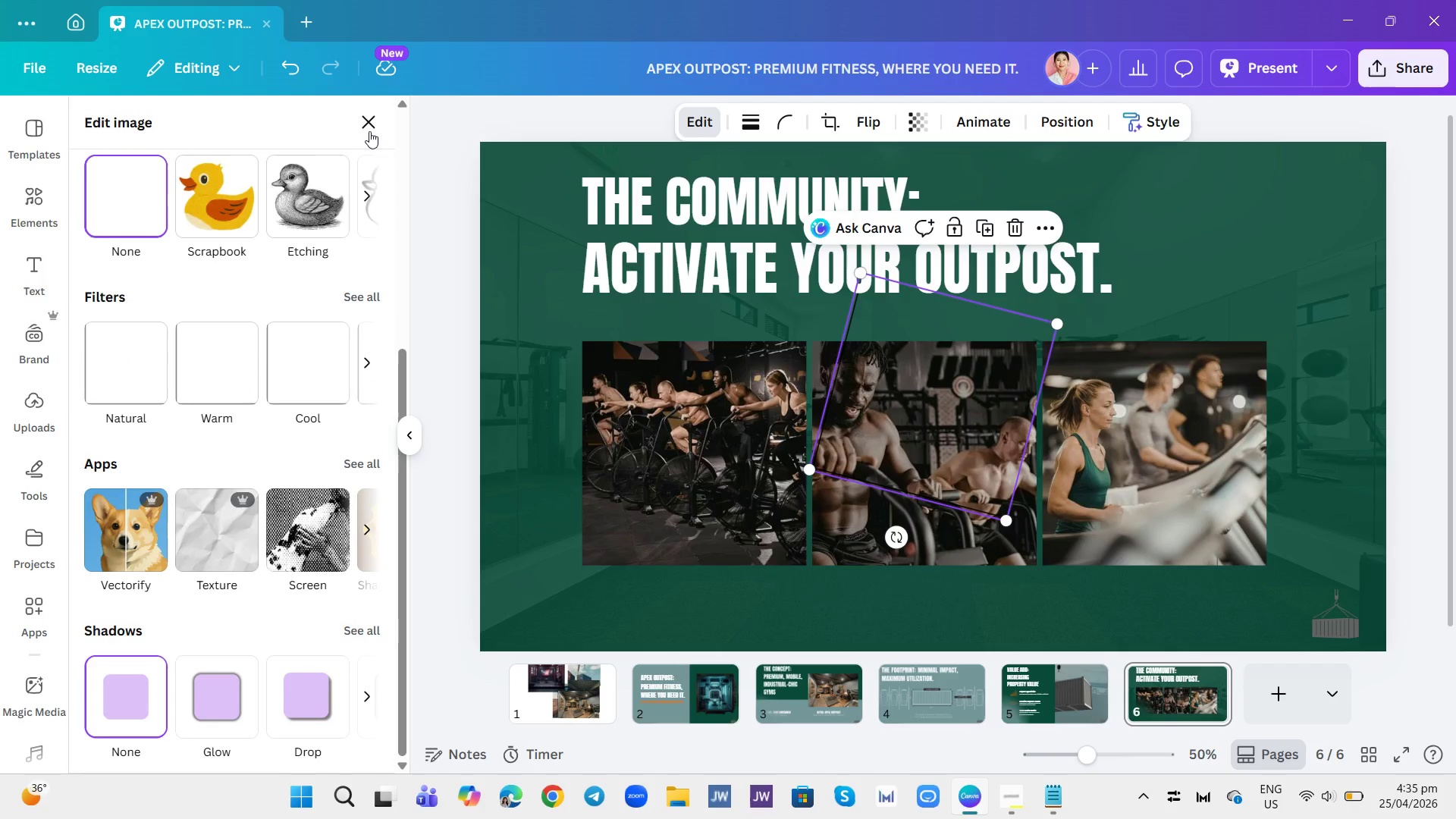 
left_click([369, 131])
 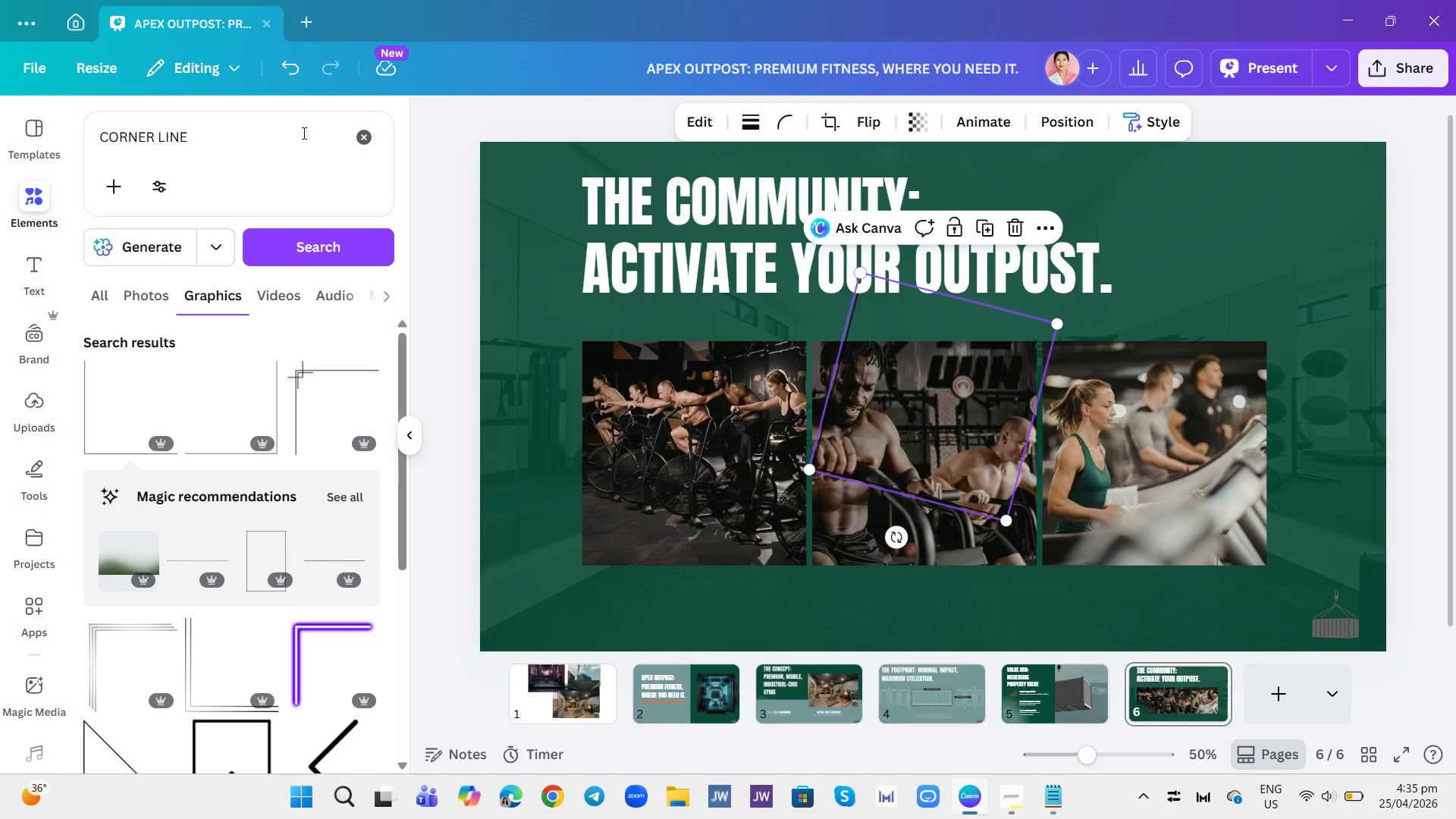 
left_click([293, 133])
 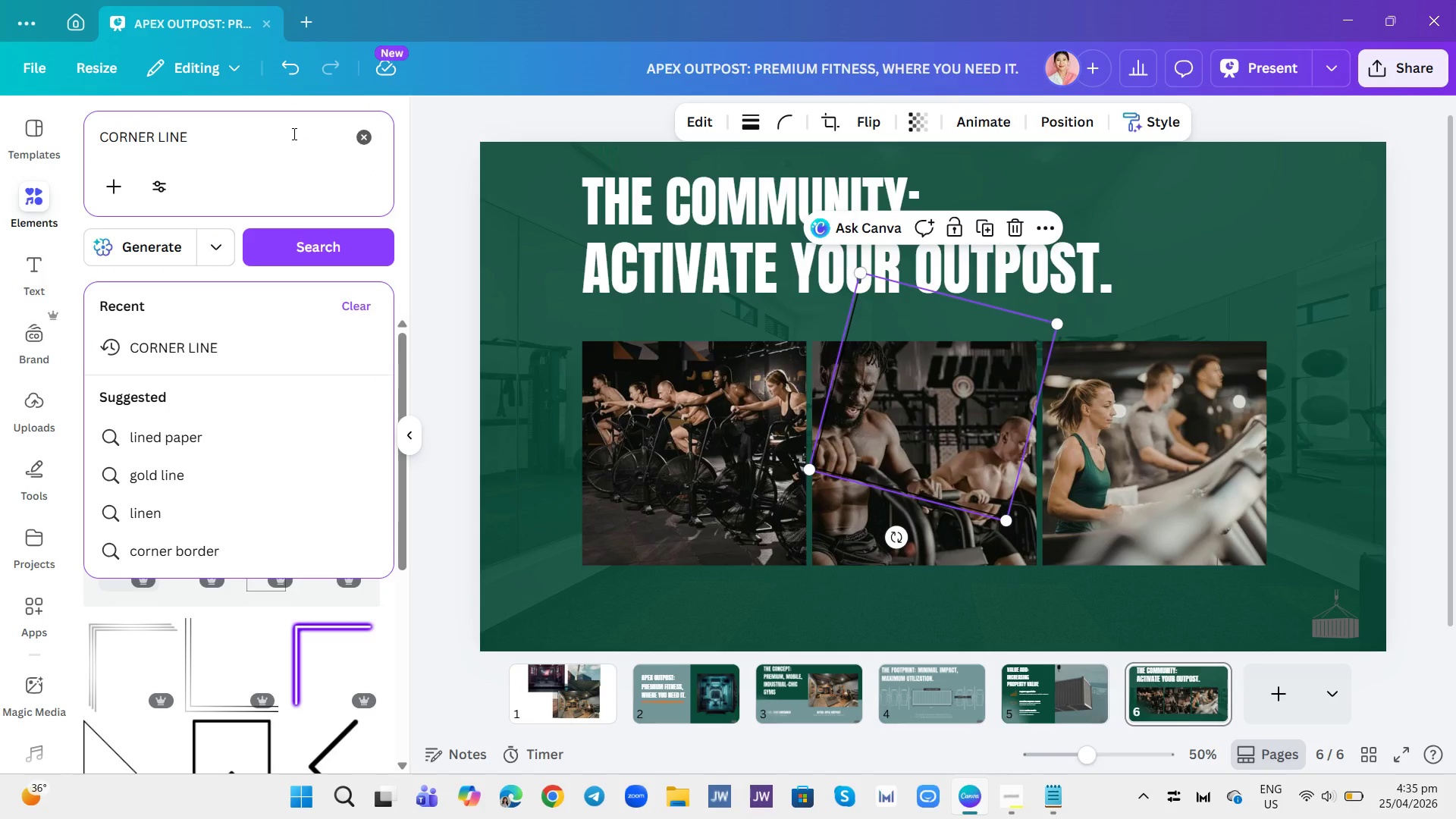 
type( OANGE)
 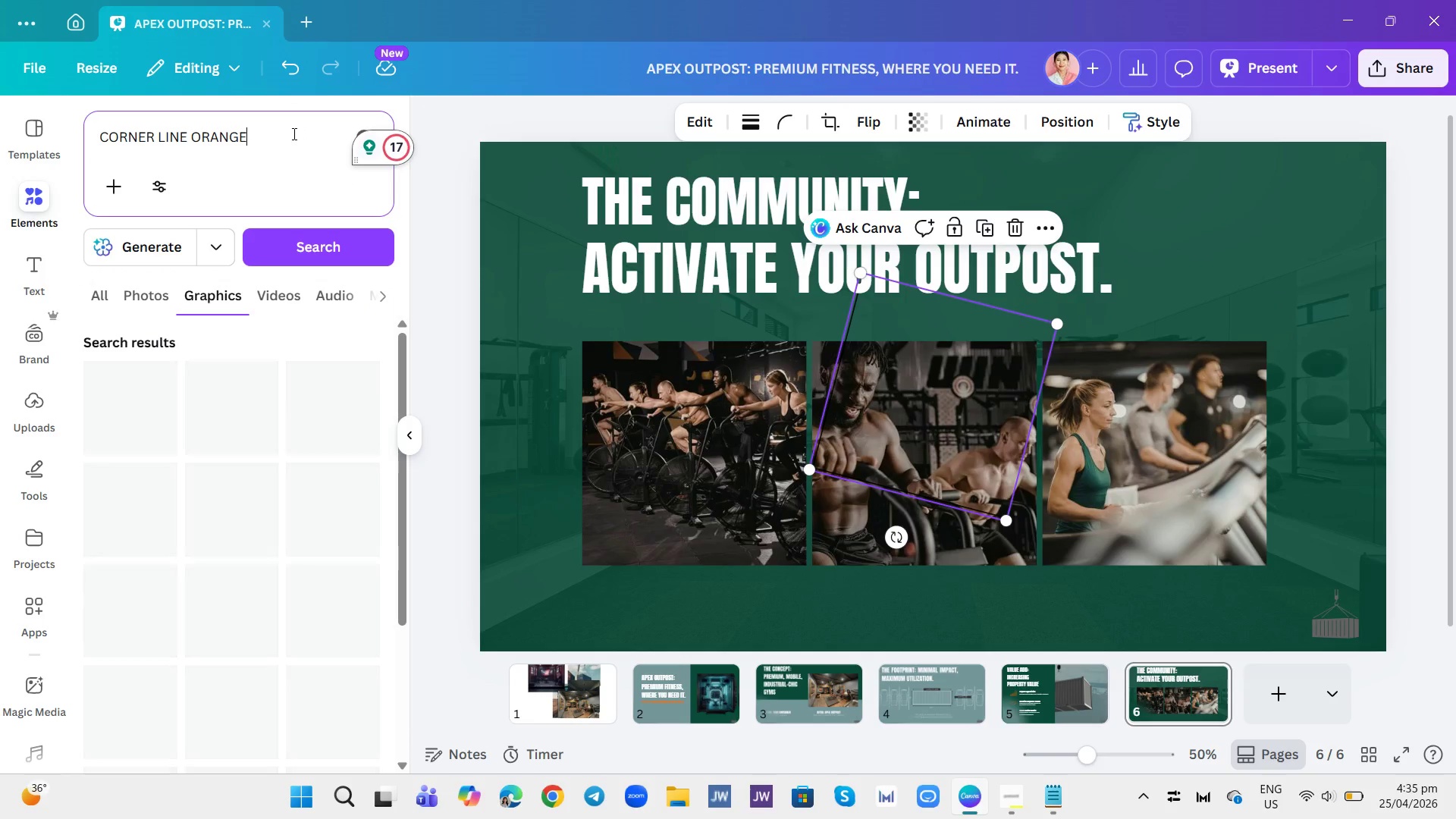 
key(Enter)
 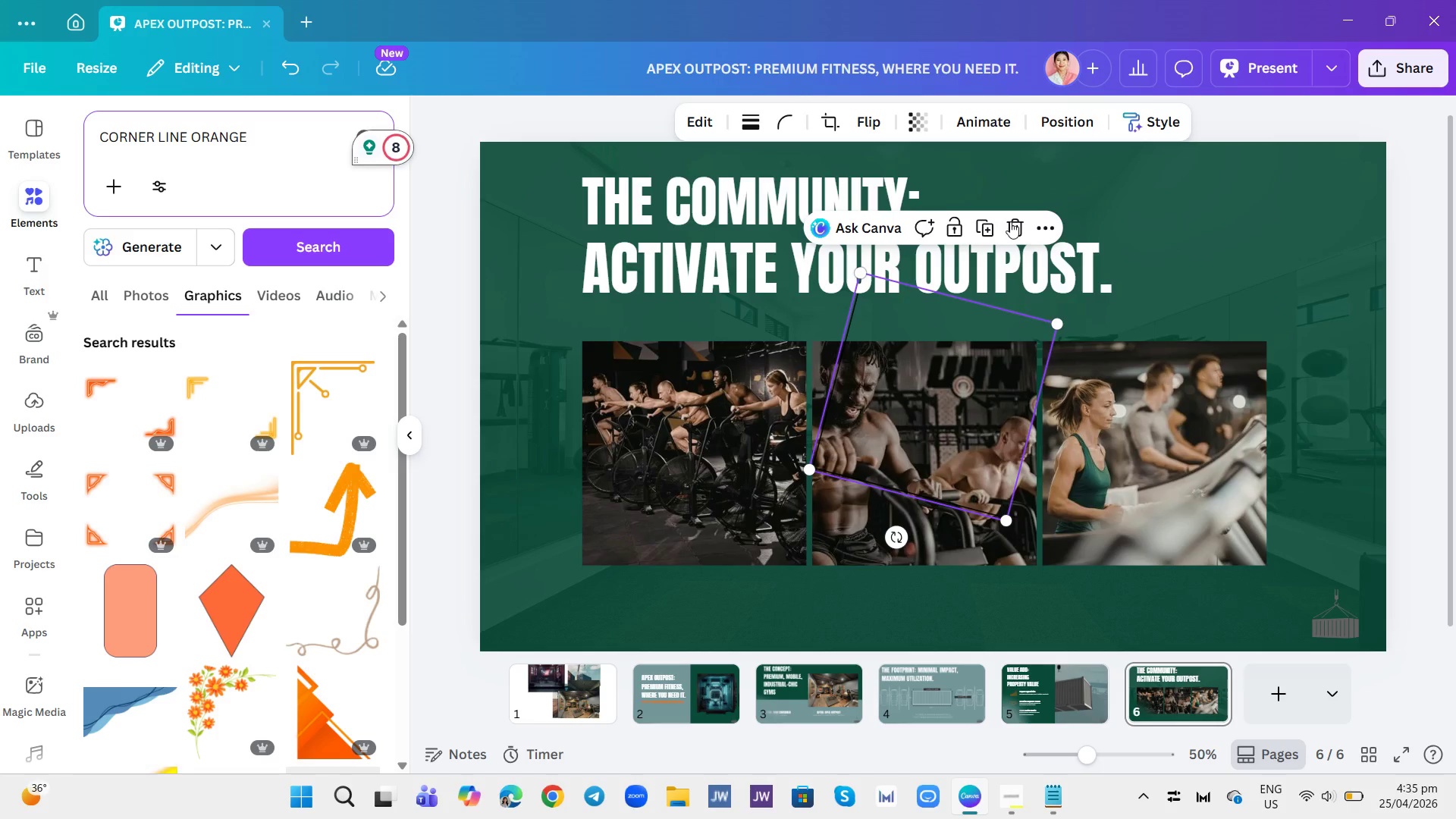 
left_click([1010, 221])
 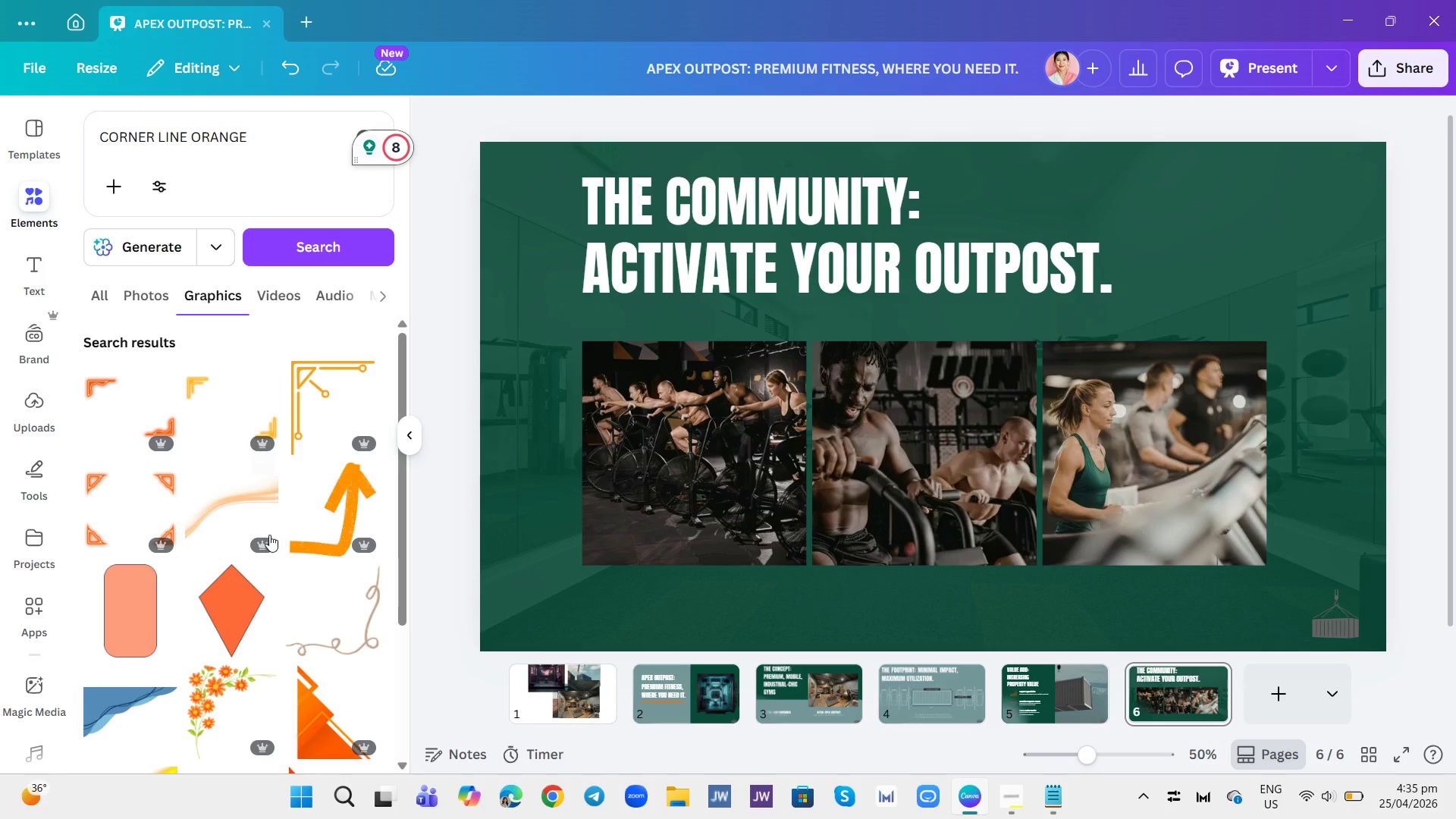 
scroll: coordinate [248, 544], scroll_direction: down, amount: 6.0
 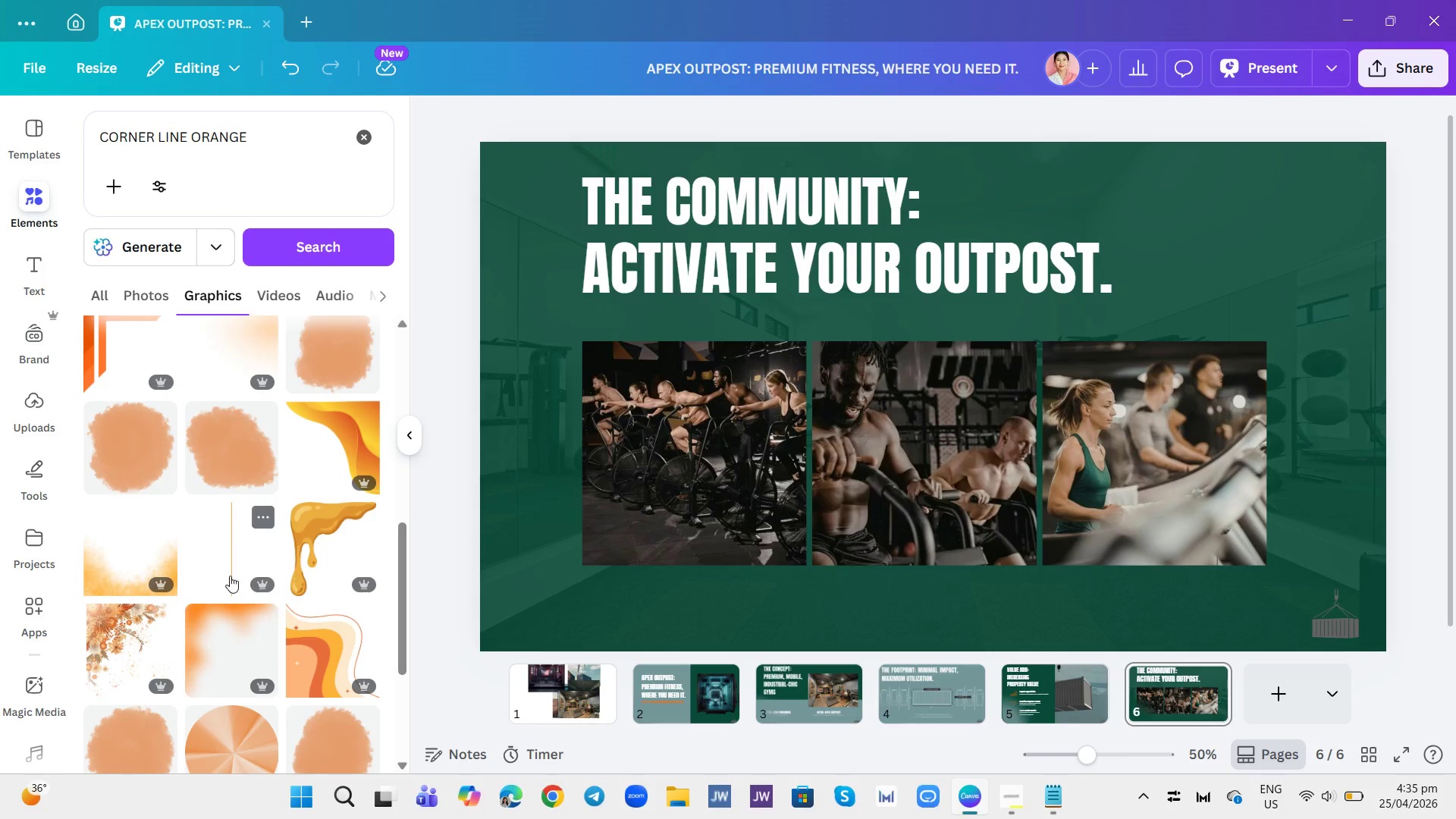 
left_click([231, 575])
 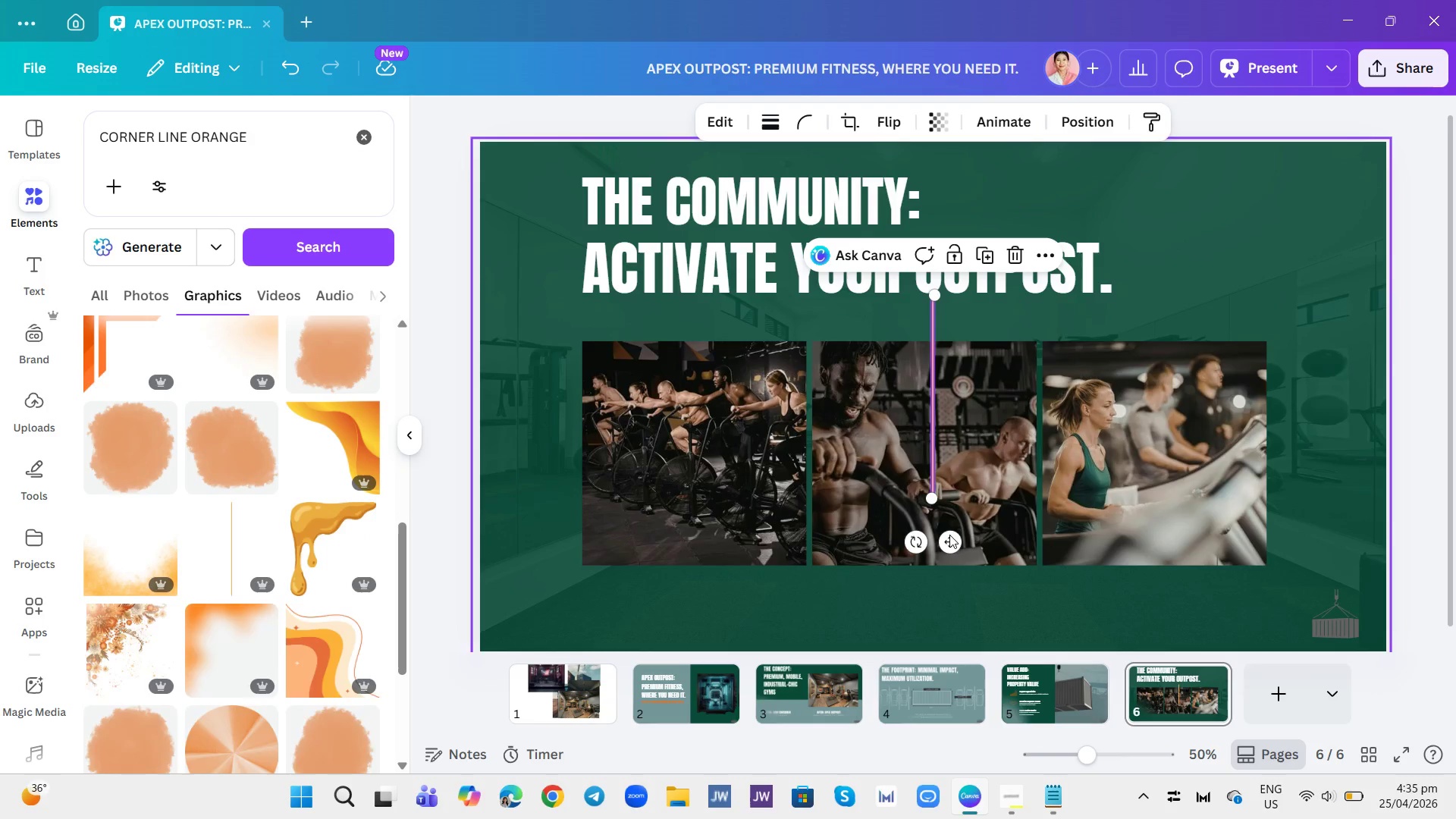 
left_click_drag(start_coordinate=[955, 538], to_coordinate=[584, 617])
 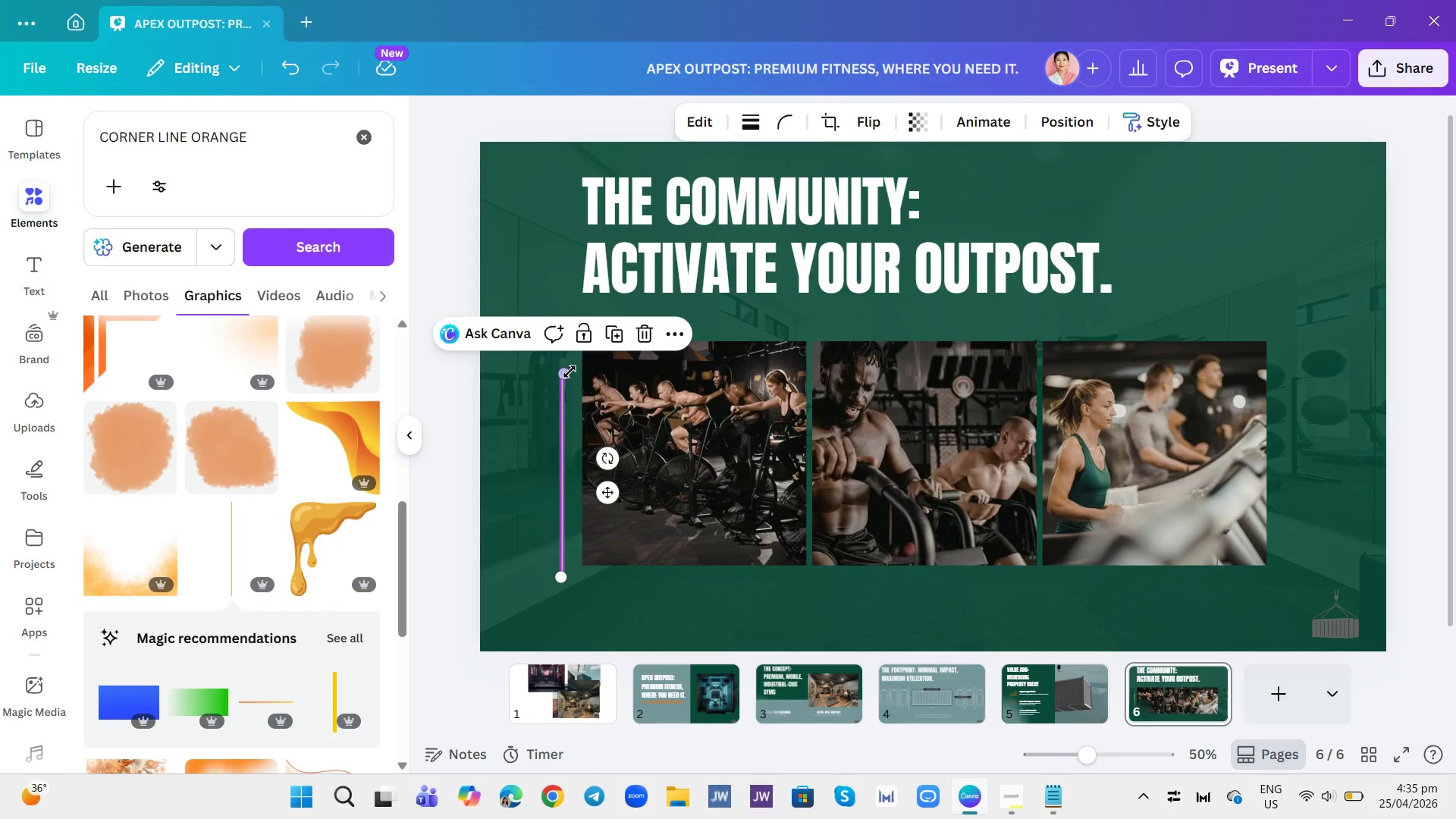 
left_click_drag(start_coordinate=[564, 370], to_coordinate=[561, 441])
 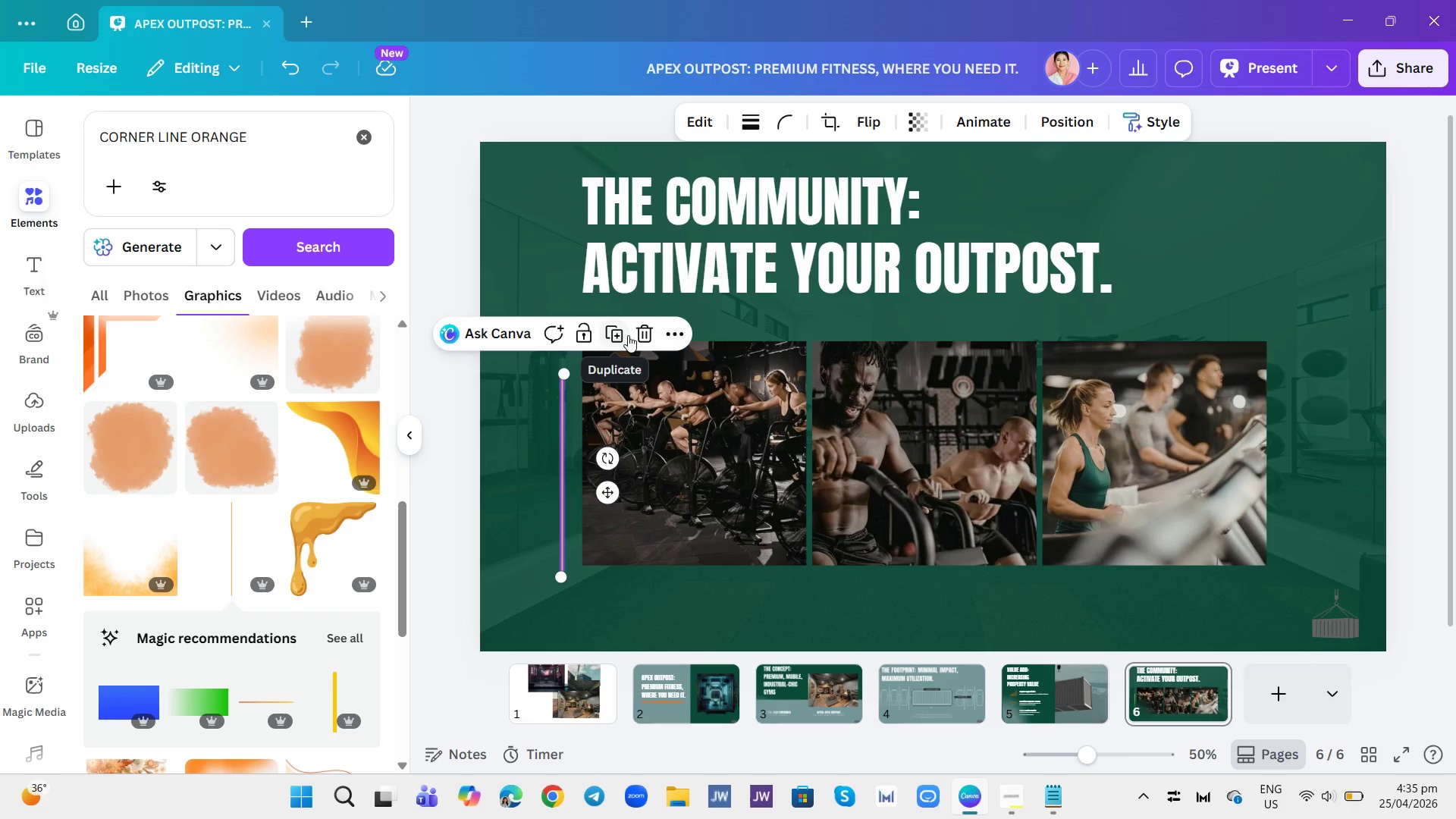 
left_click([636, 335])
 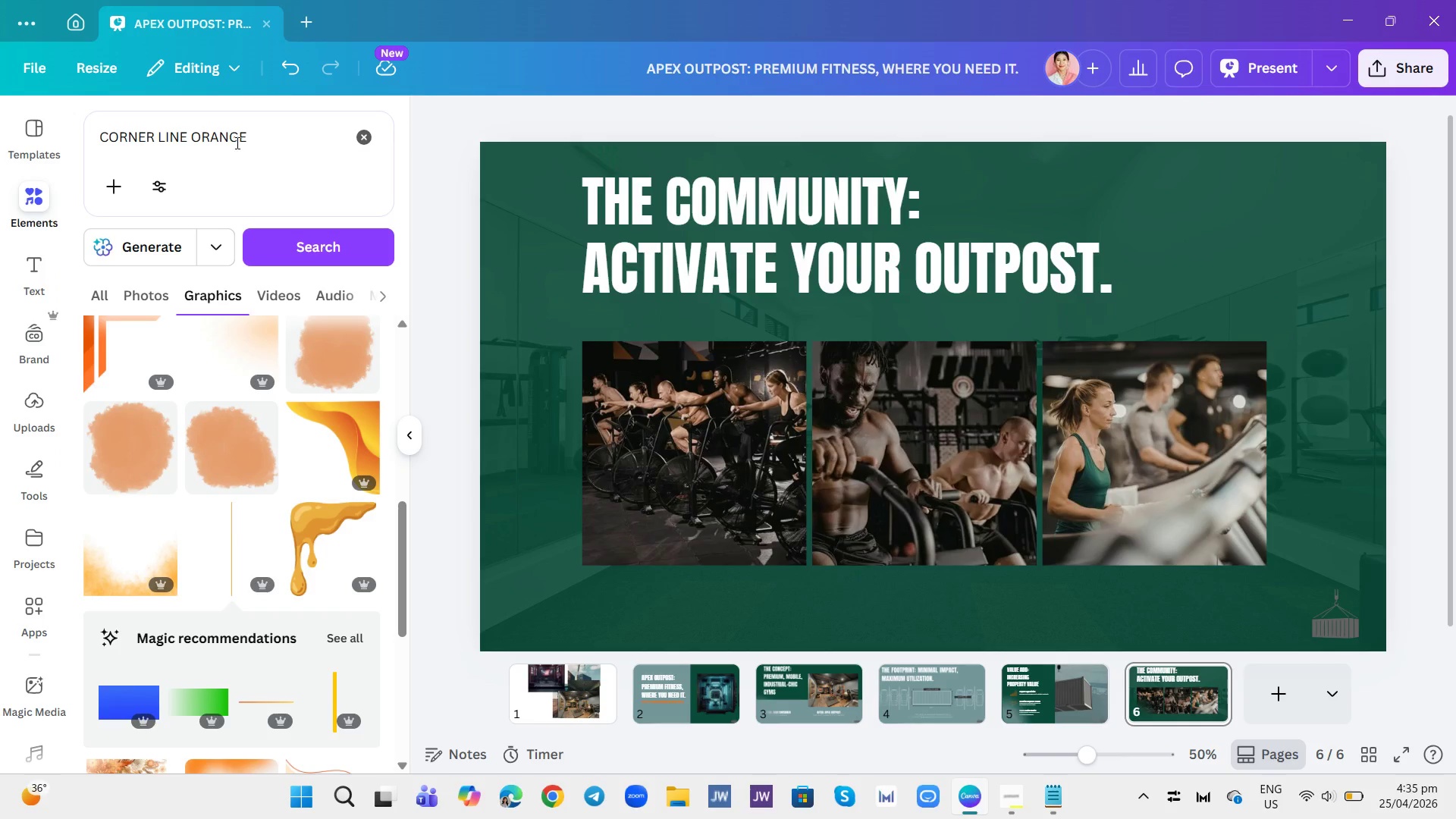 
double_click([255, 129])
 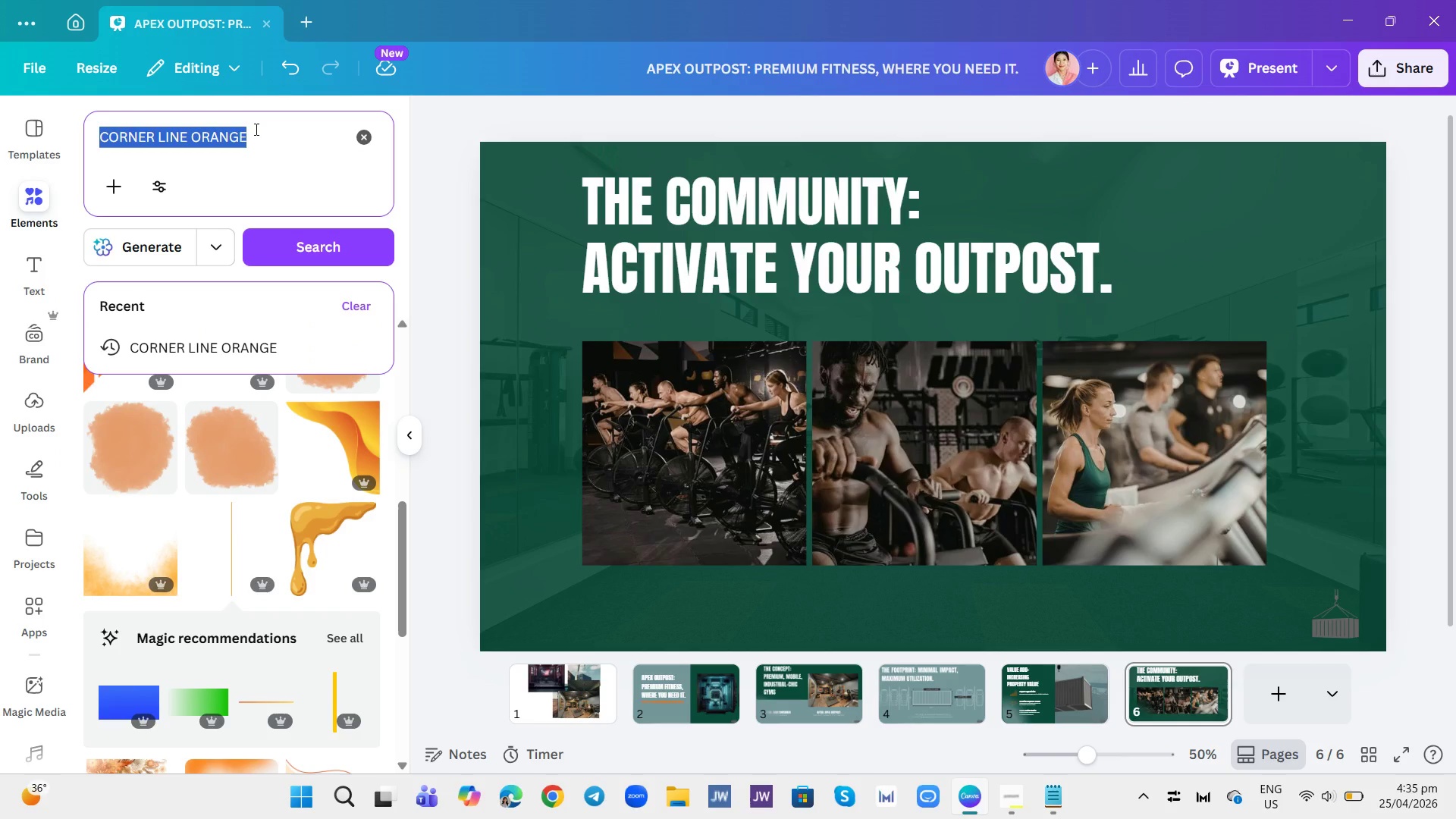 
triple_click([255, 129])
 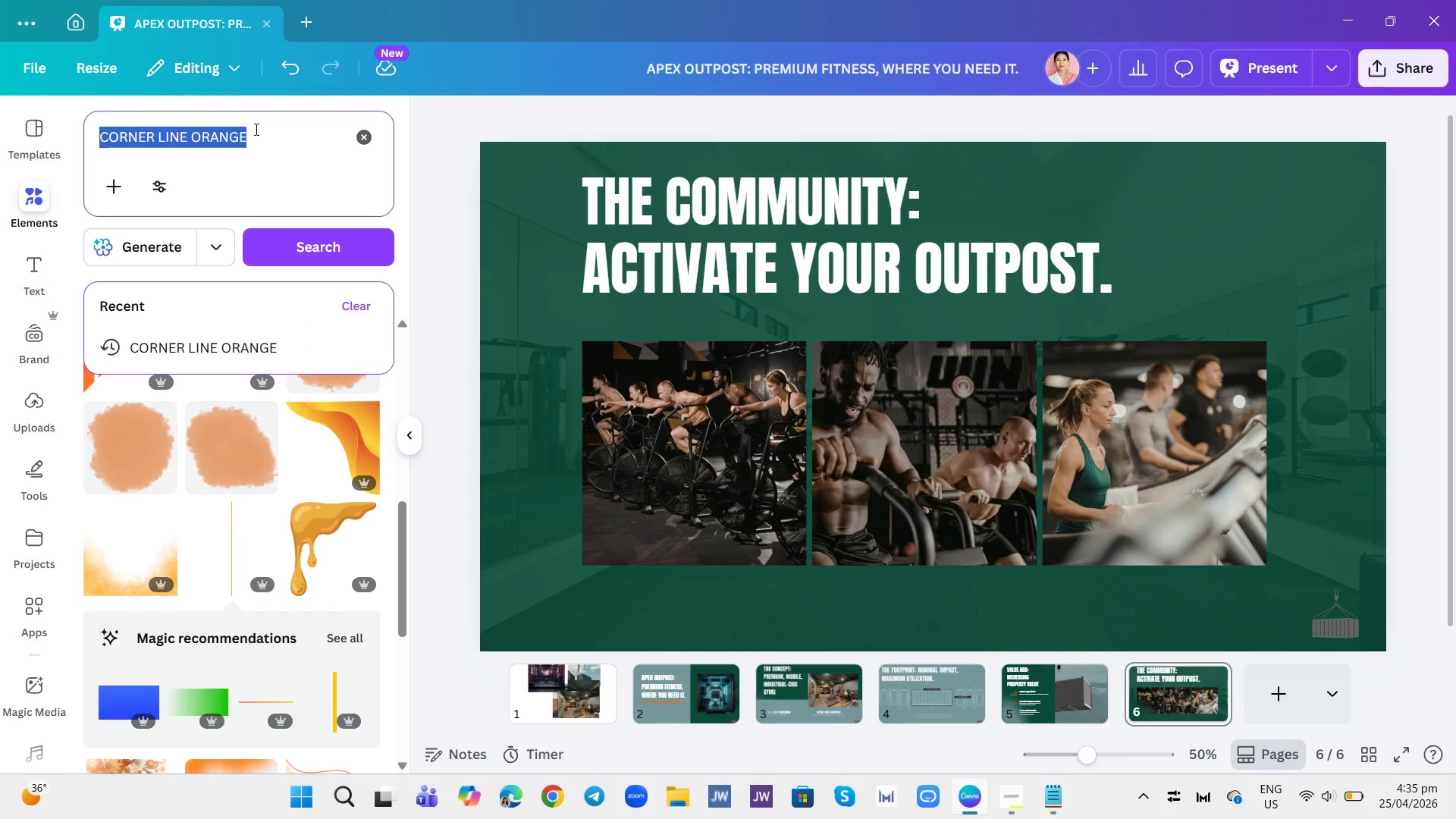 
type(LINE)
 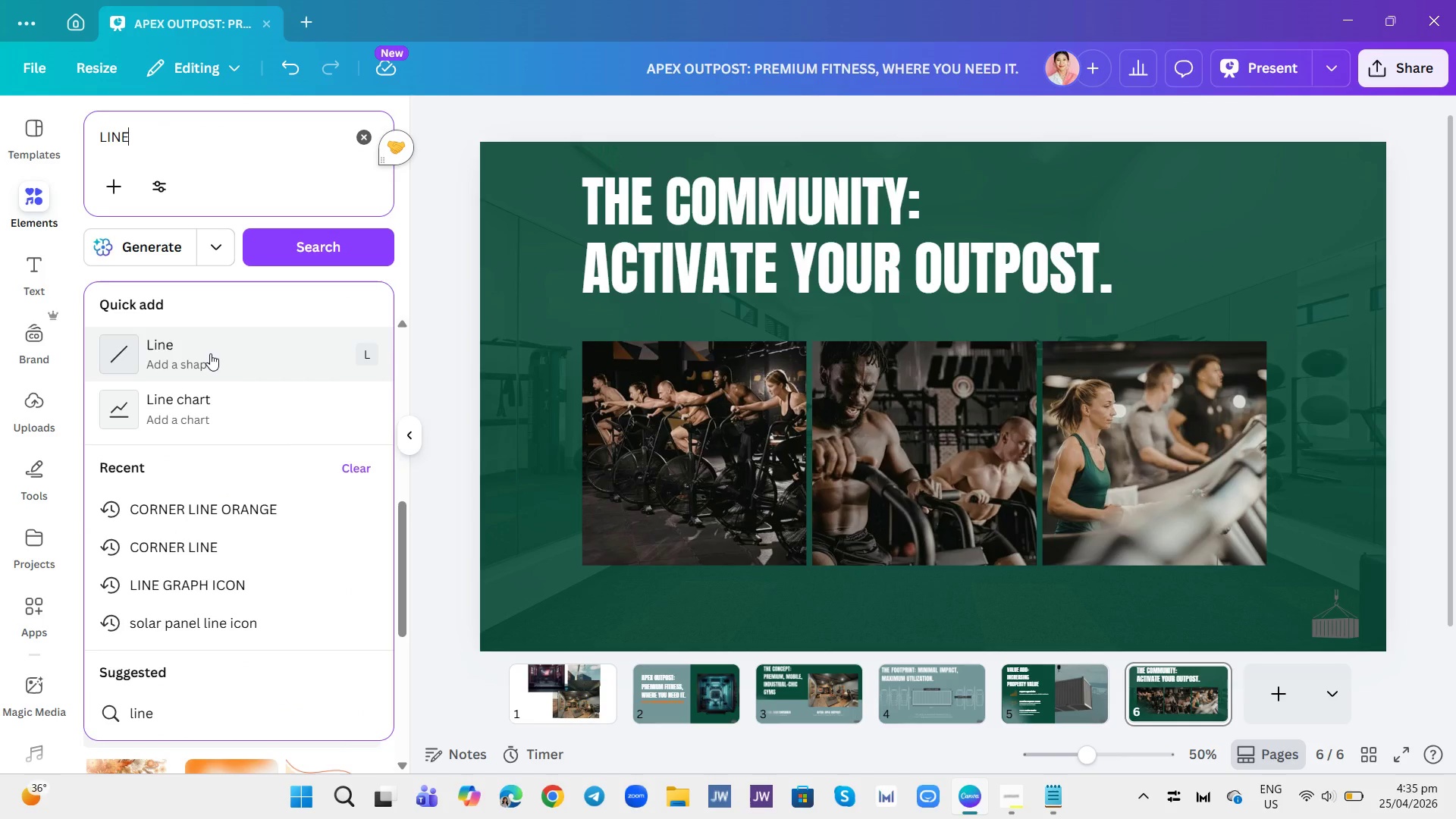 
left_click([210, 353])
 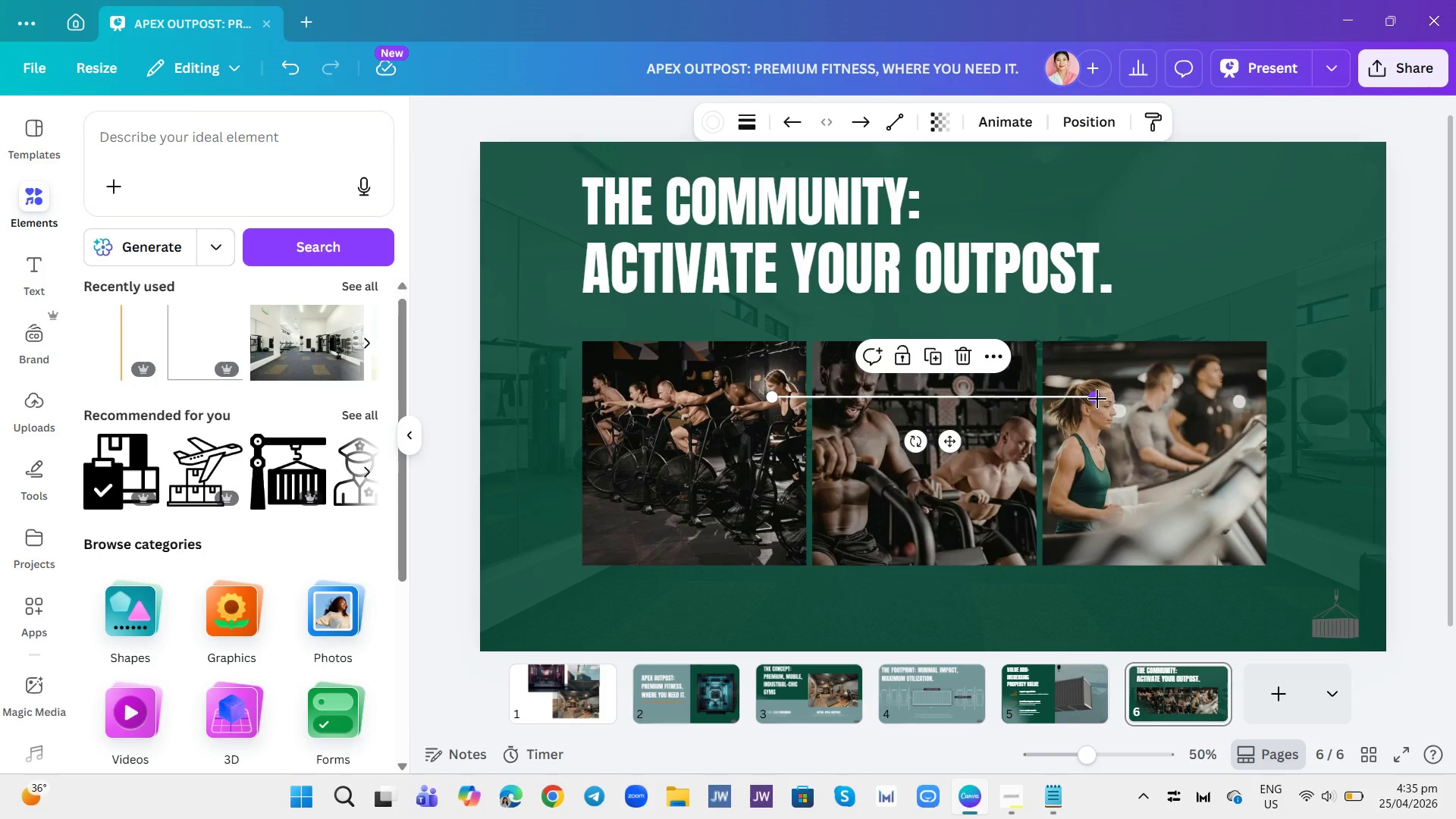 
left_click_drag(start_coordinate=[1311, 317], to_coordinate=[1294, 328])
 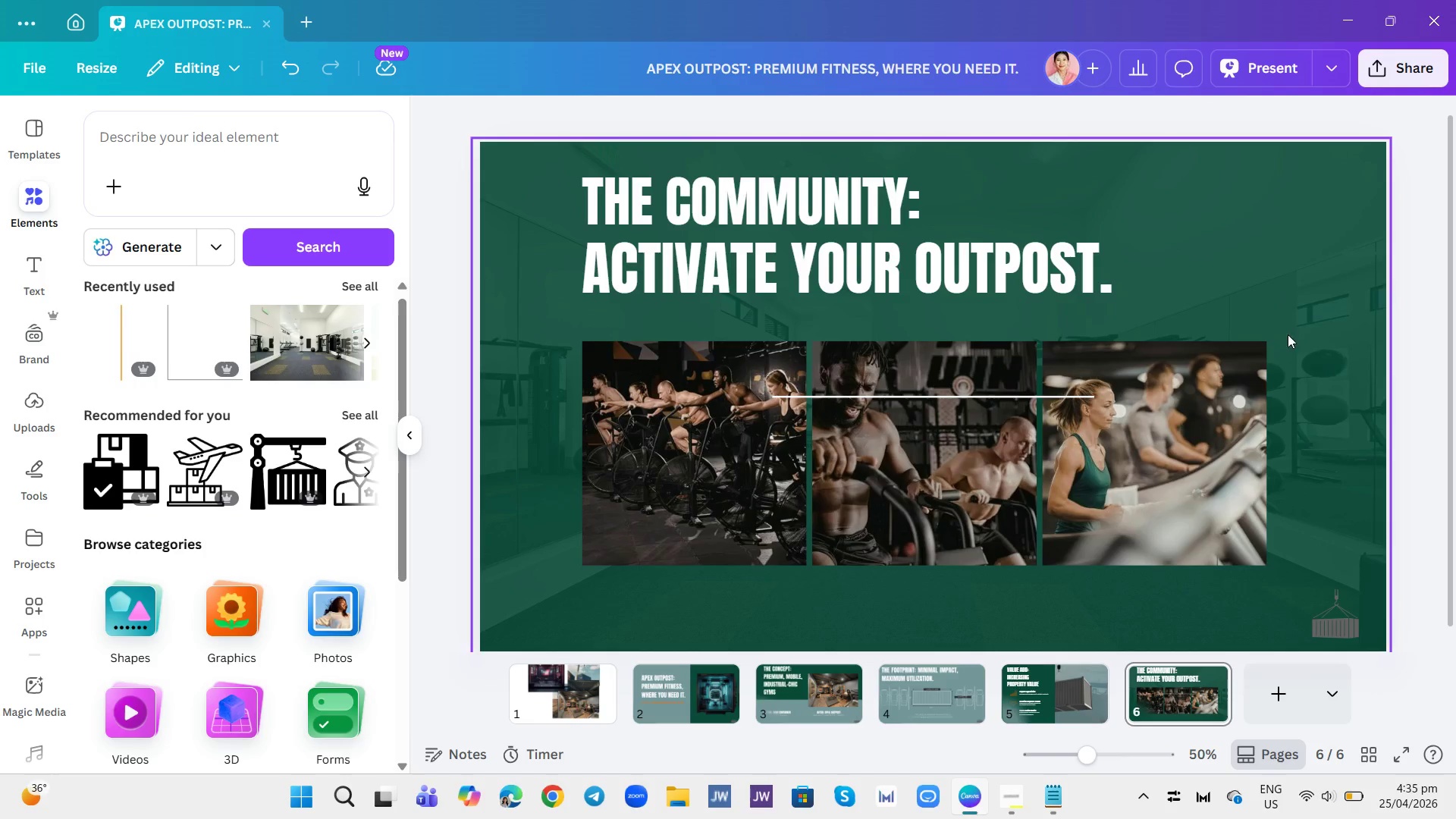 
left_click_drag(start_coordinate=[1294, 328], to_coordinate=[1455, 416])
 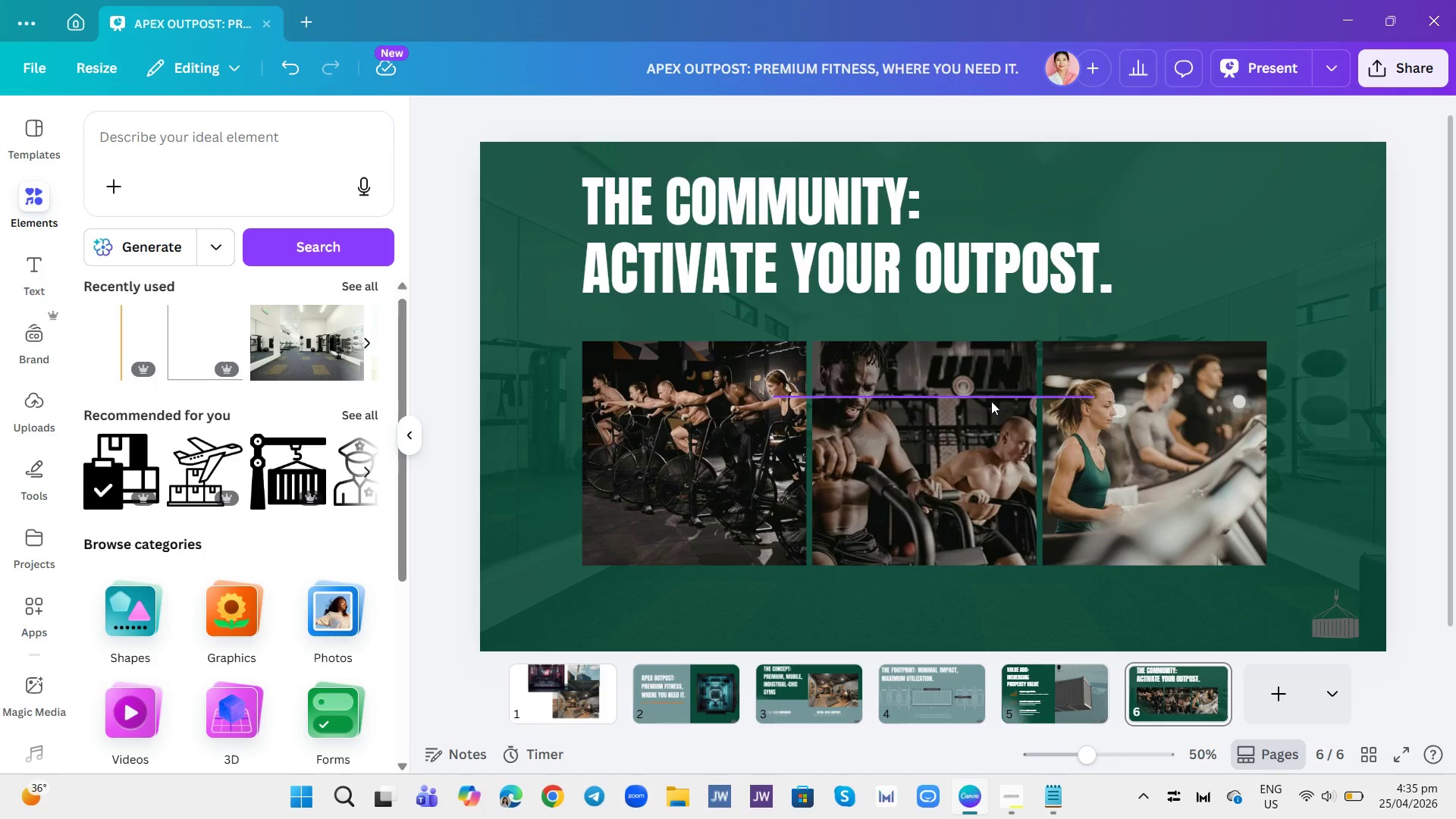 
left_click([991, 401])
 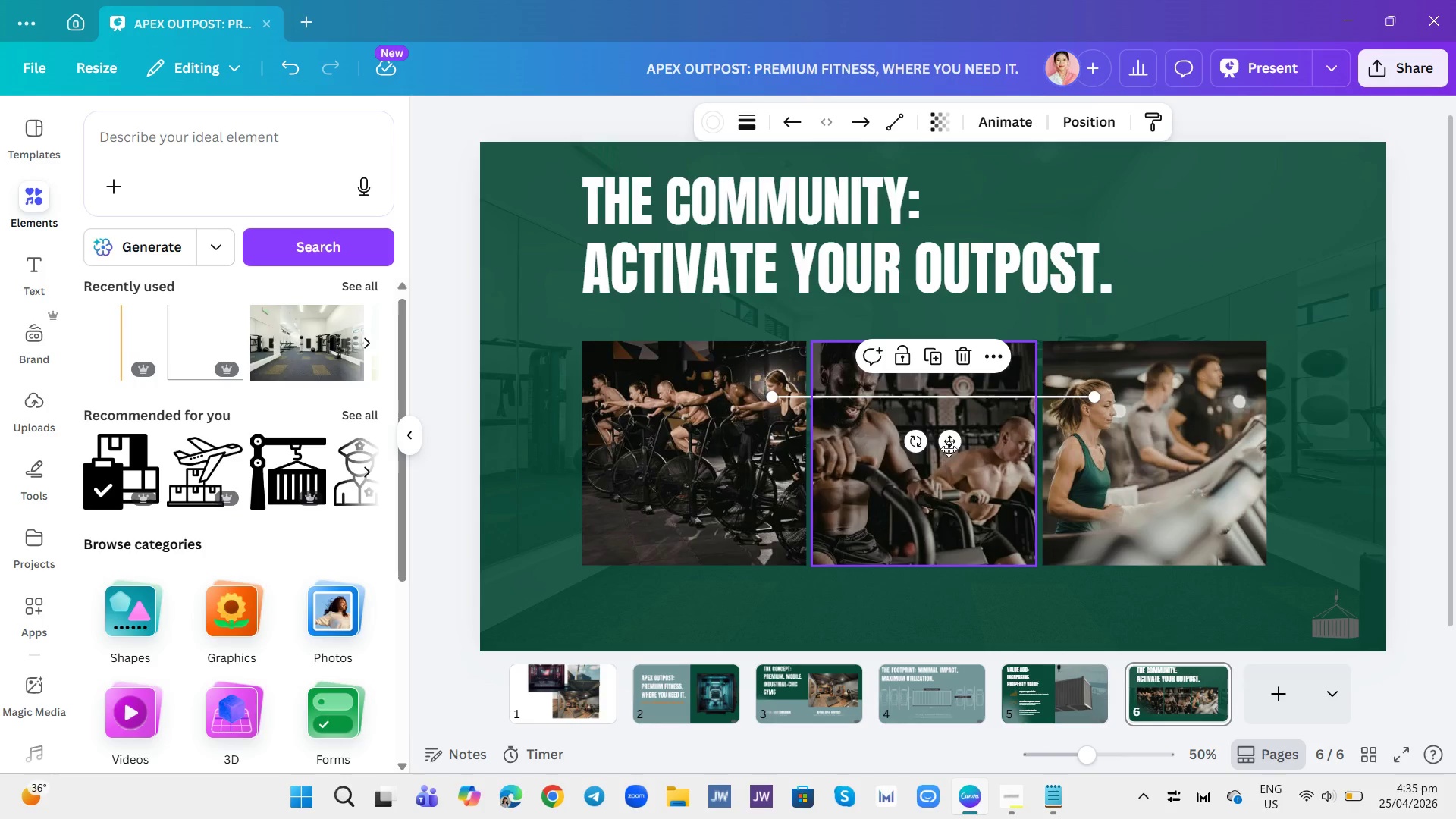 
left_click_drag(start_coordinate=[952, 444], to_coordinate=[959, 645])
 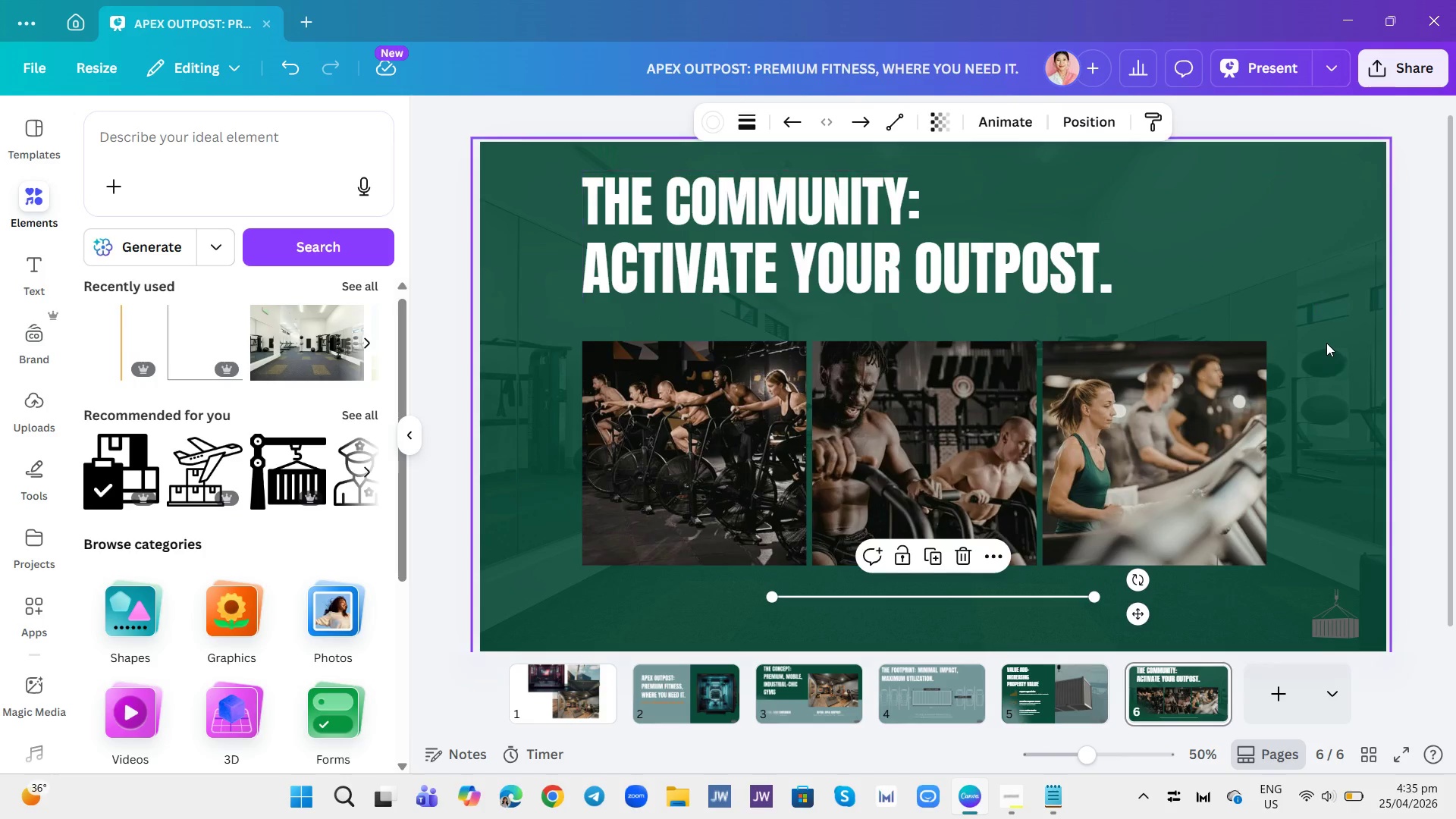 
left_click_drag(start_coordinate=[1326, 343], to_coordinate=[692, 476])
 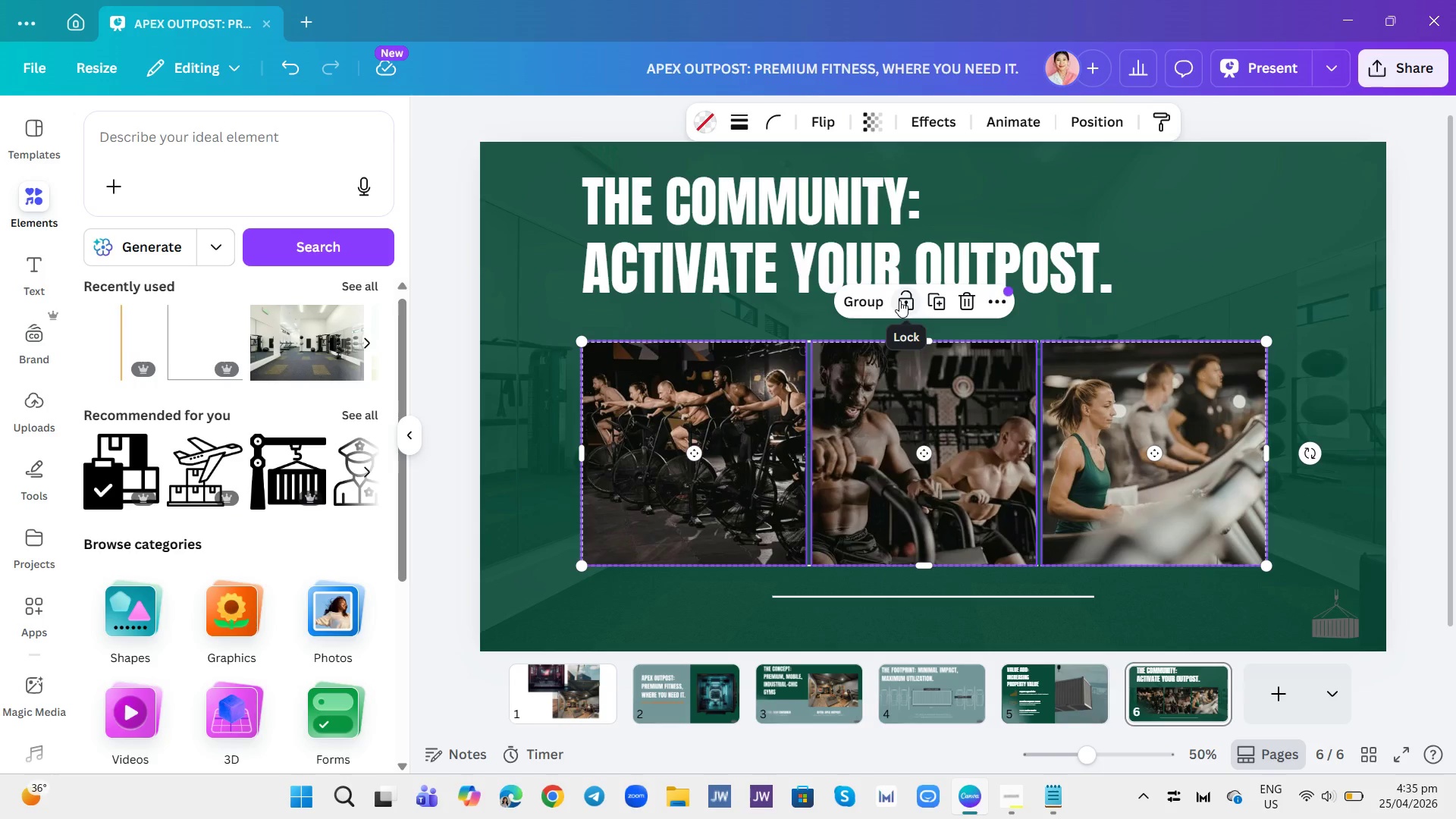 
left_click([887, 302])
 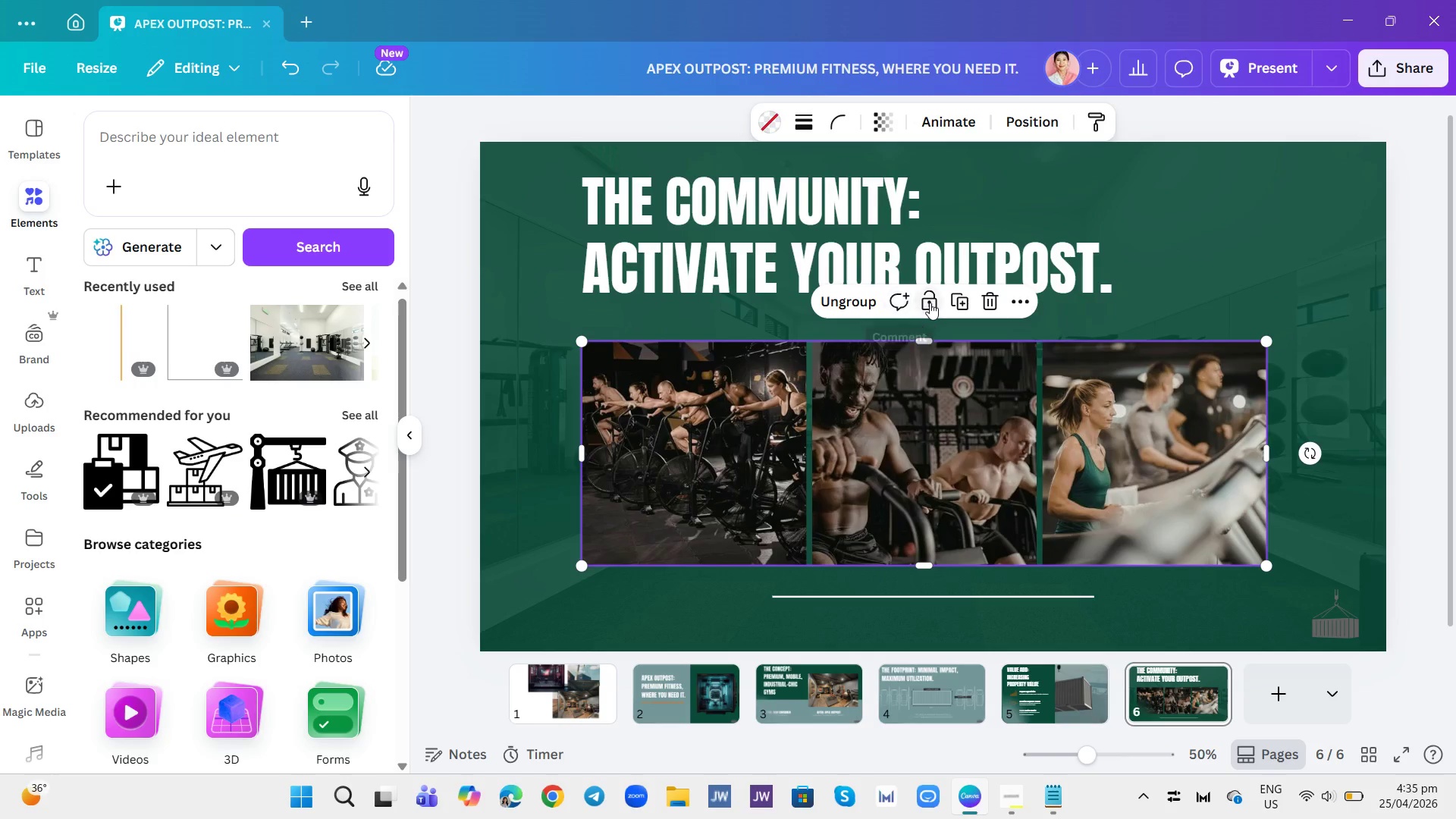 
left_click([930, 303])
 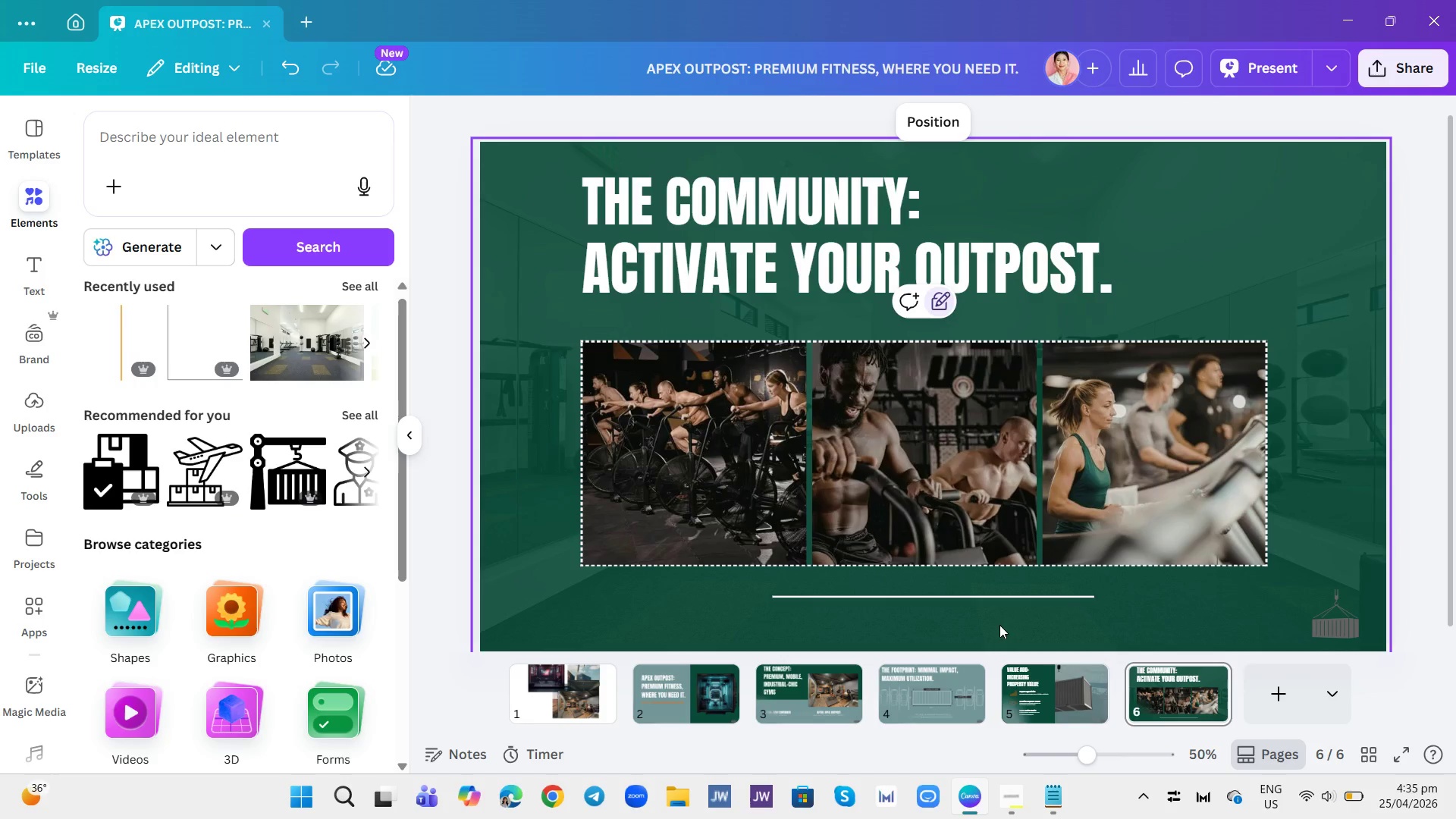 
left_click_drag(start_coordinate=[1009, 602], to_coordinate=[822, 585])
 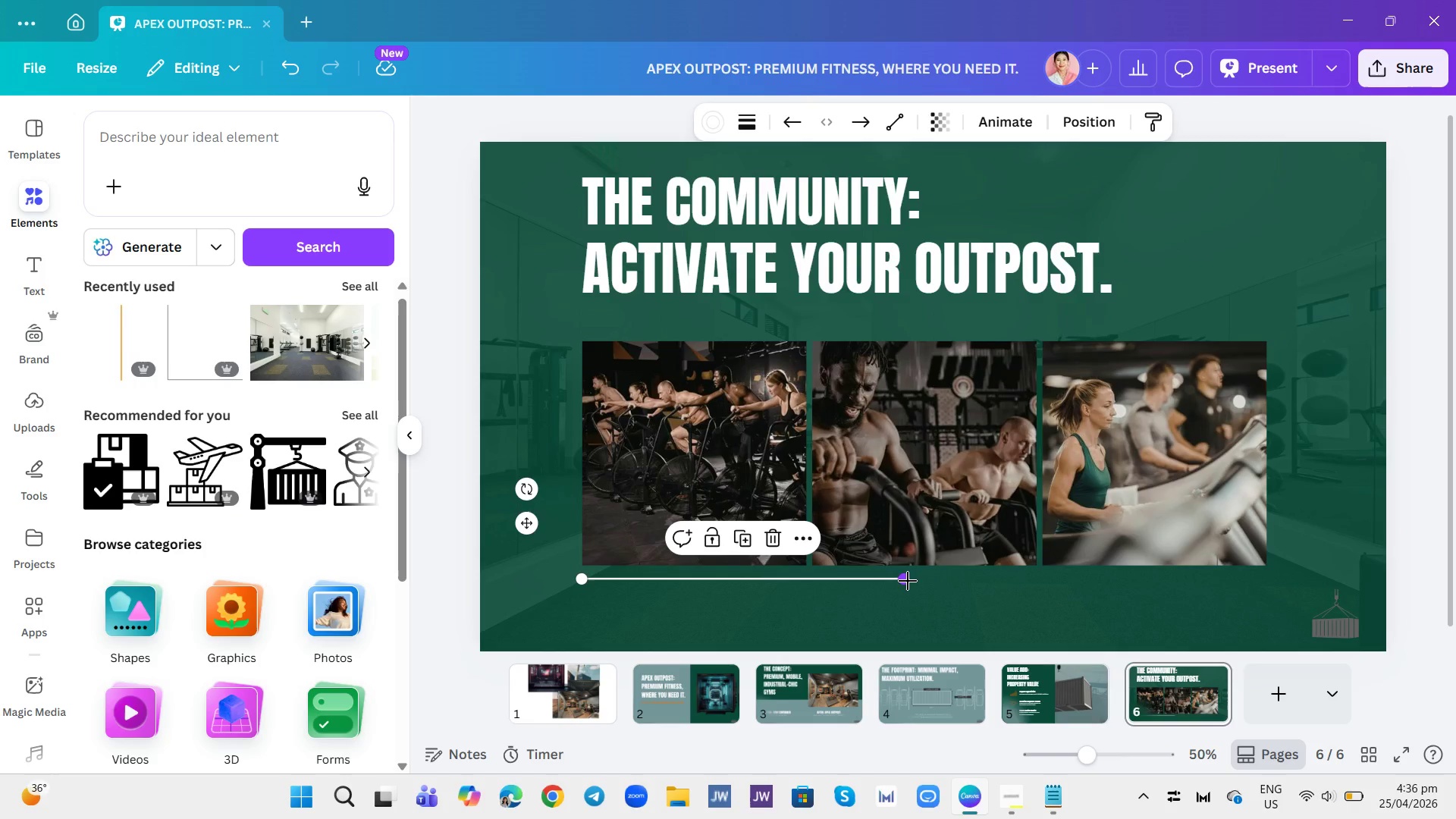 
left_click_drag(start_coordinate=[908, 581], to_coordinate=[669, 580])
 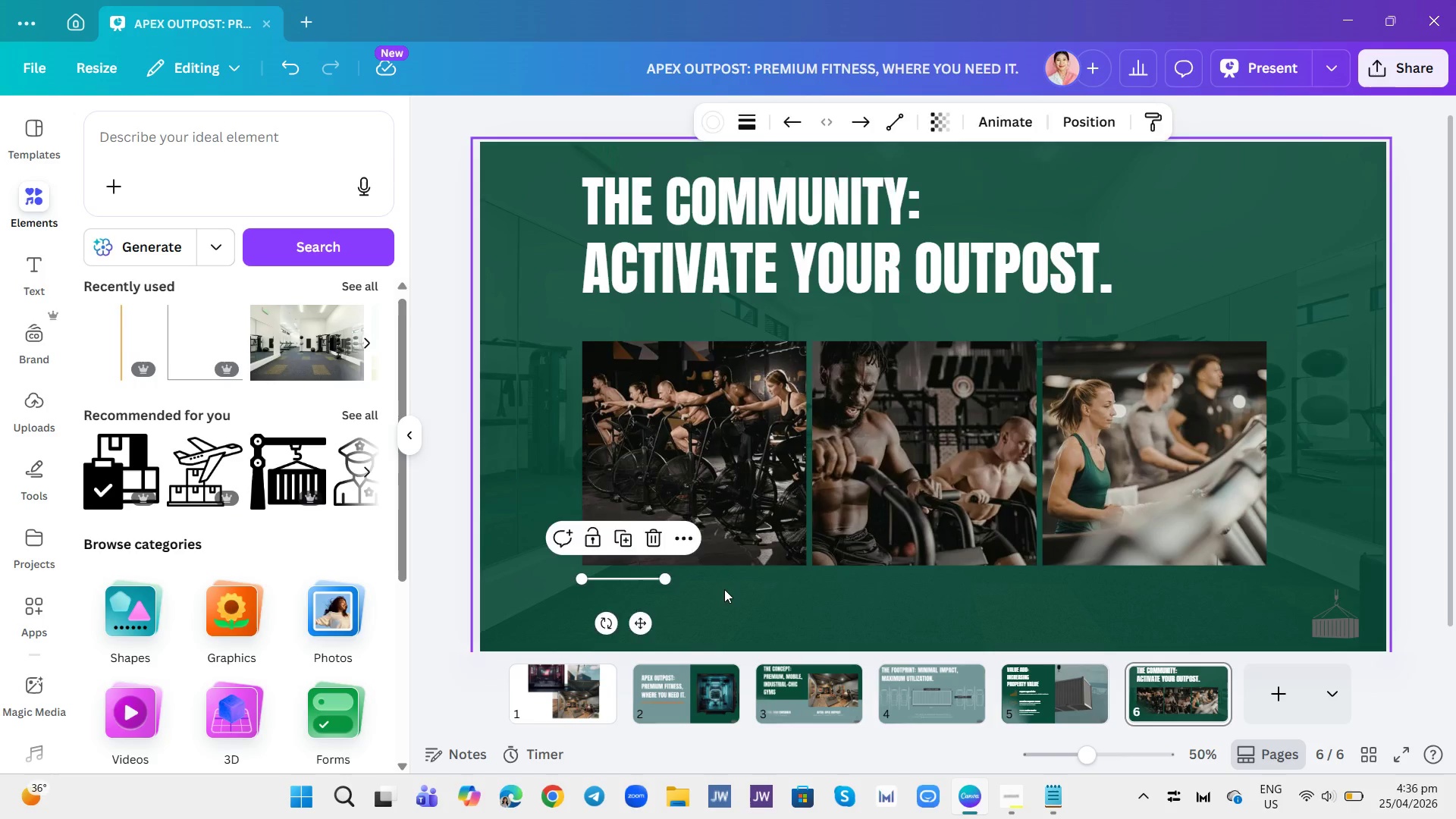 
left_click([724, 589])
 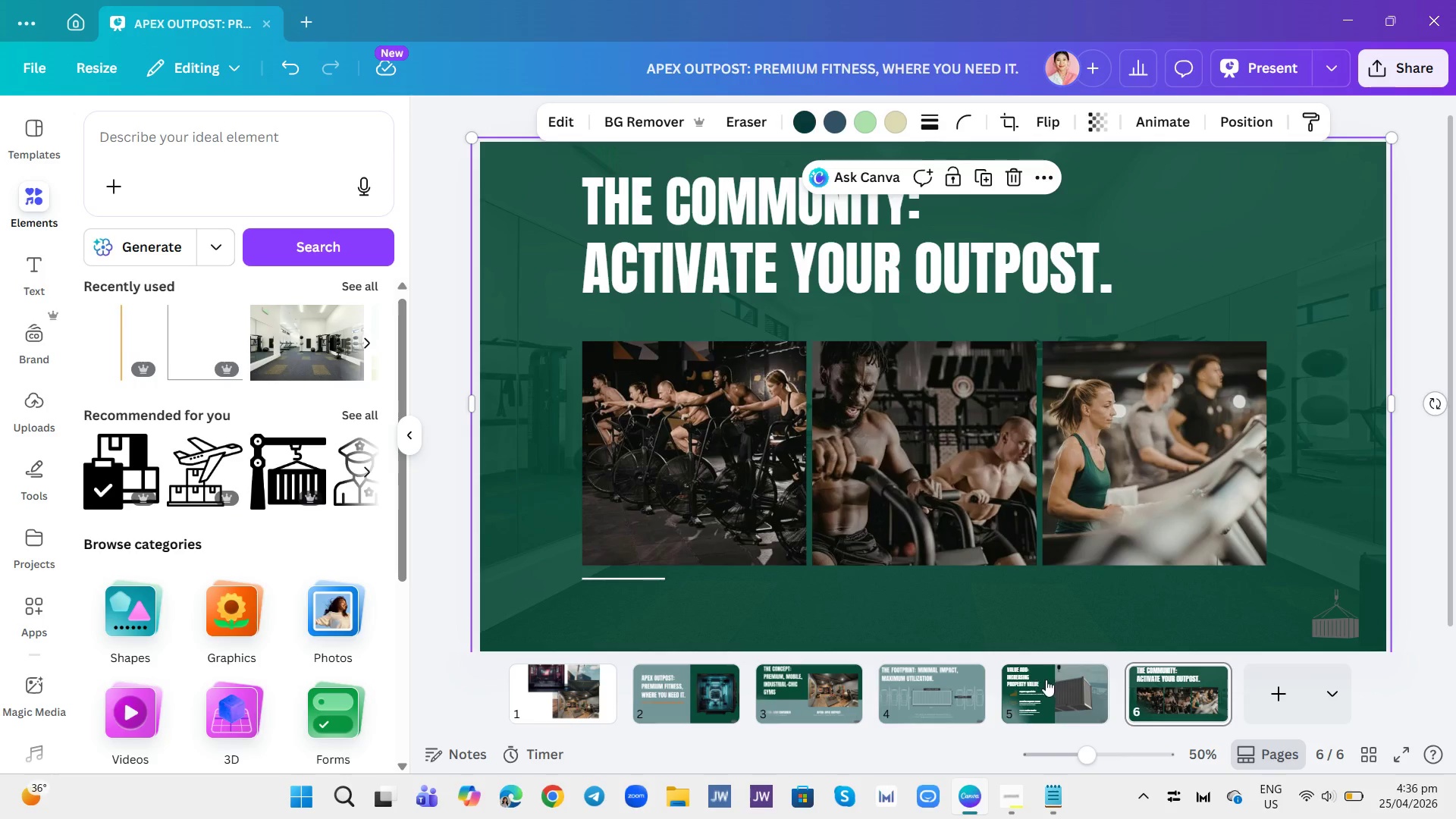 
left_click([1116, 755])
 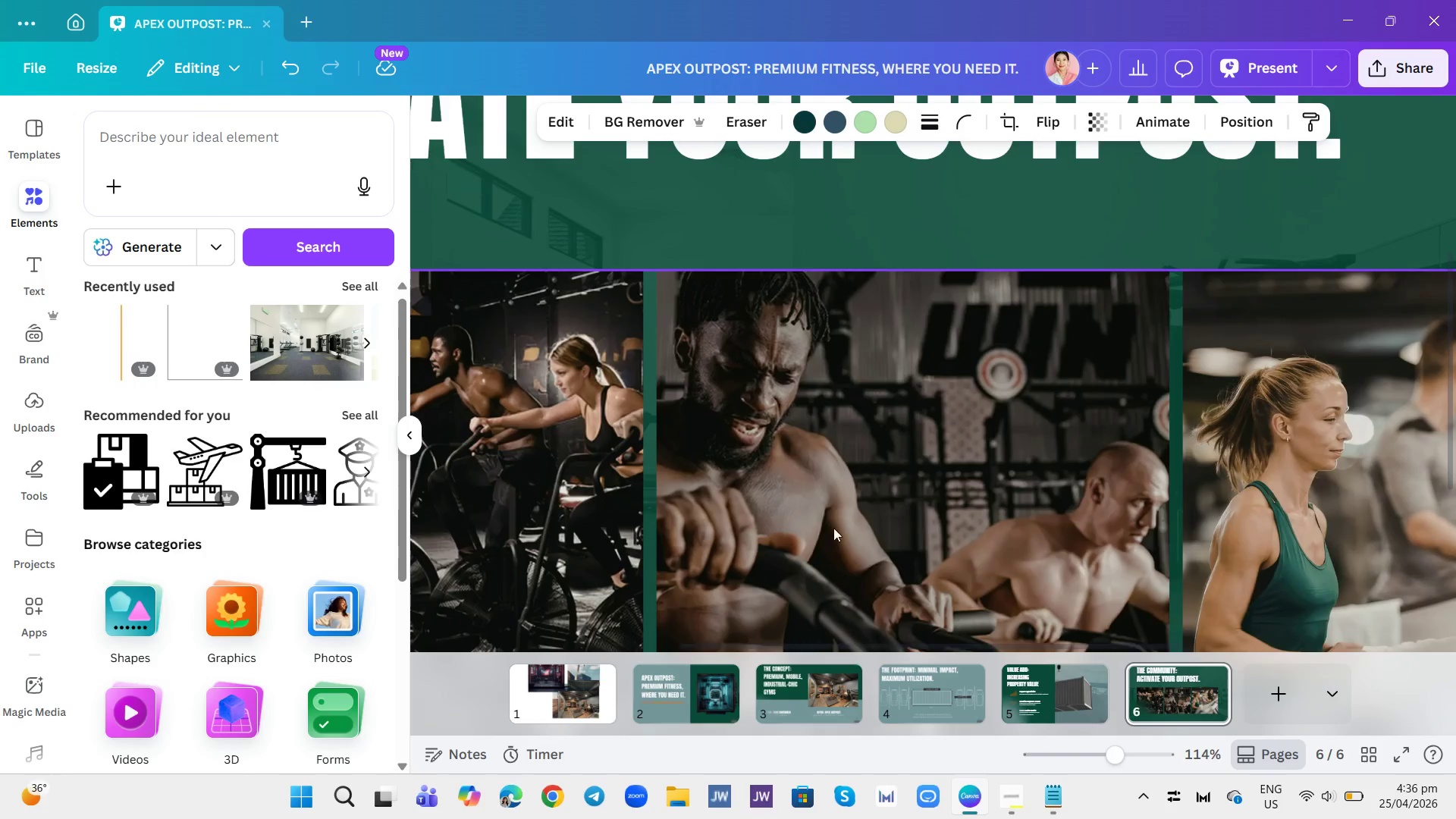 
scroll: coordinate [837, 529], scroll_direction: down, amount: 7.0
 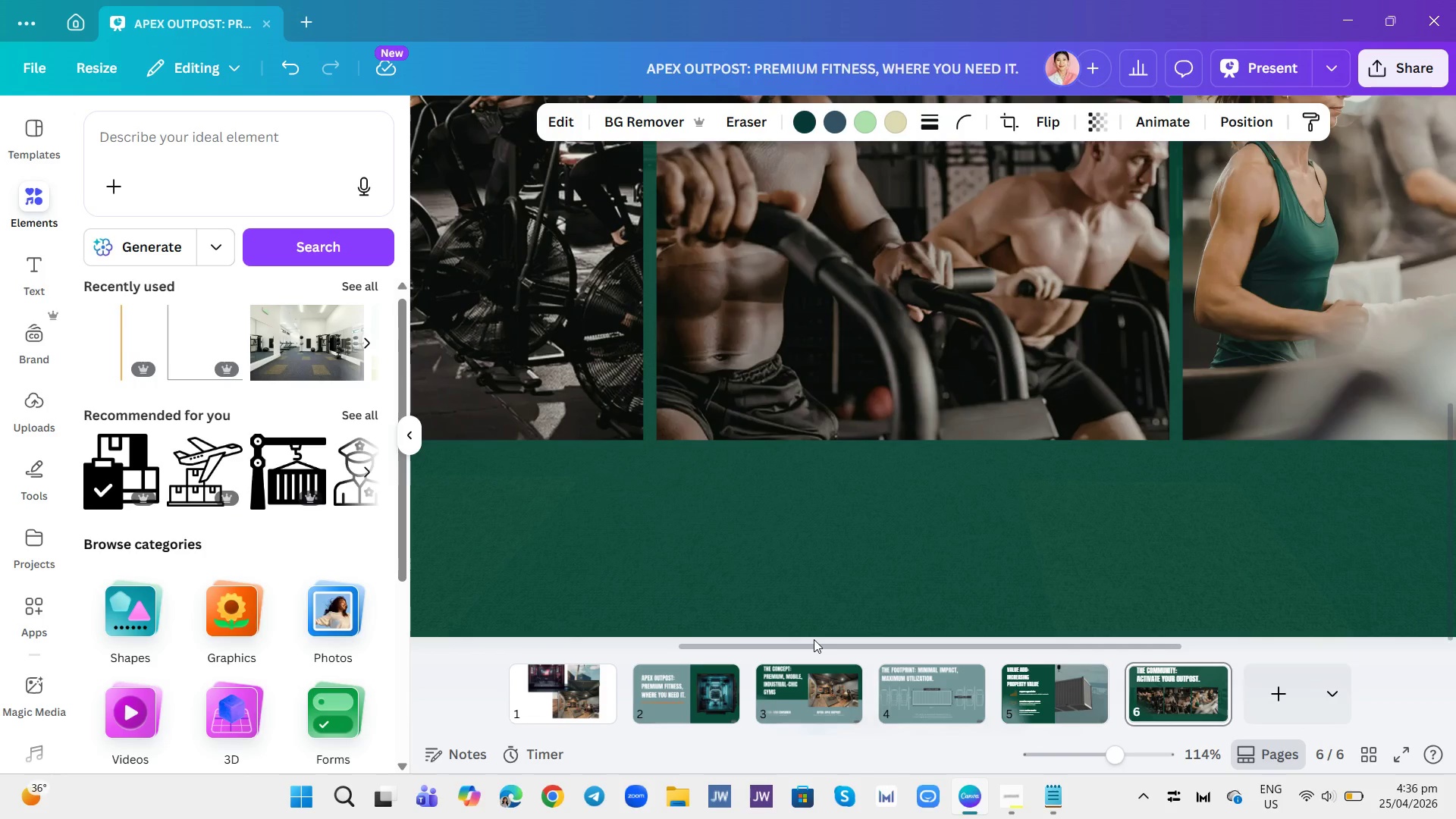 
left_click([814, 639])
 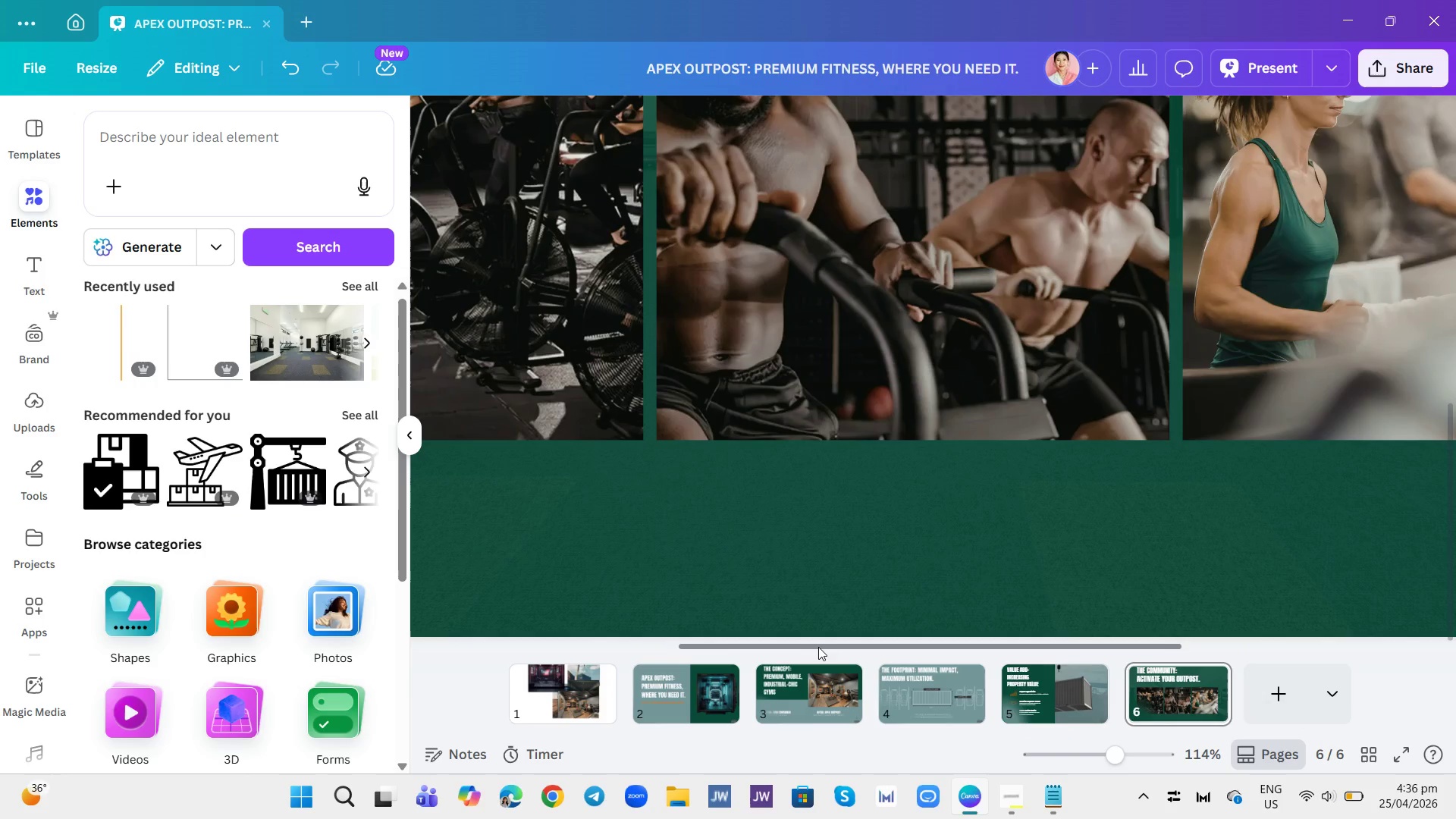 
left_click_drag(start_coordinate=[818, 647], to_coordinate=[585, 647])
 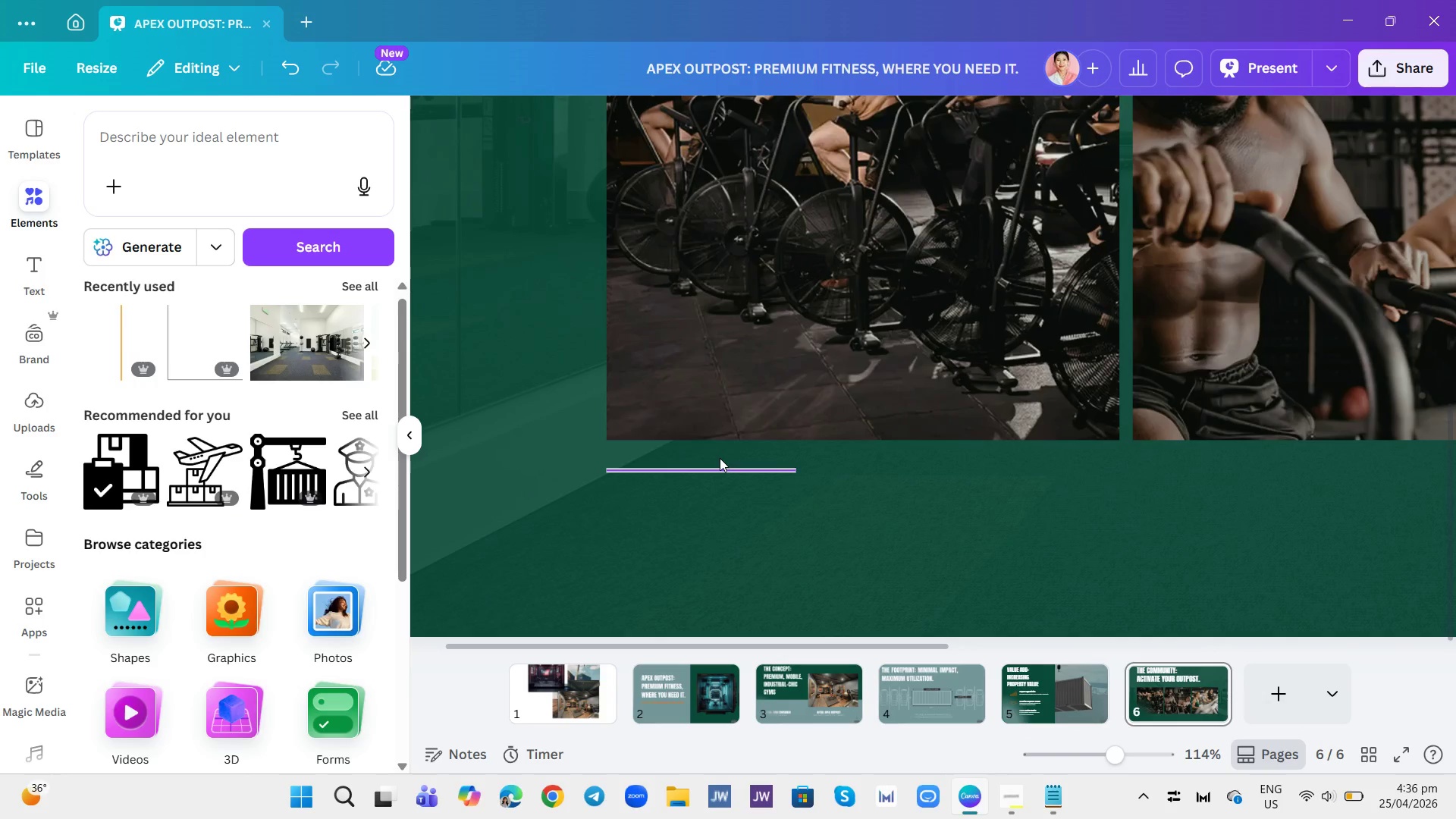 
left_click([720, 458])
 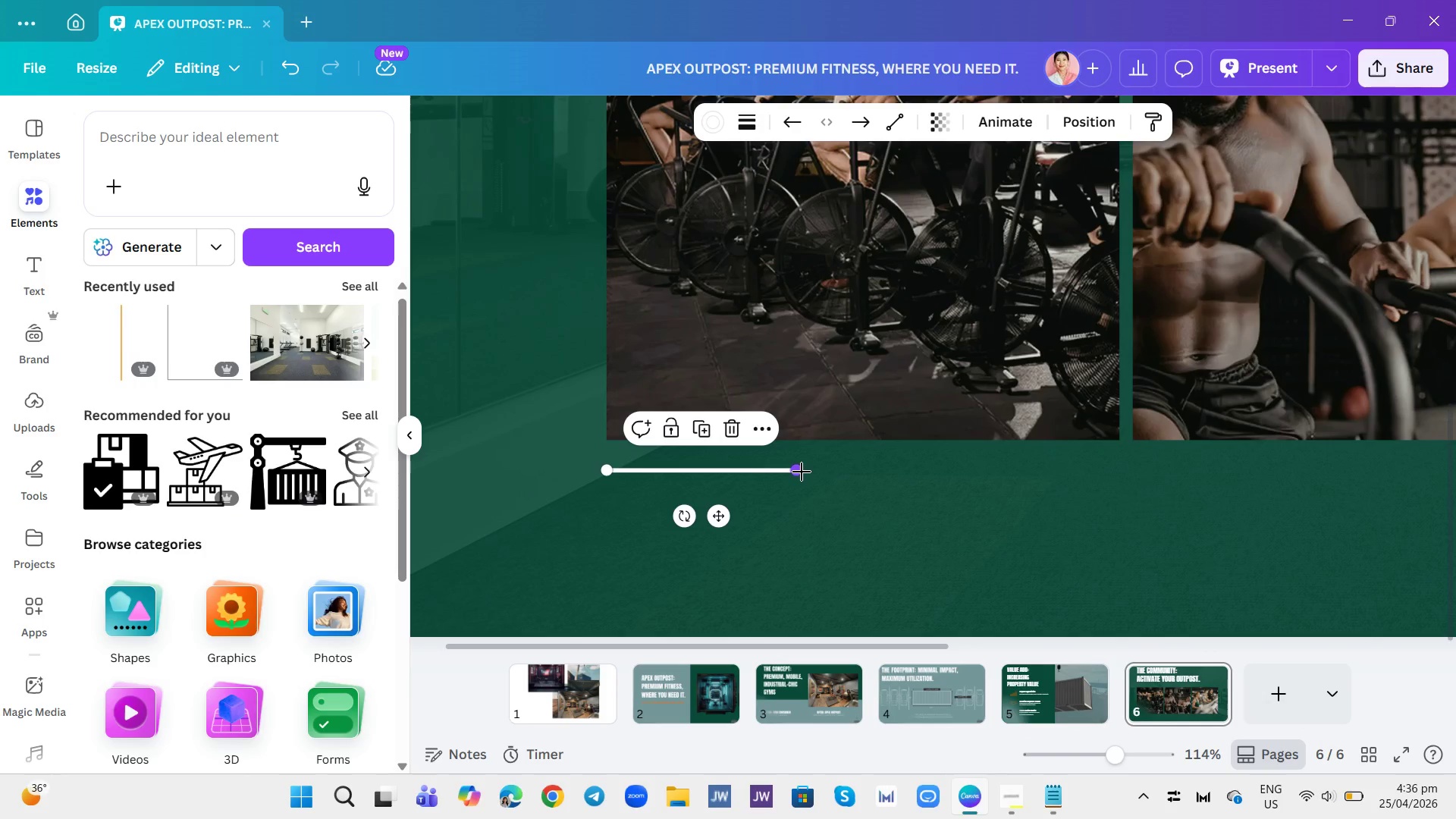 
left_click_drag(start_coordinate=[802, 472], to_coordinate=[844, 469])
 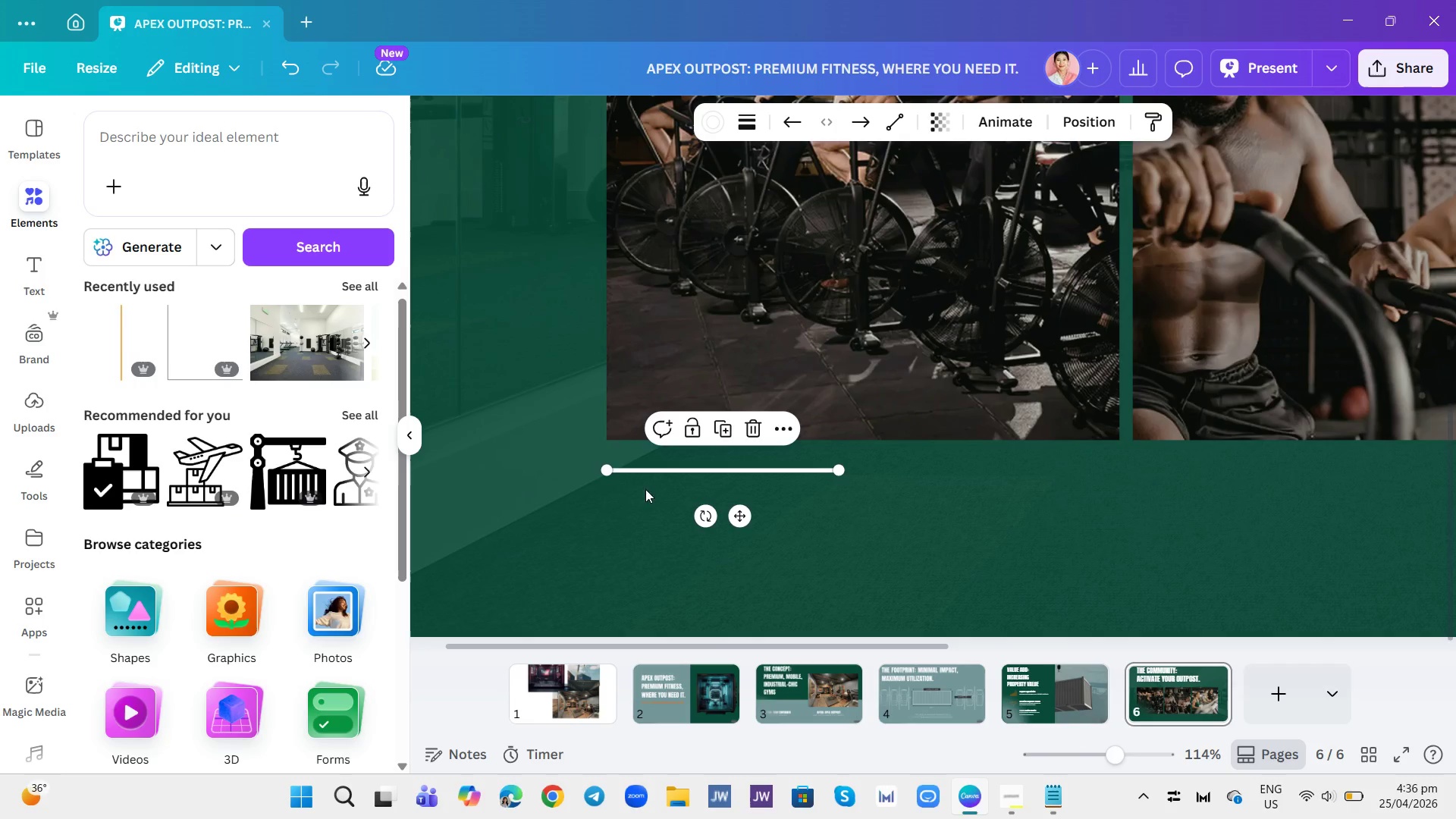 
left_click_drag(start_coordinate=[610, 470], to_coordinate=[601, 470])
 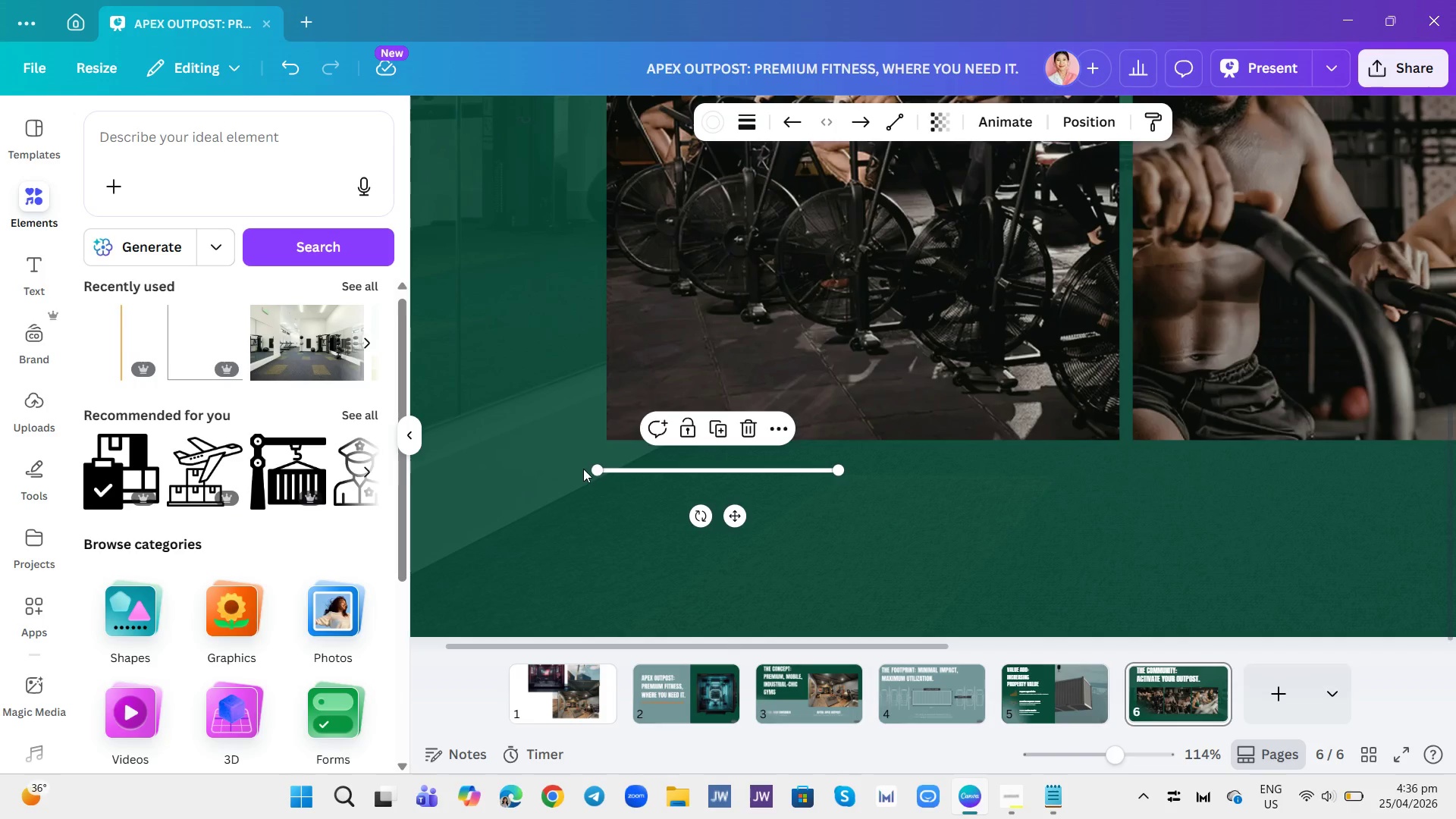 
left_click_drag(start_coordinate=[597, 469], to_coordinate=[586, 466])
 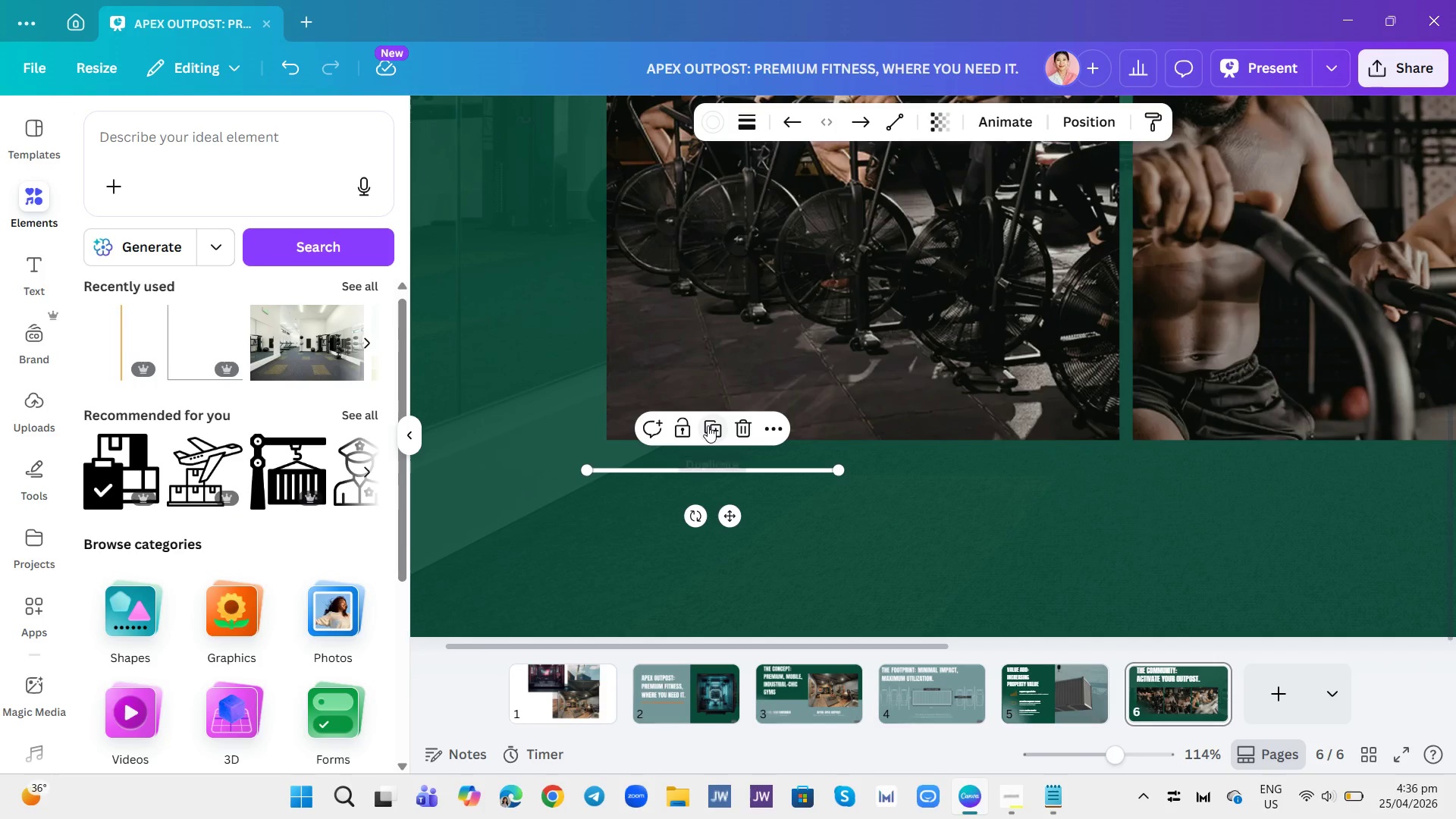 
left_click([708, 425])
 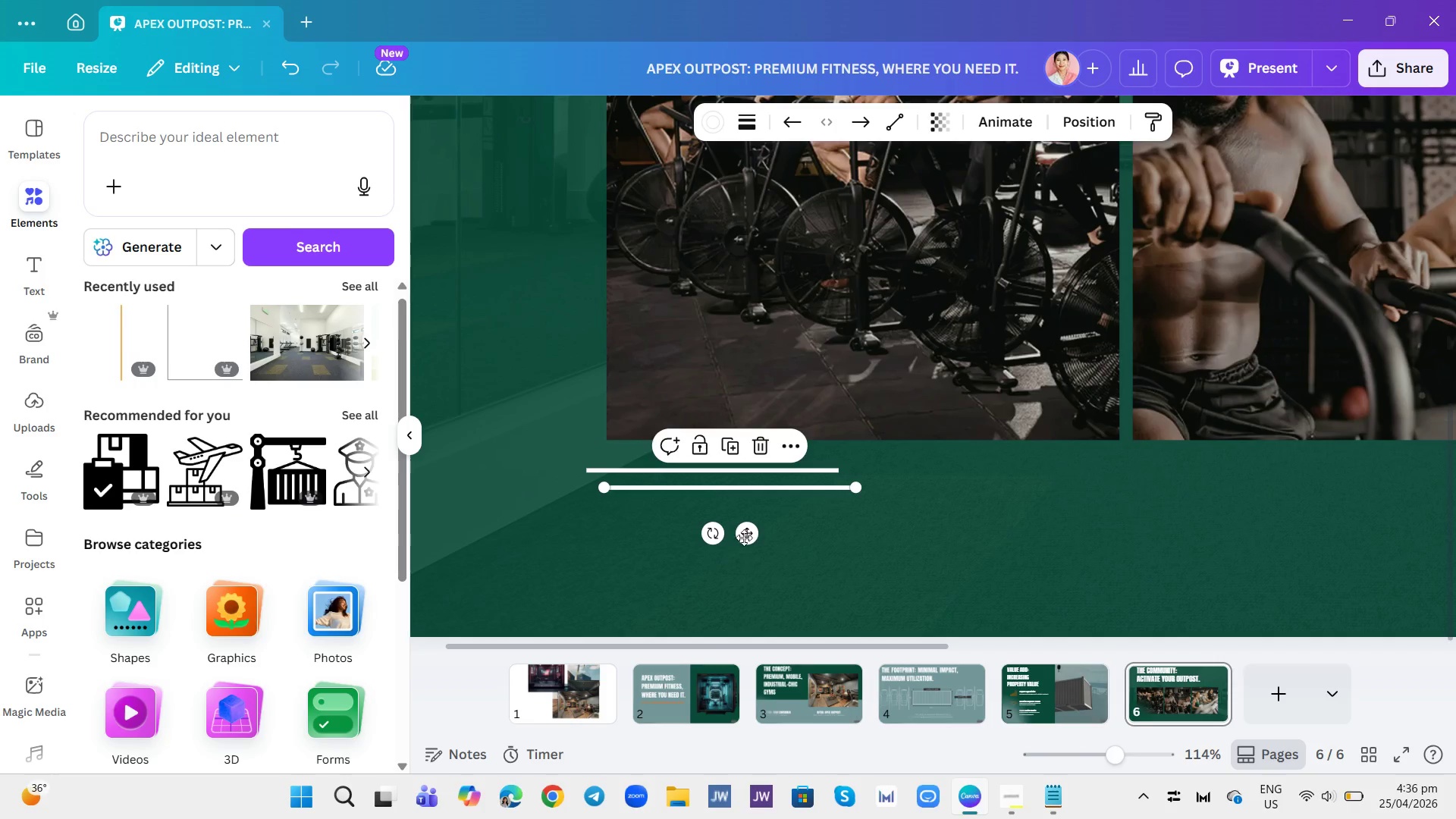 
left_click_drag(start_coordinate=[745, 535], to_coordinate=[595, 450])
 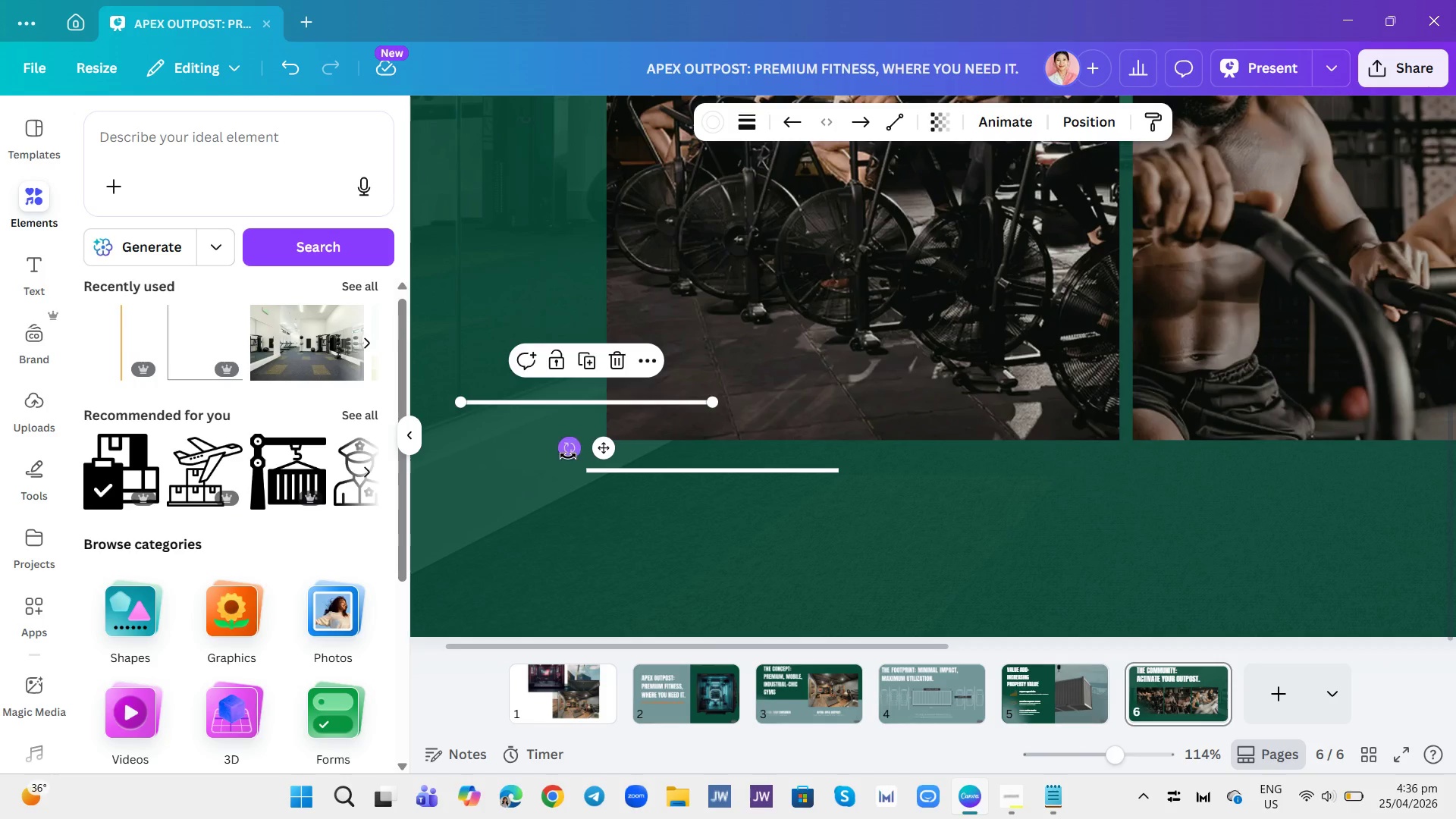 
left_click_drag(start_coordinate=[566, 453], to_coordinate=[623, 402])
 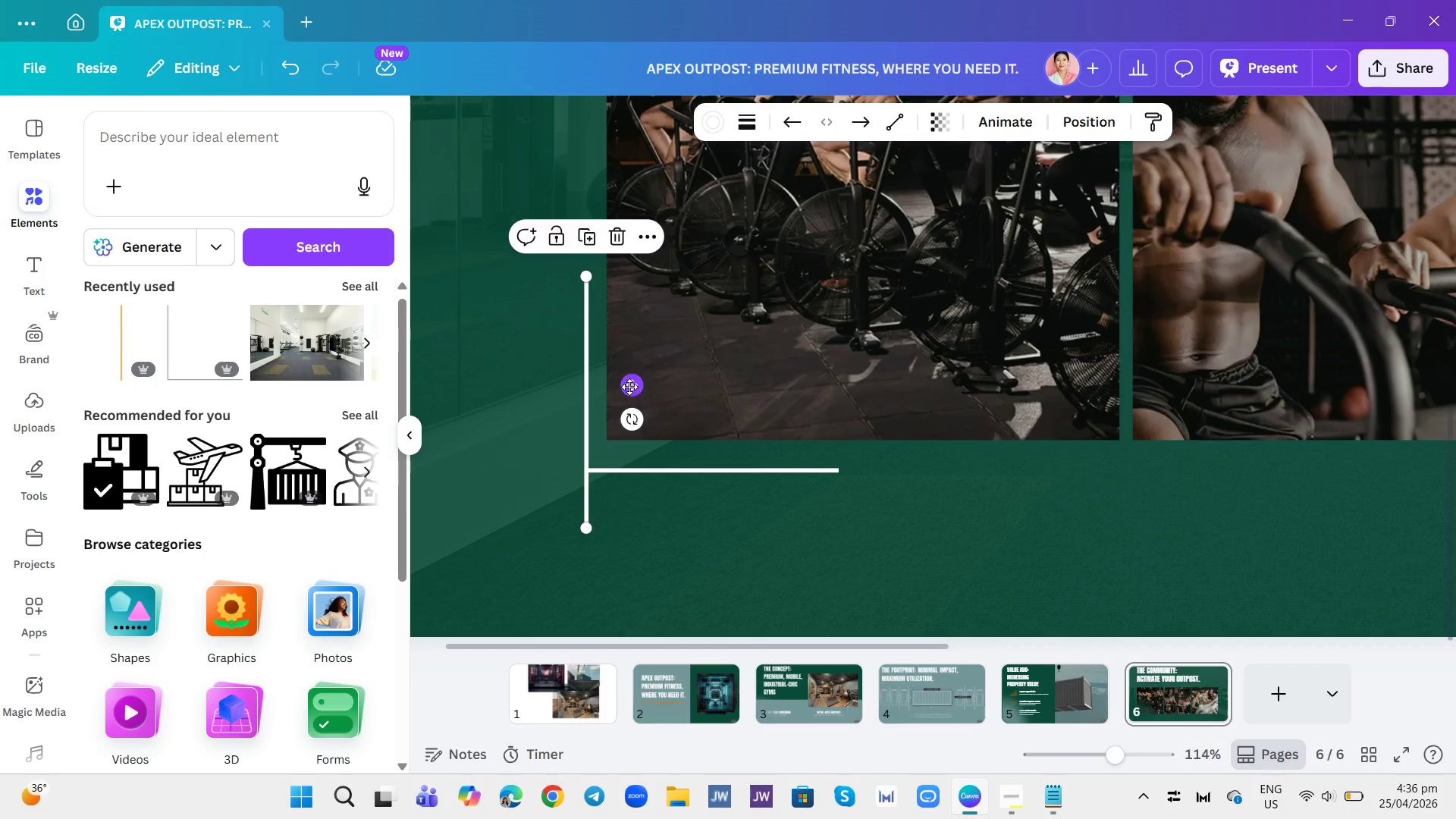 
left_click_drag(start_coordinate=[629, 387], to_coordinate=[632, 329])
 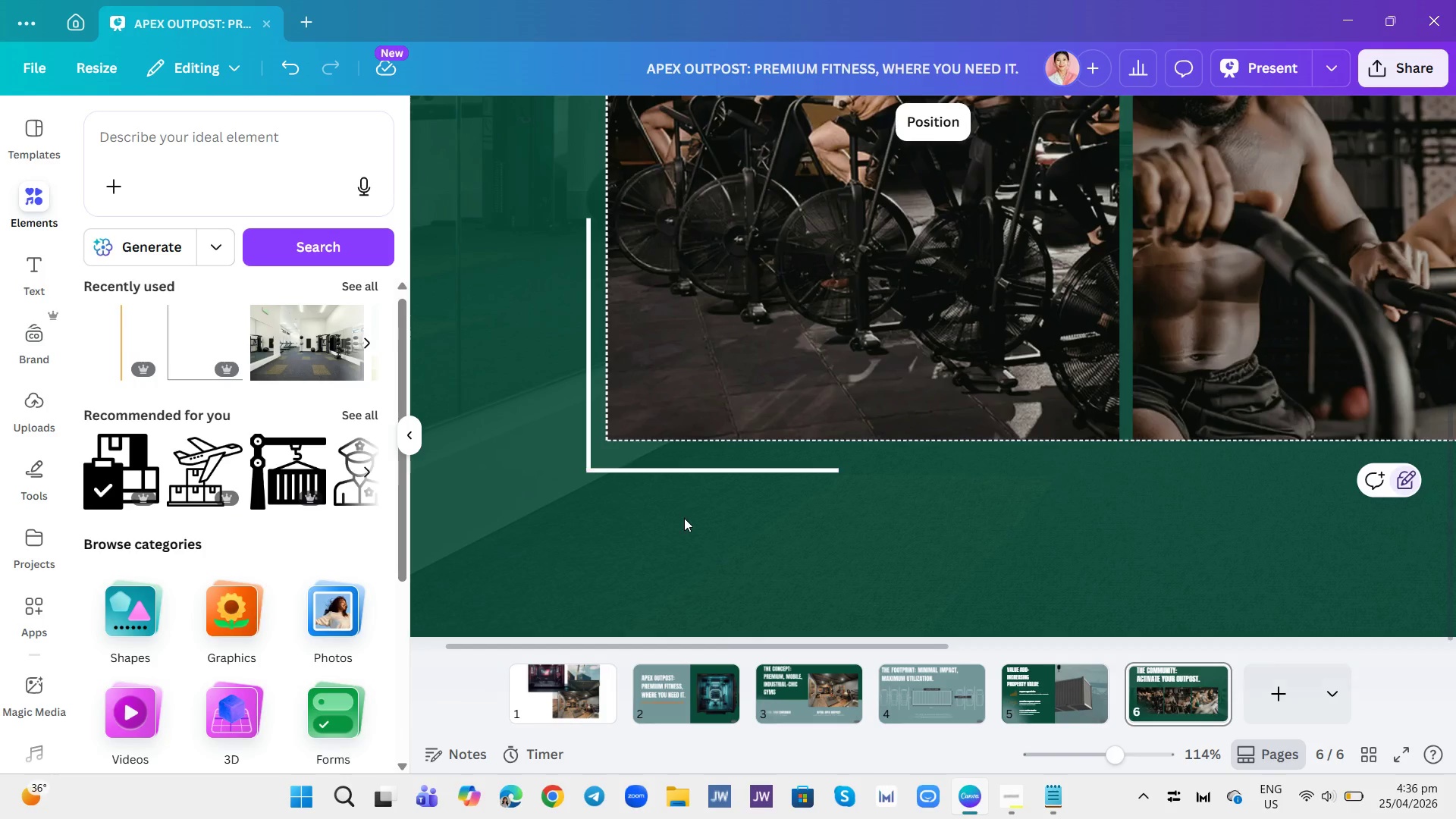 
left_click([684, 518])
 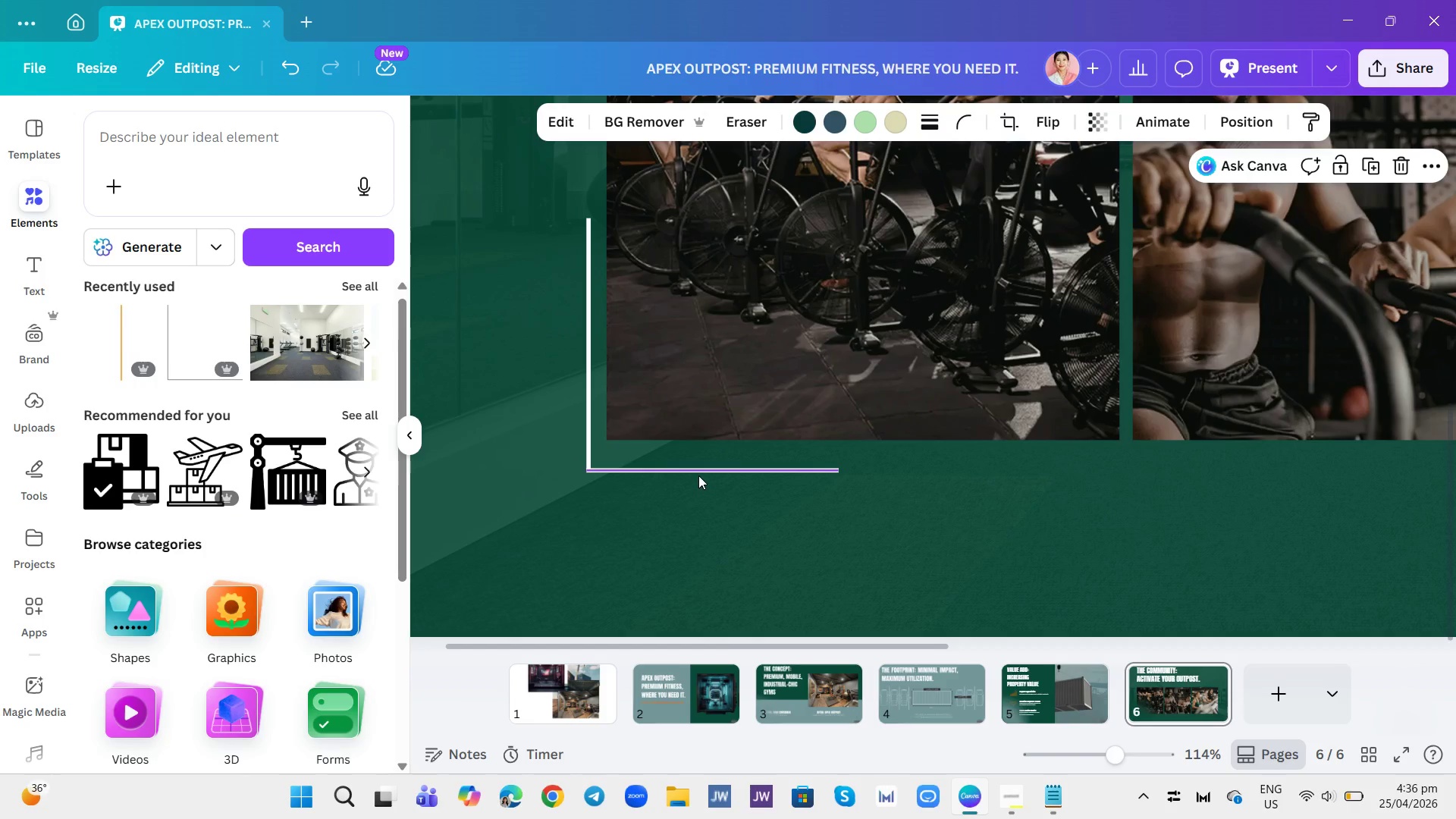 
left_click([698, 475])
 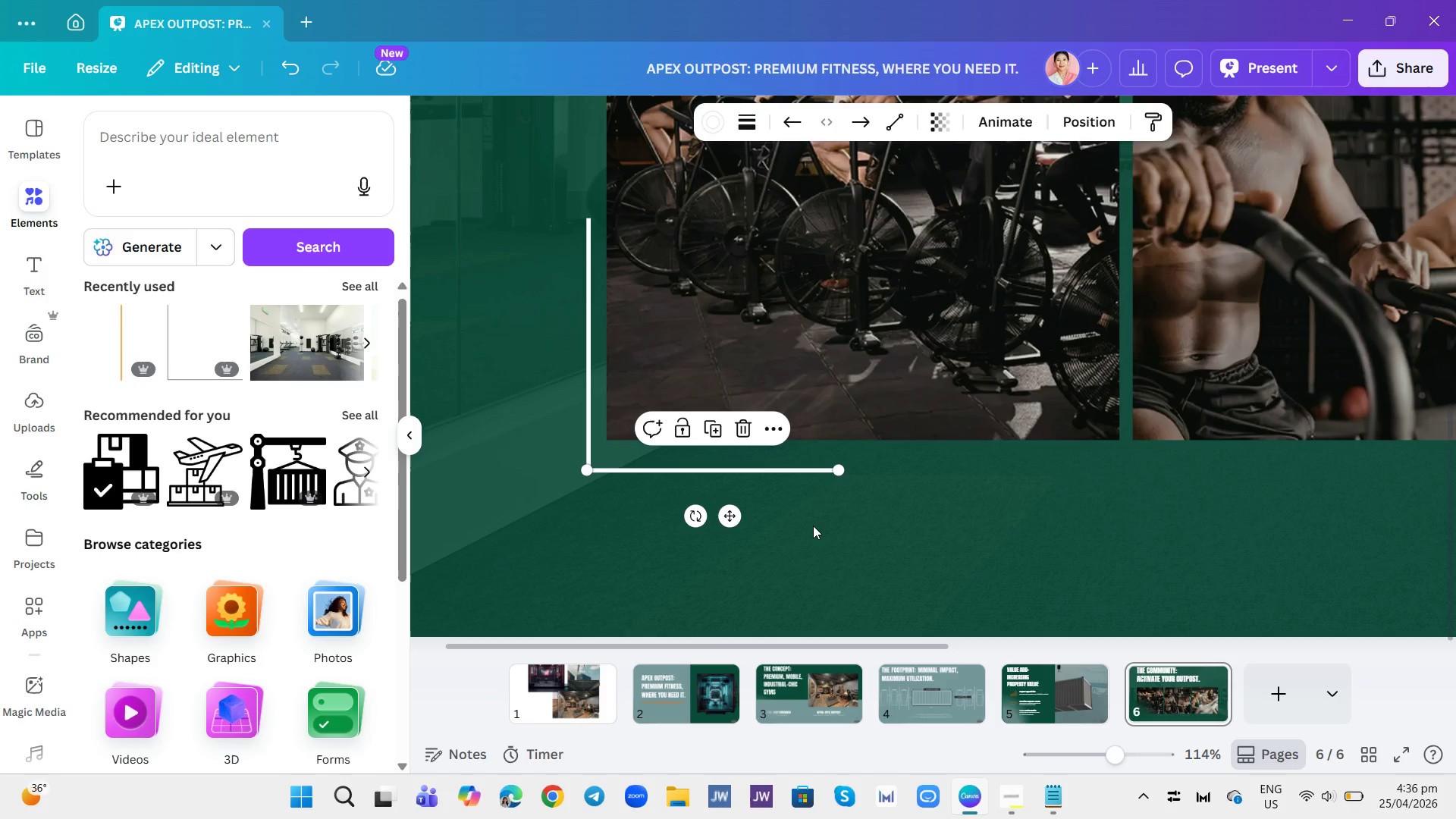 
left_click_drag(start_coordinate=[585, 393], to_coordinate=[575, 394])
 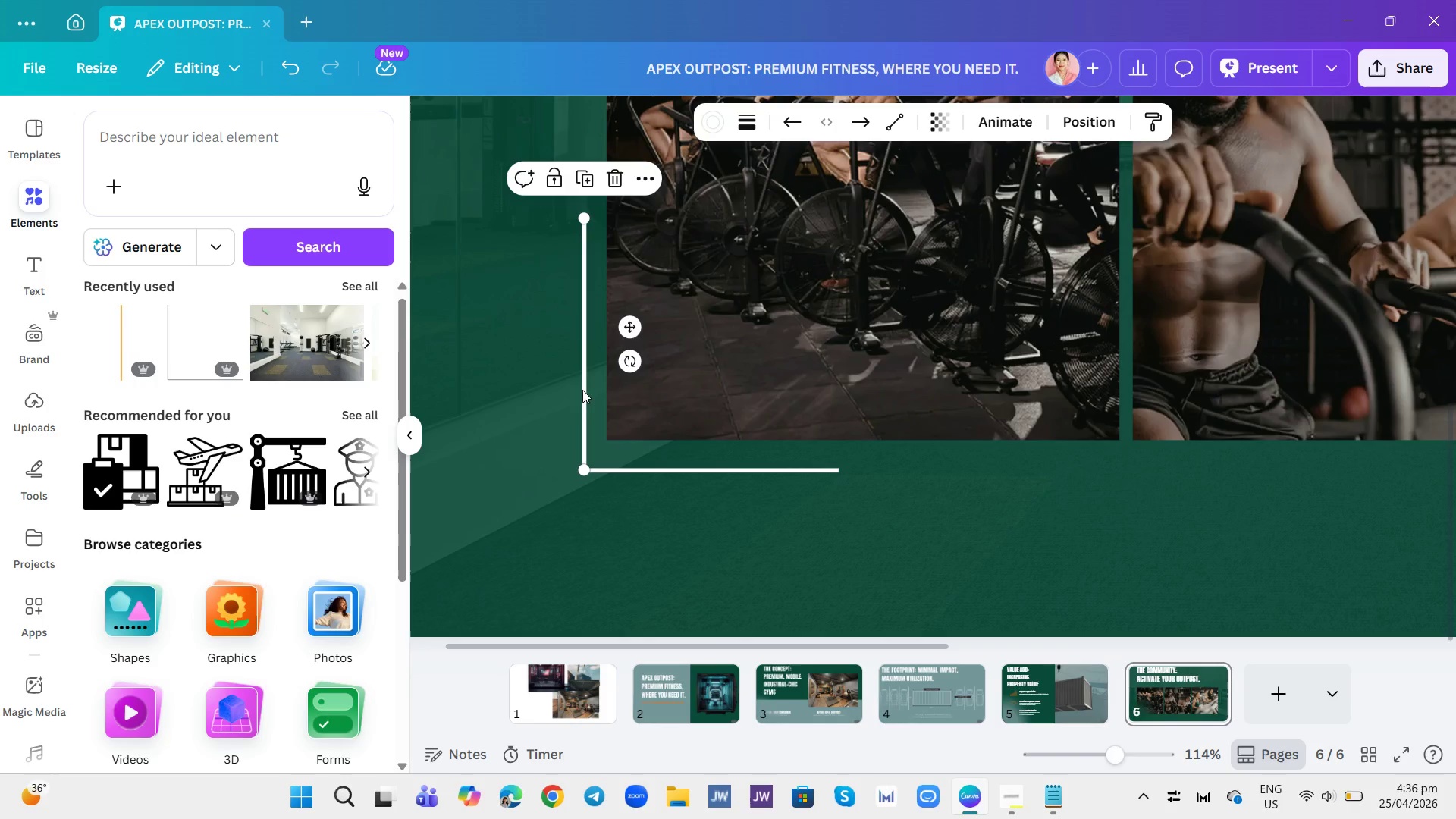 
left_click_drag(start_coordinate=[582, 390], to_coordinate=[580, 376])
 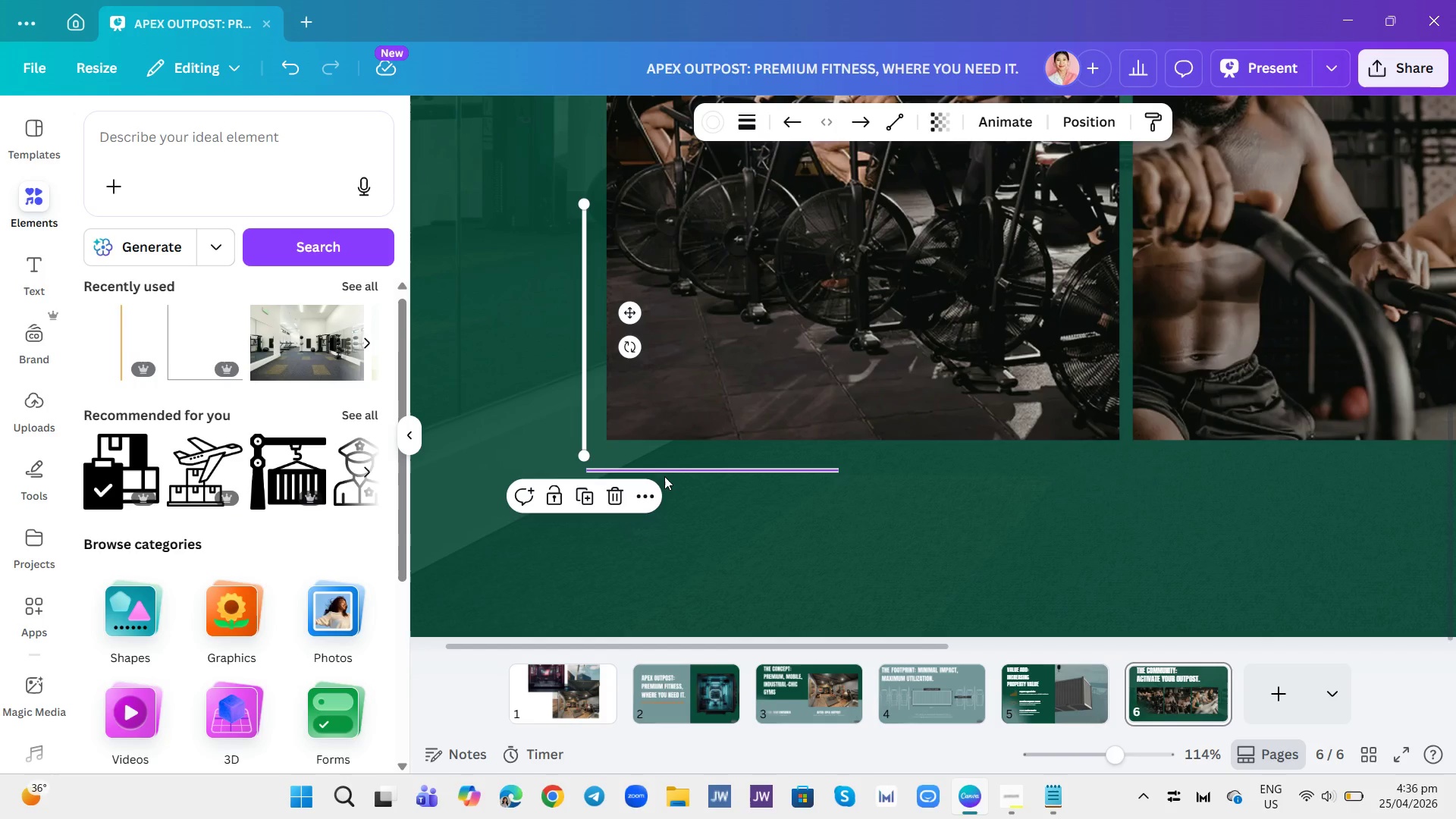 
left_click([668, 473])
 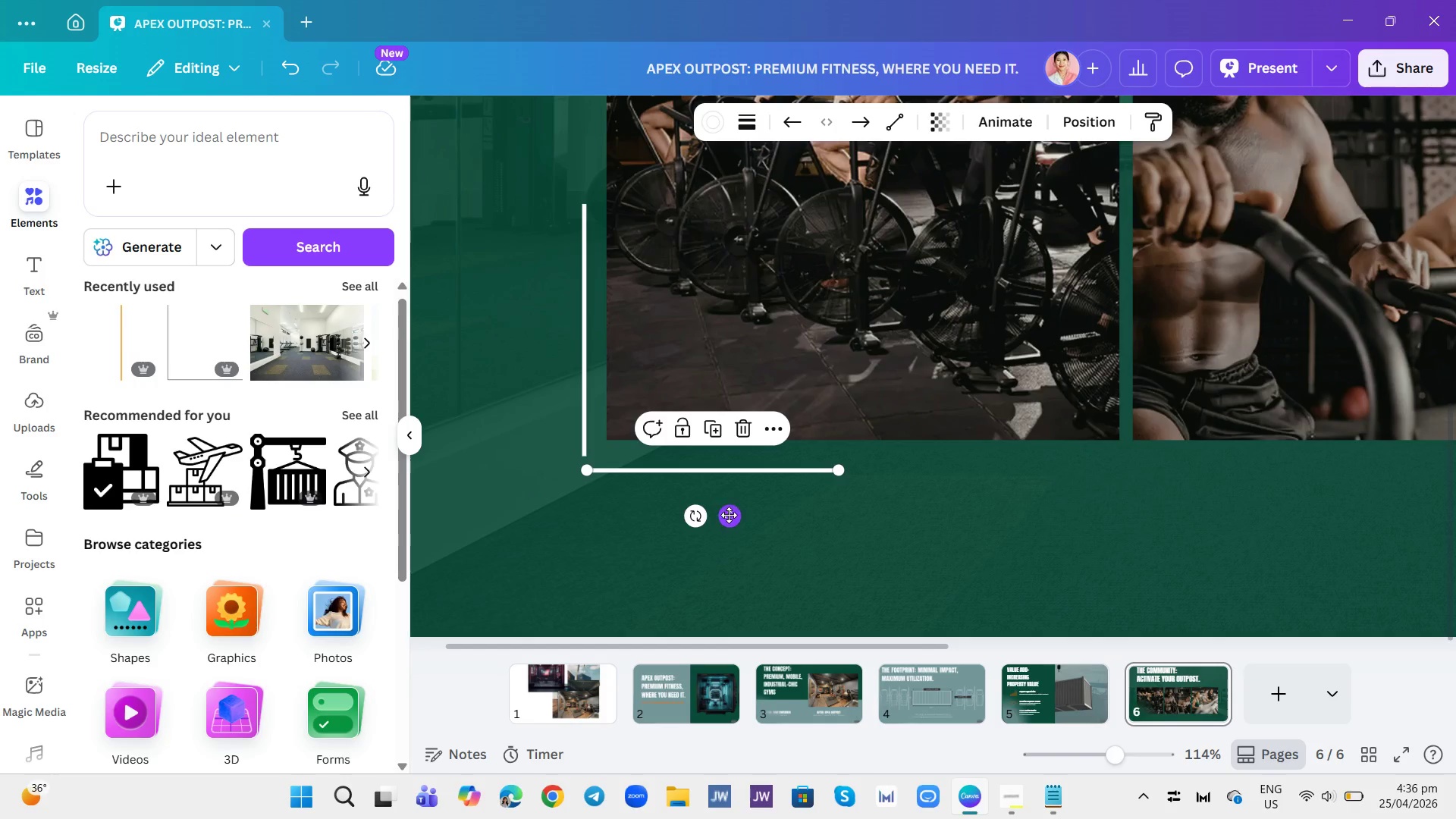 
left_click_drag(start_coordinate=[730, 513], to_coordinate=[723, 499])
 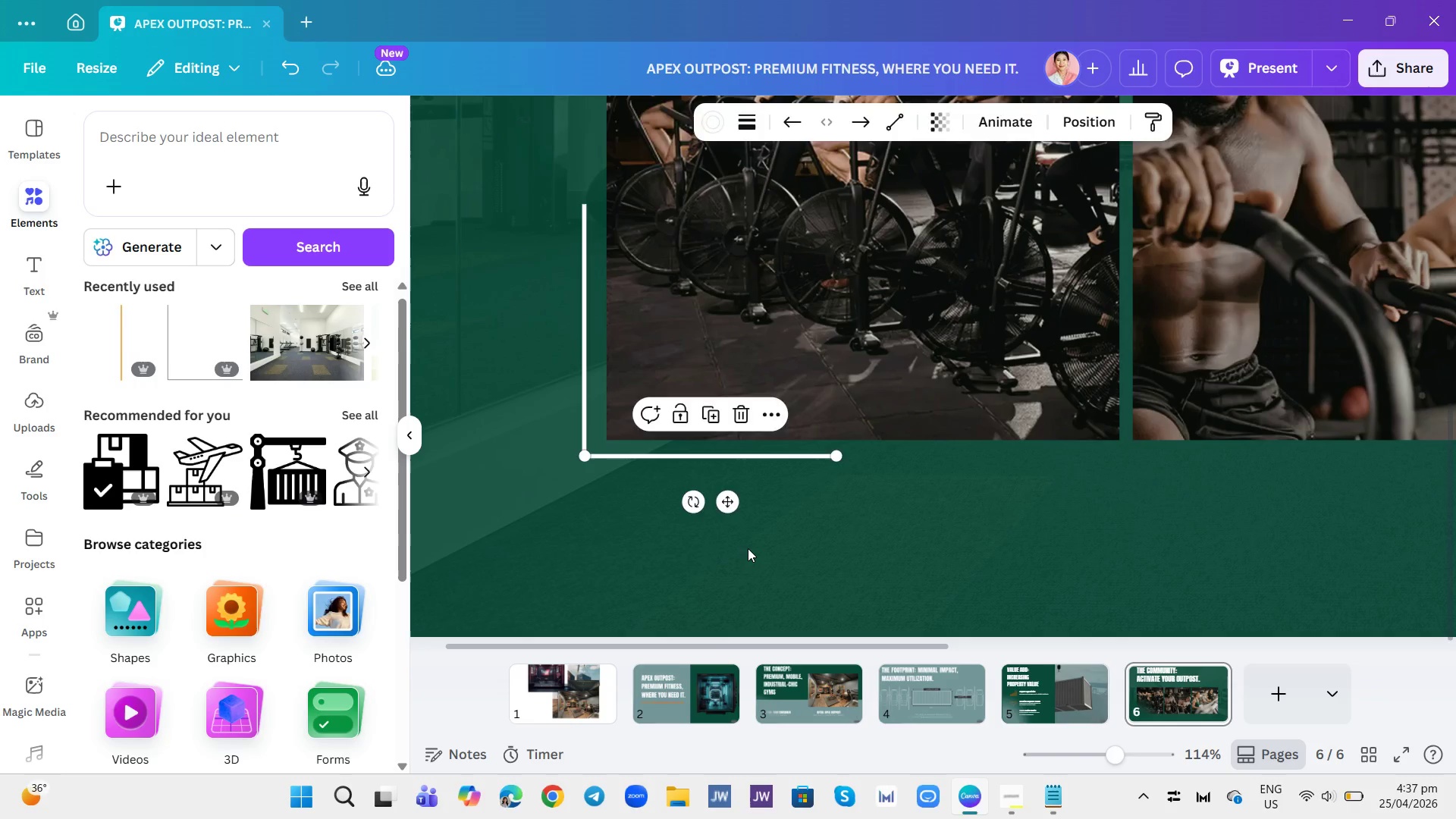 
left_click([748, 548])
 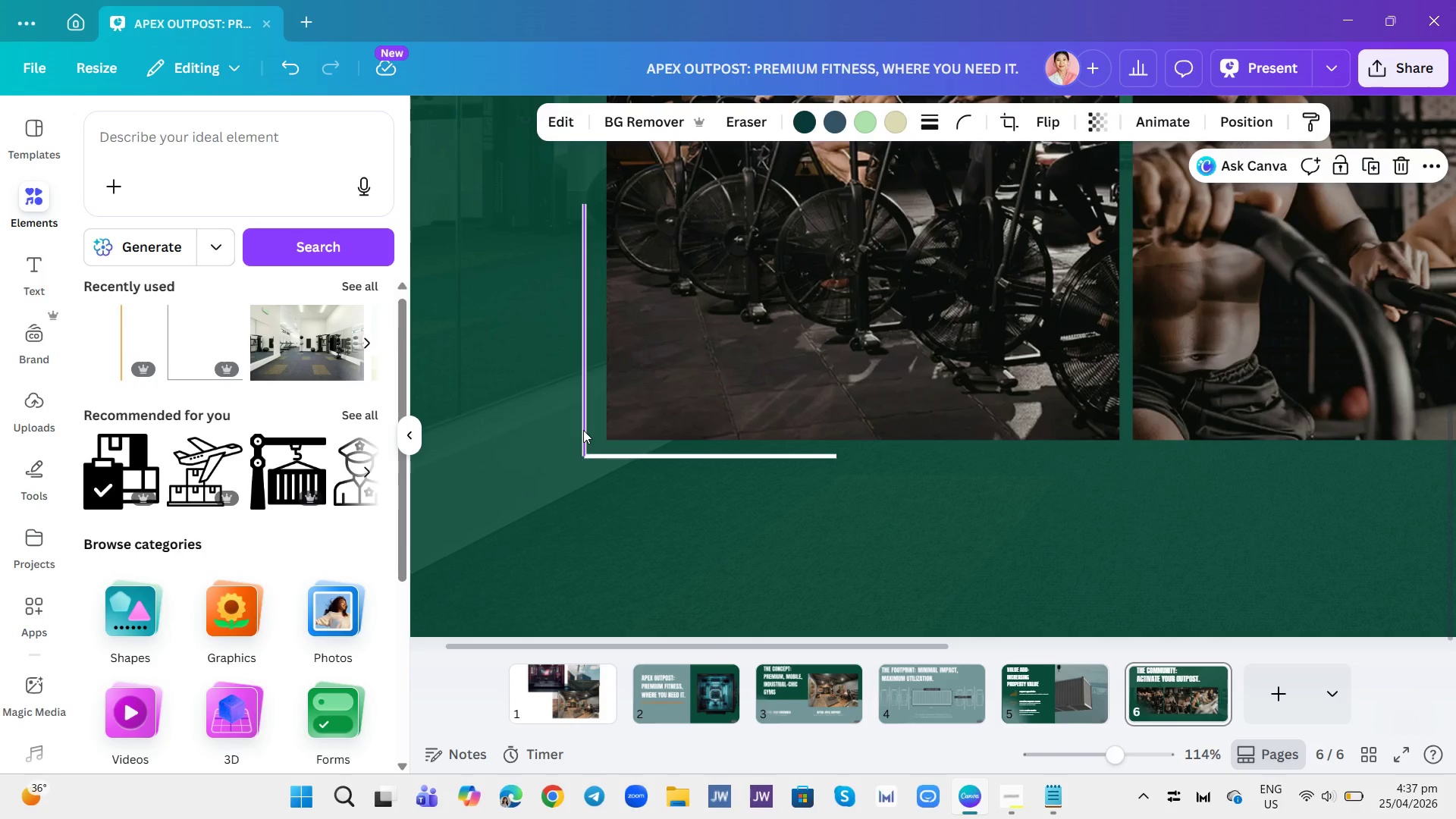 
left_click([583, 430])
 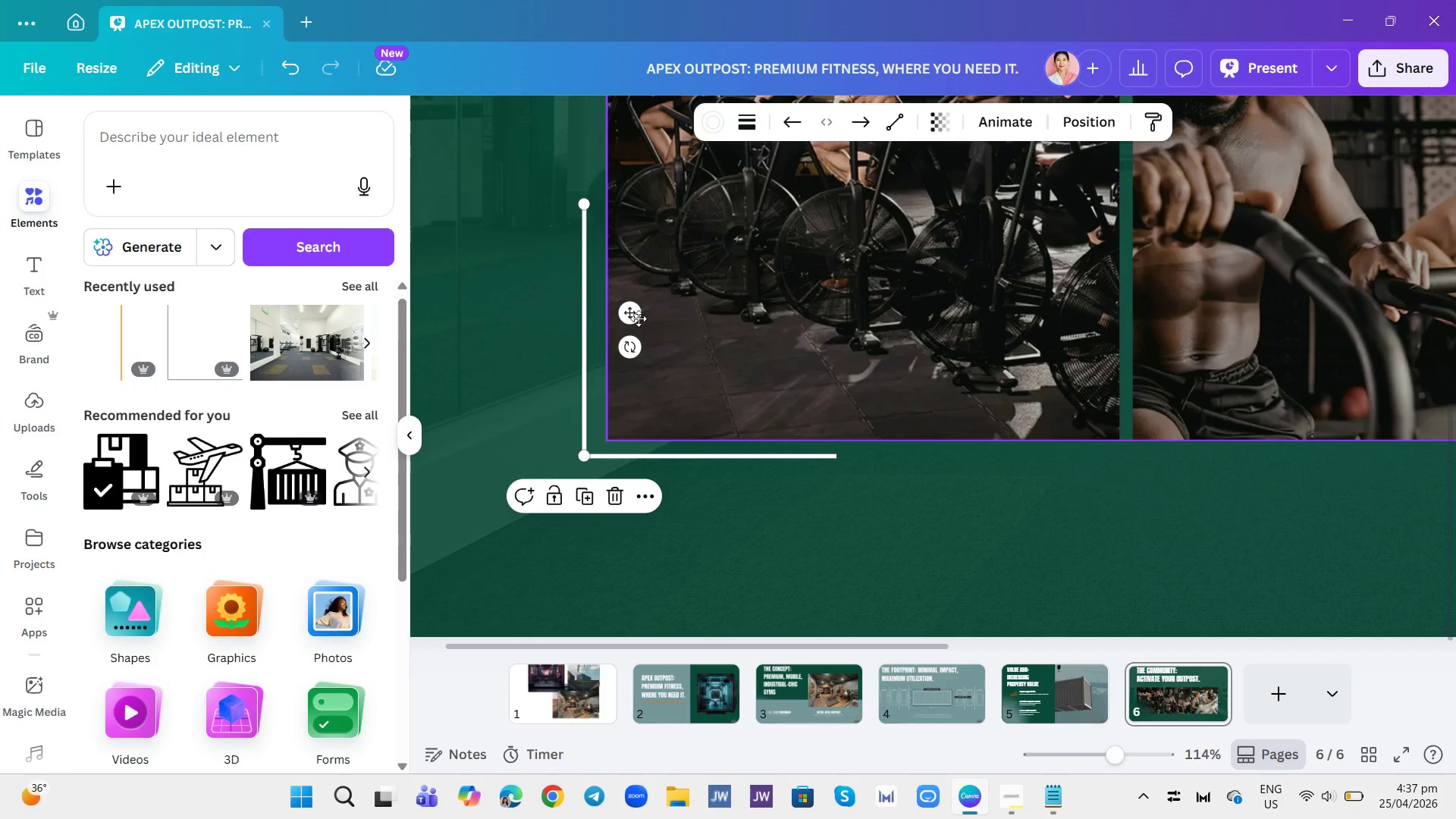 
left_click_drag(start_coordinate=[634, 313], to_coordinate=[636, 320])
 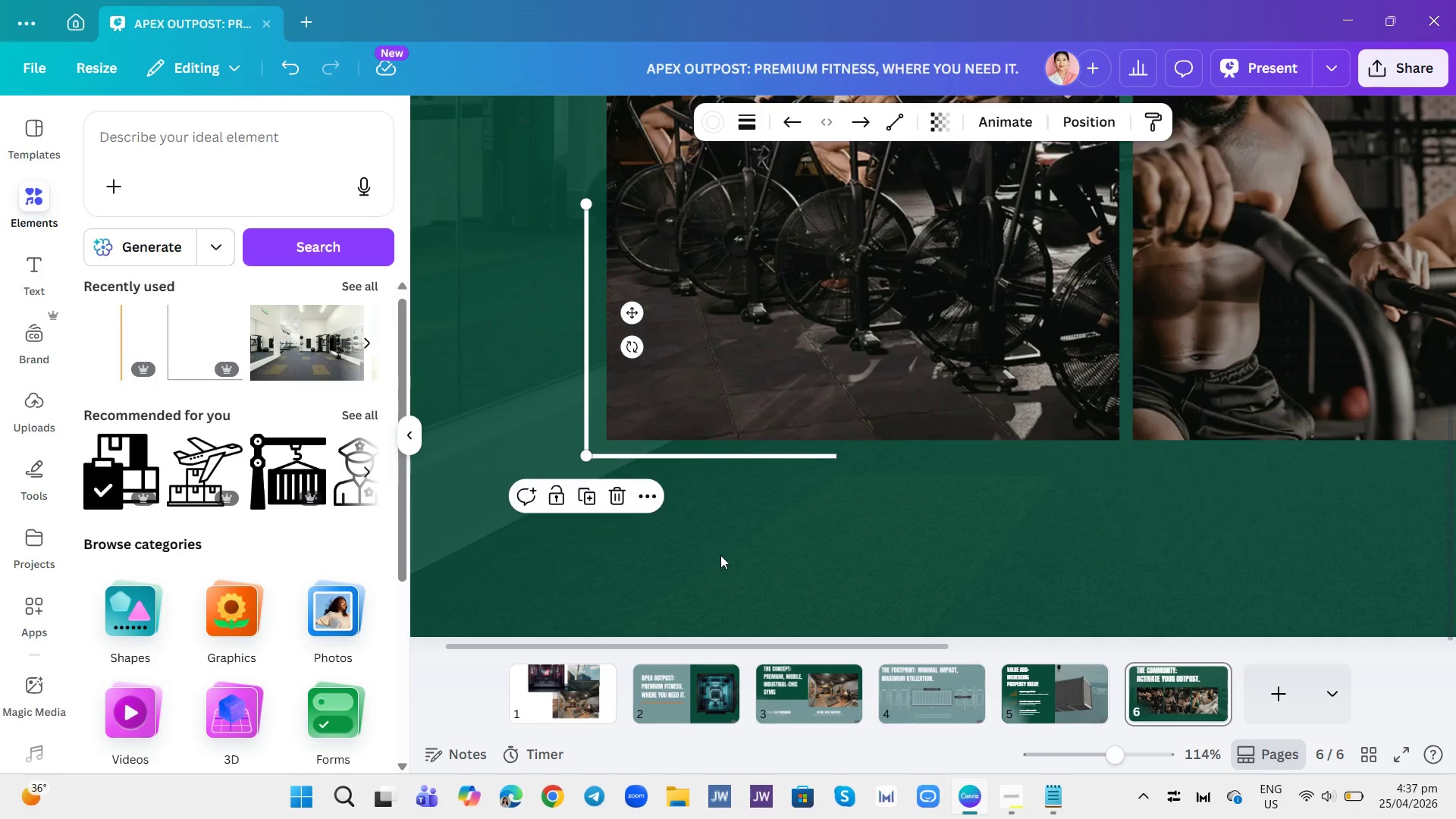 
left_click([720, 555])
 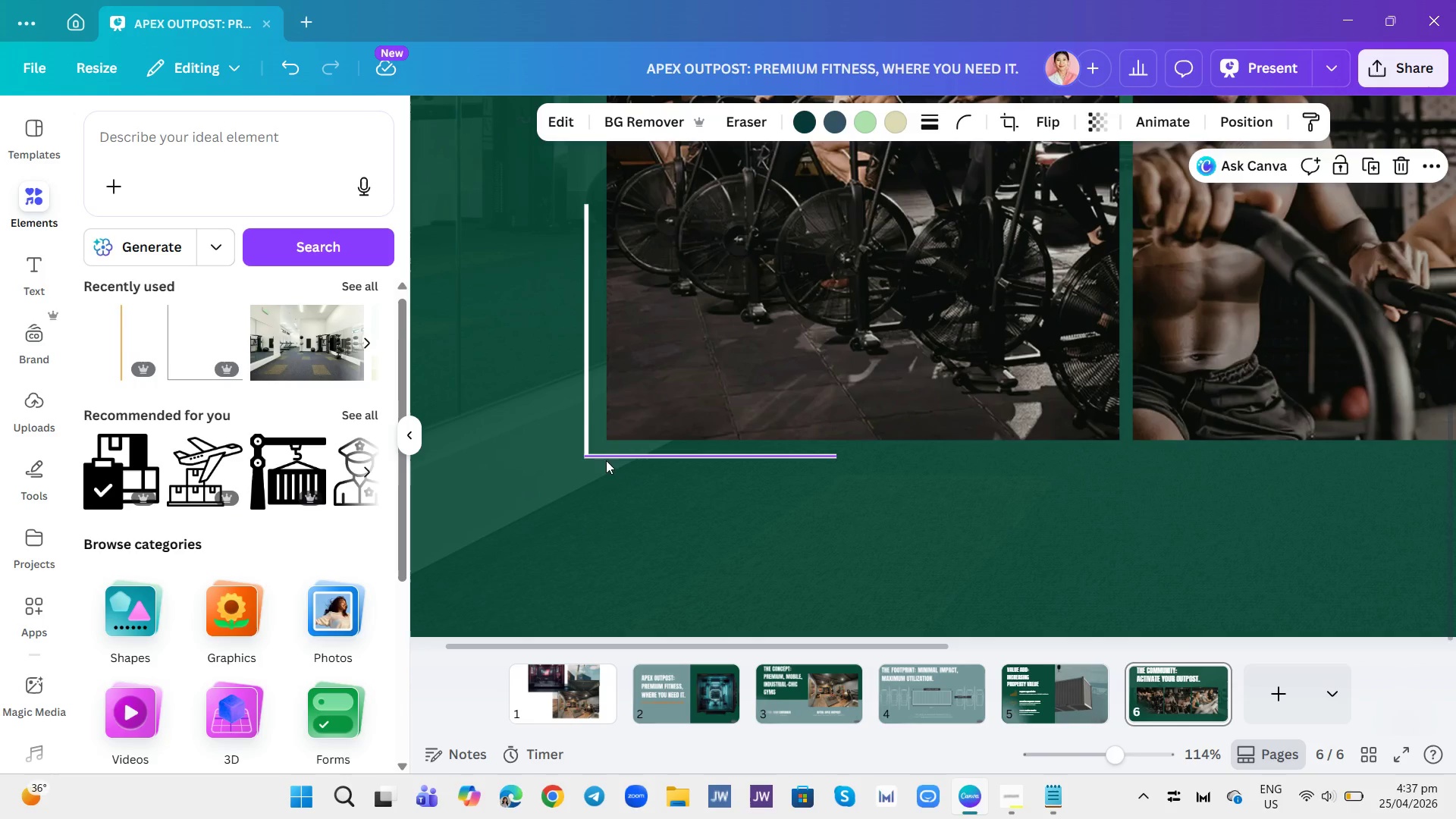 
left_click([606, 441])
 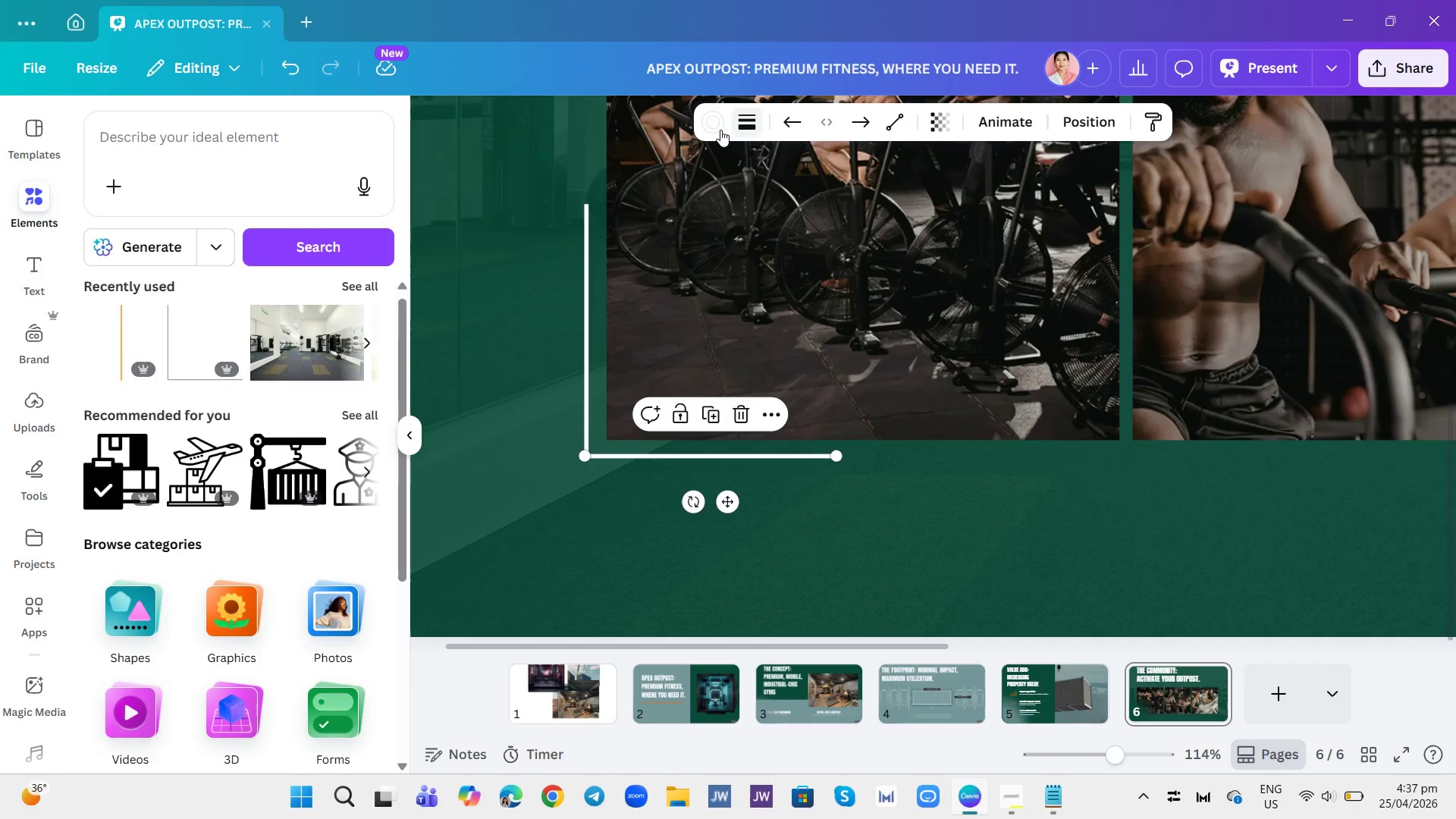 
left_click([718, 130])
 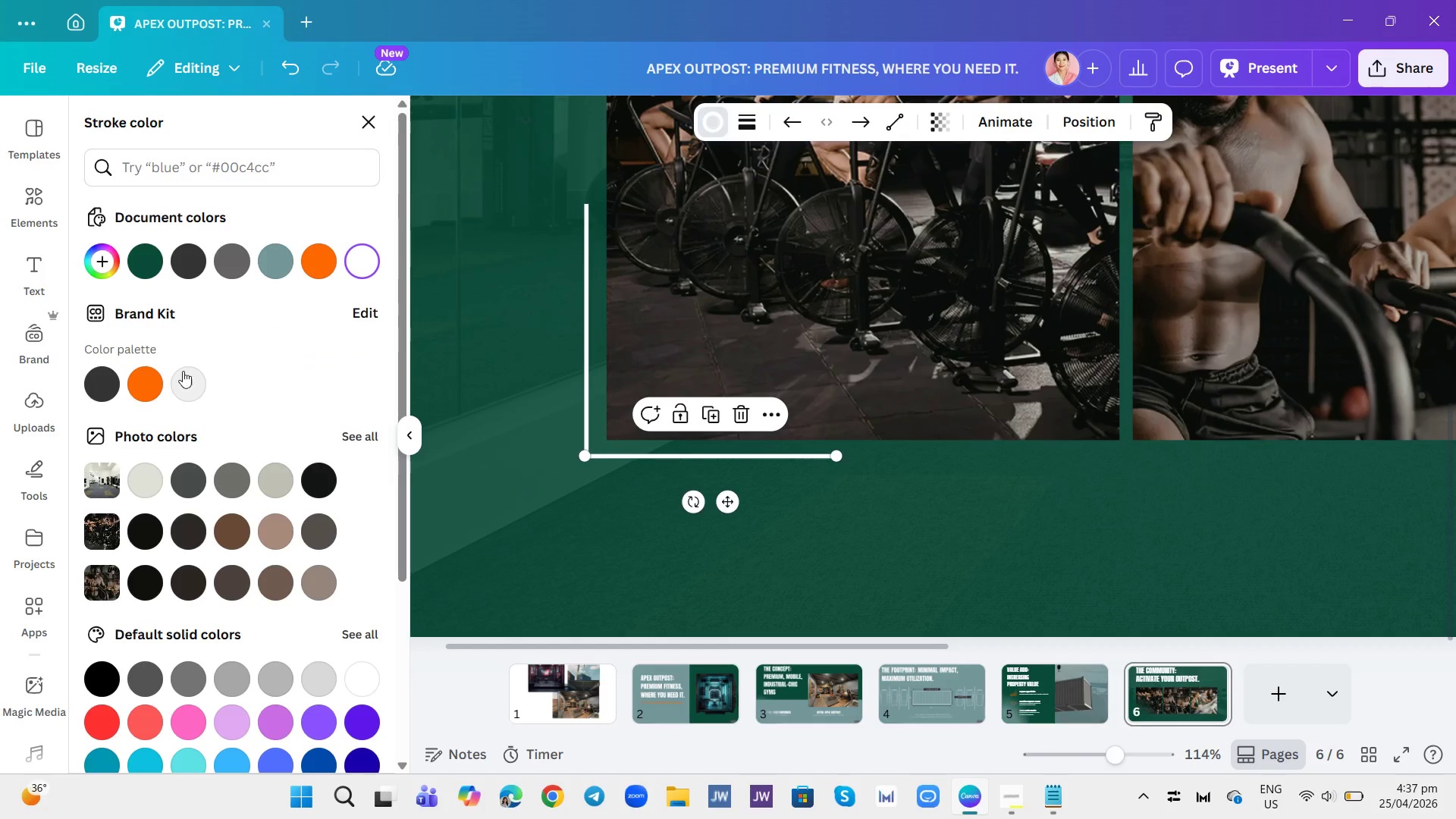 
left_click([157, 373])
 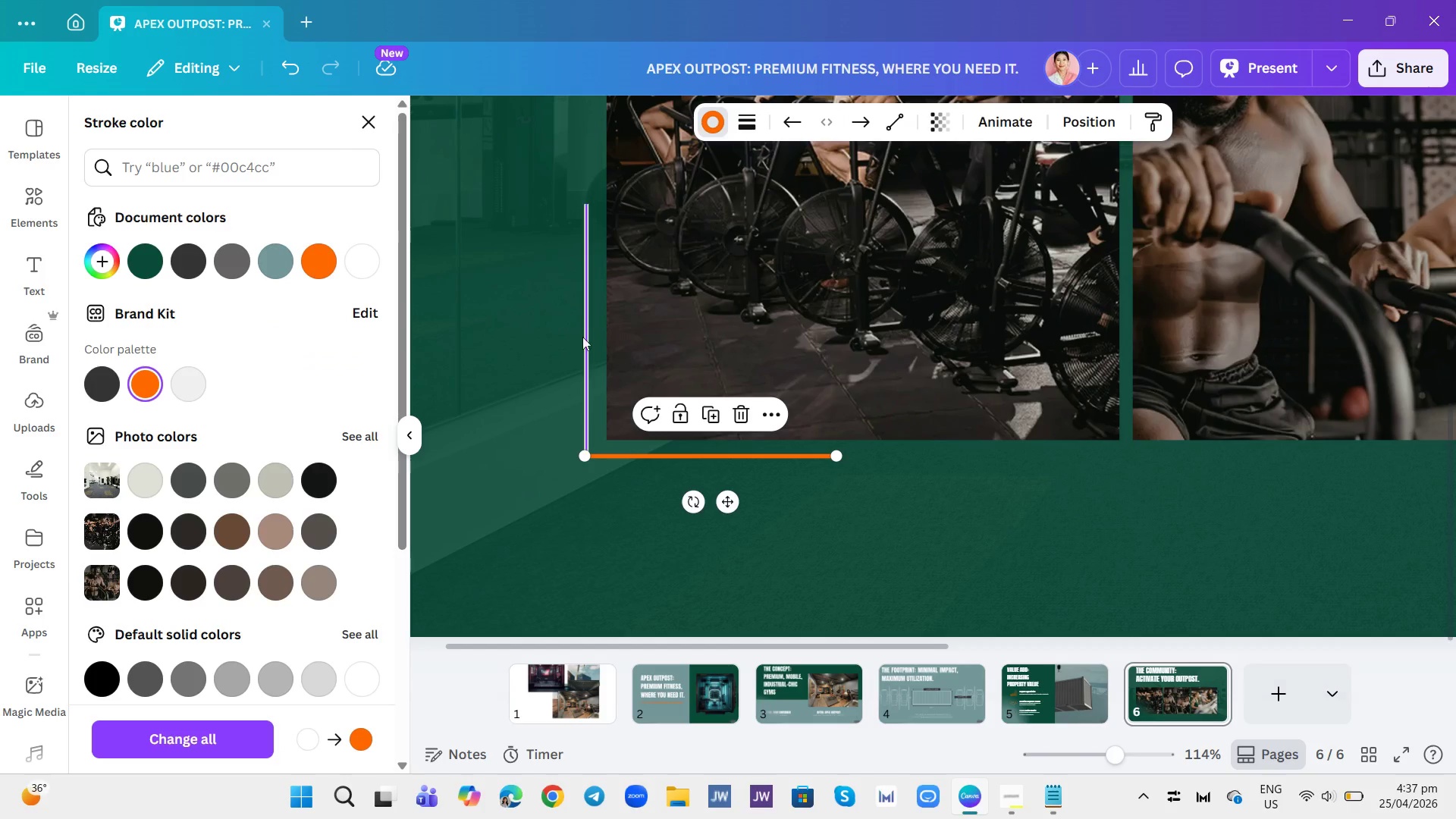 
left_click([585, 338])
 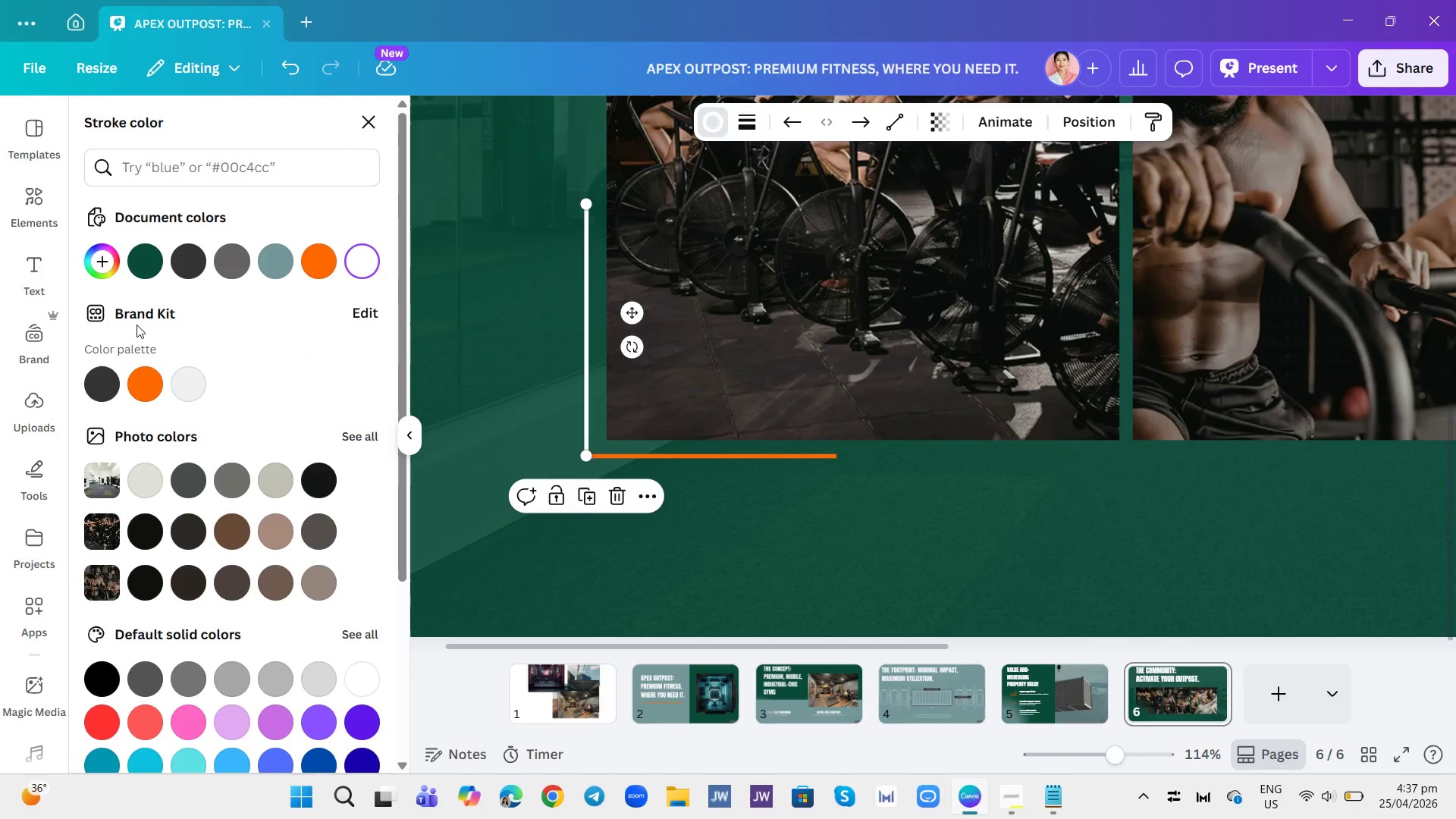 
left_click([151, 395])
 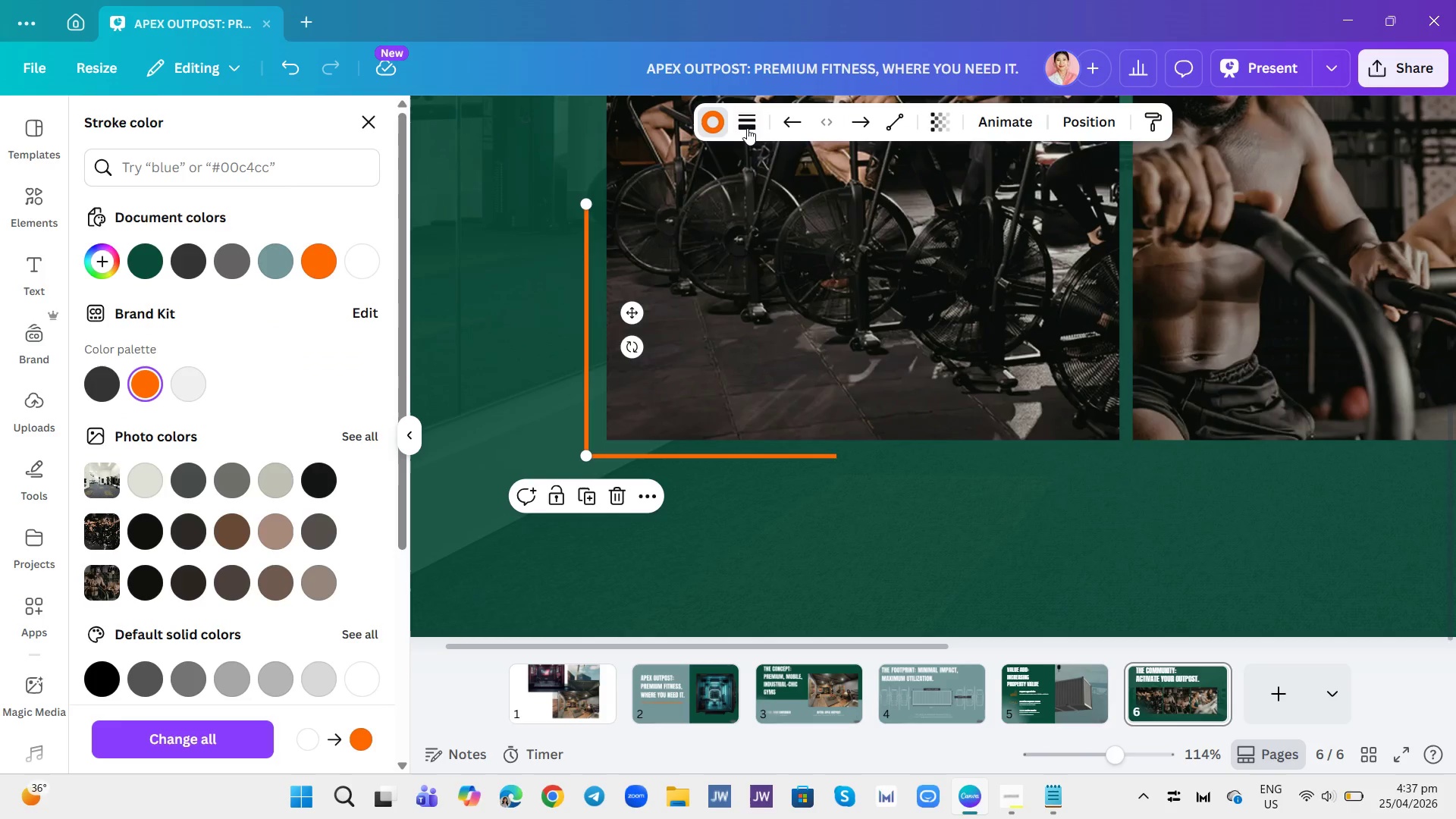 
left_click([747, 128])
 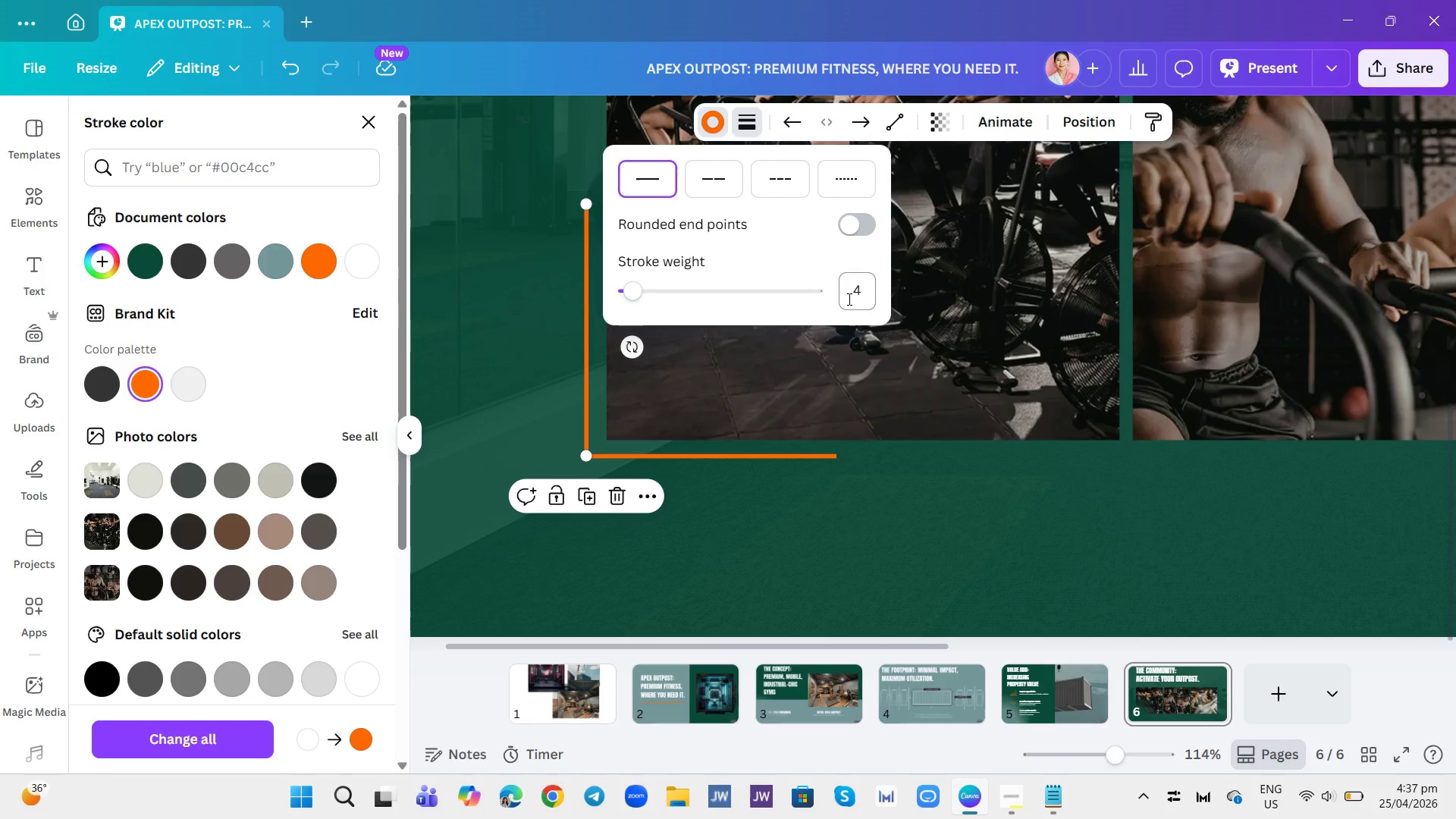 
left_click([848, 299])
 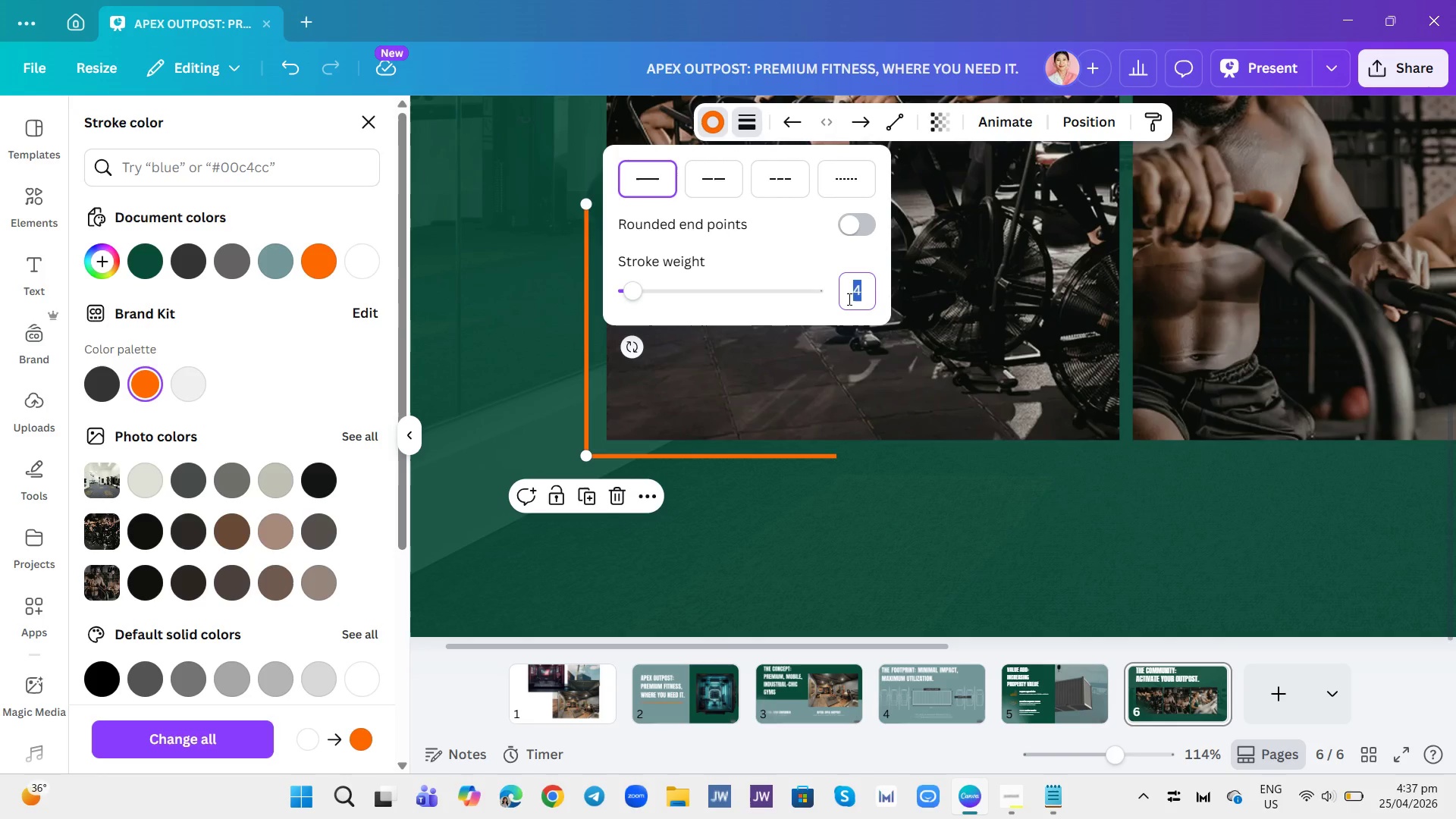 
key(3)
 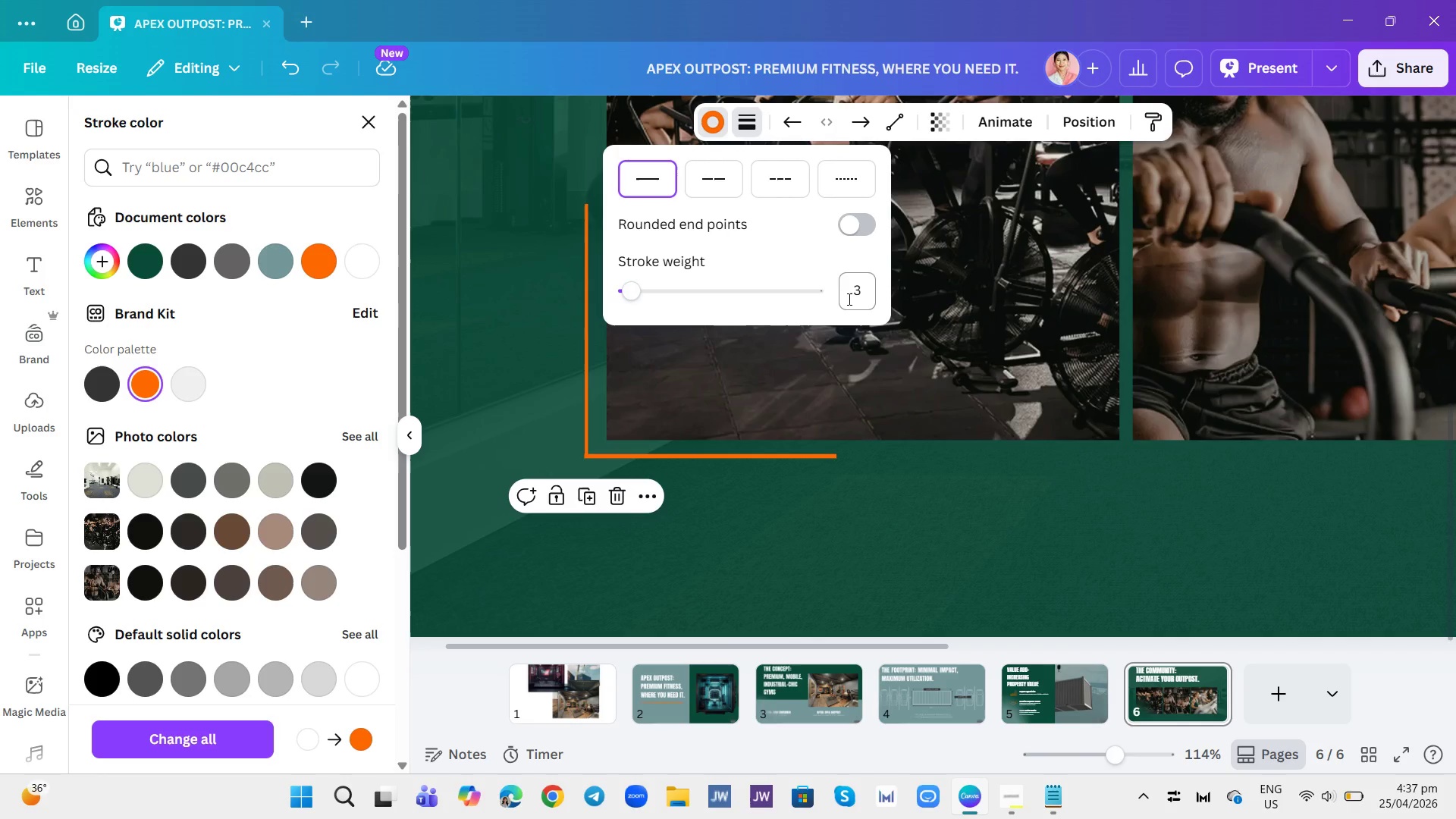 
key(Enter)
 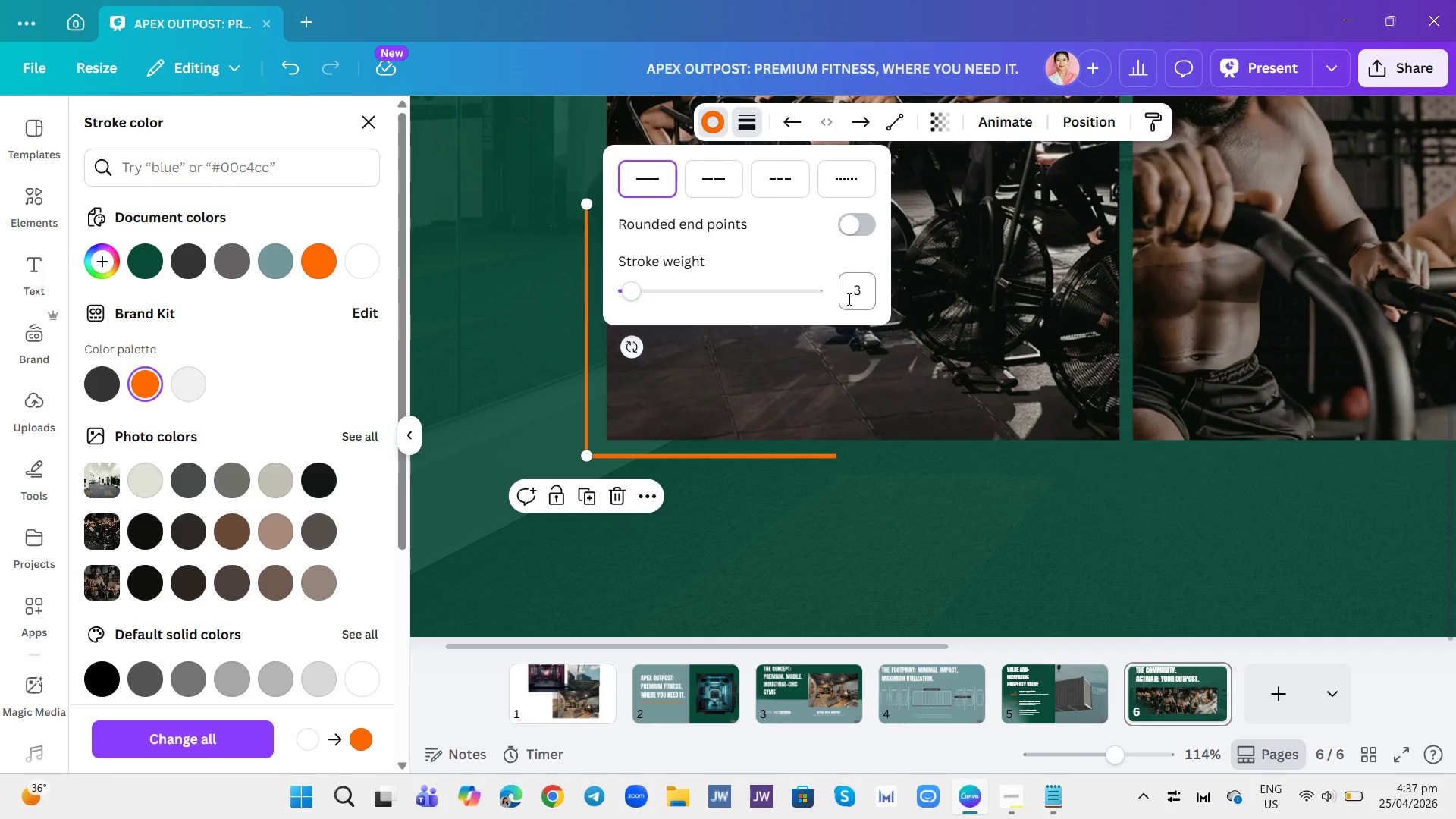 
left_click([848, 299])
 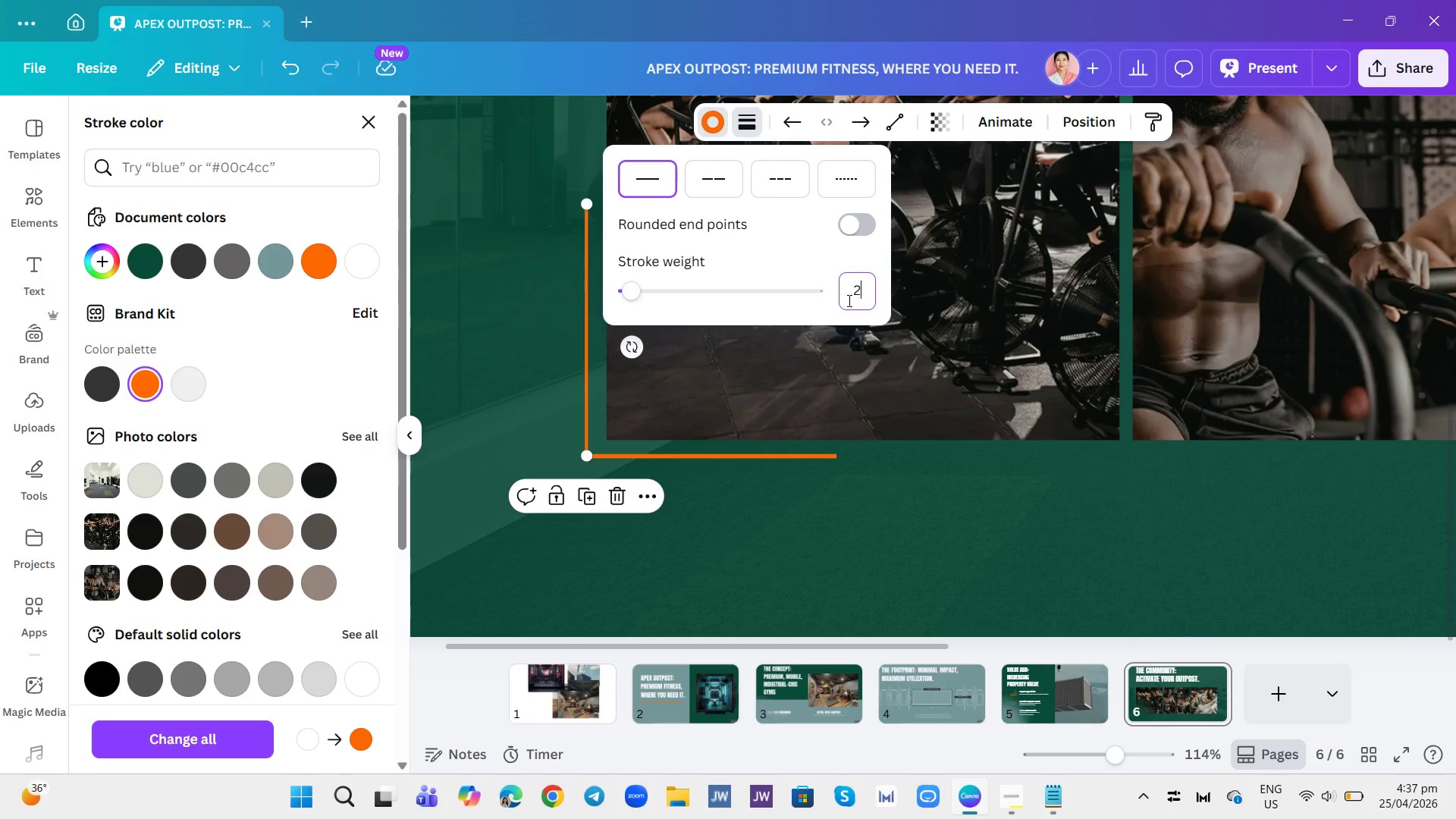 
key(2)
 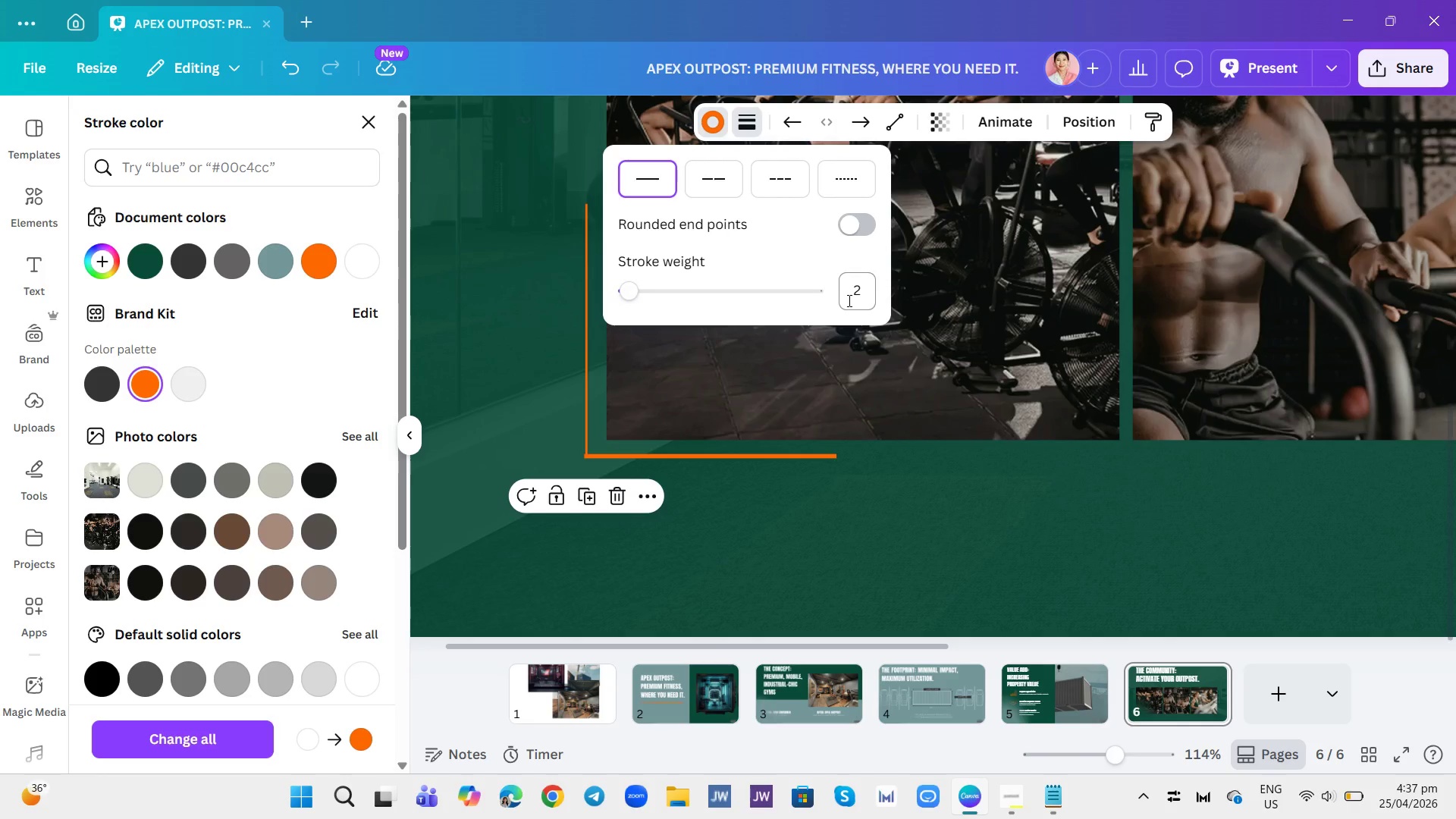 
key(Enter)
 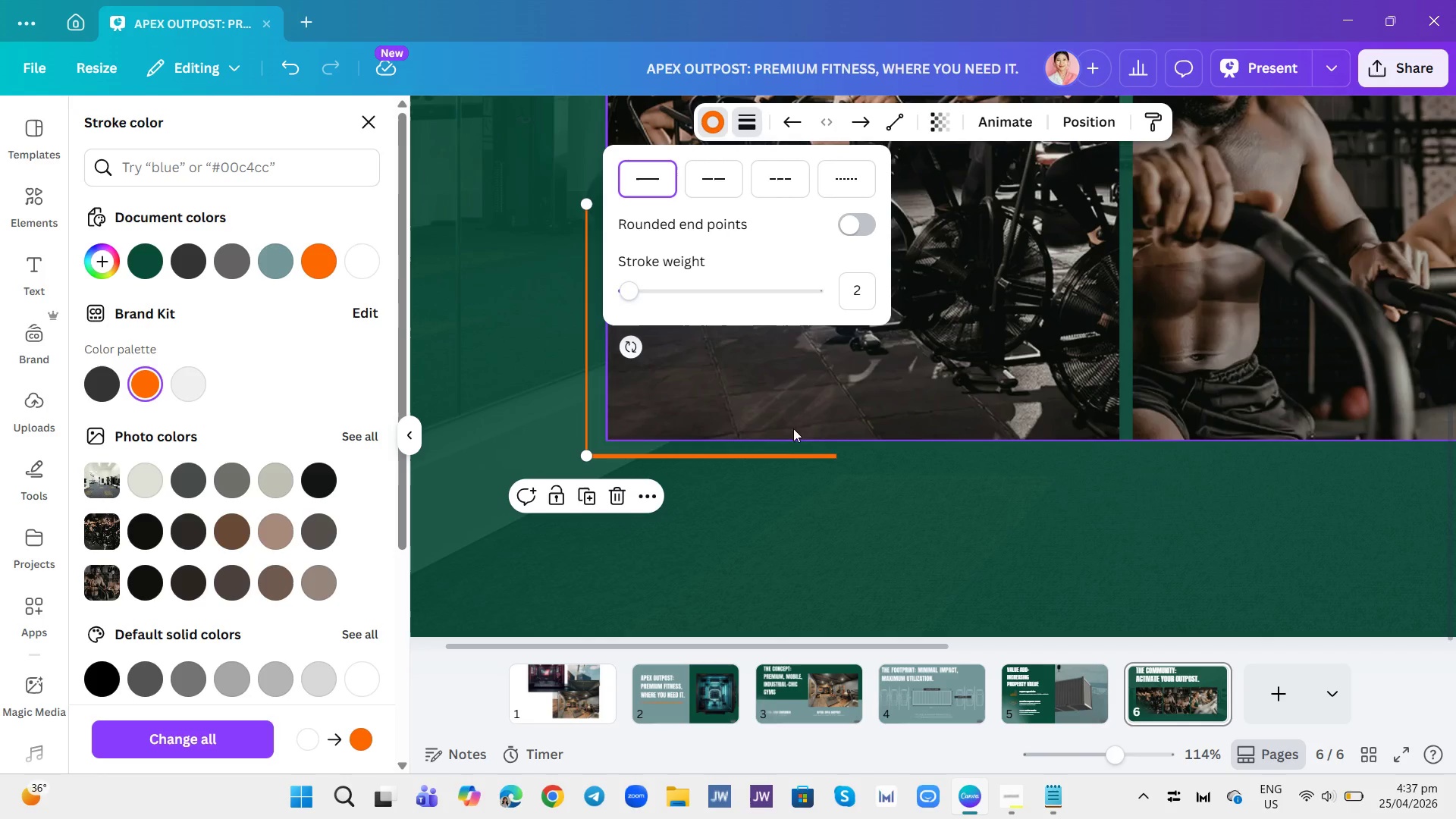 
left_click([781, 453])
 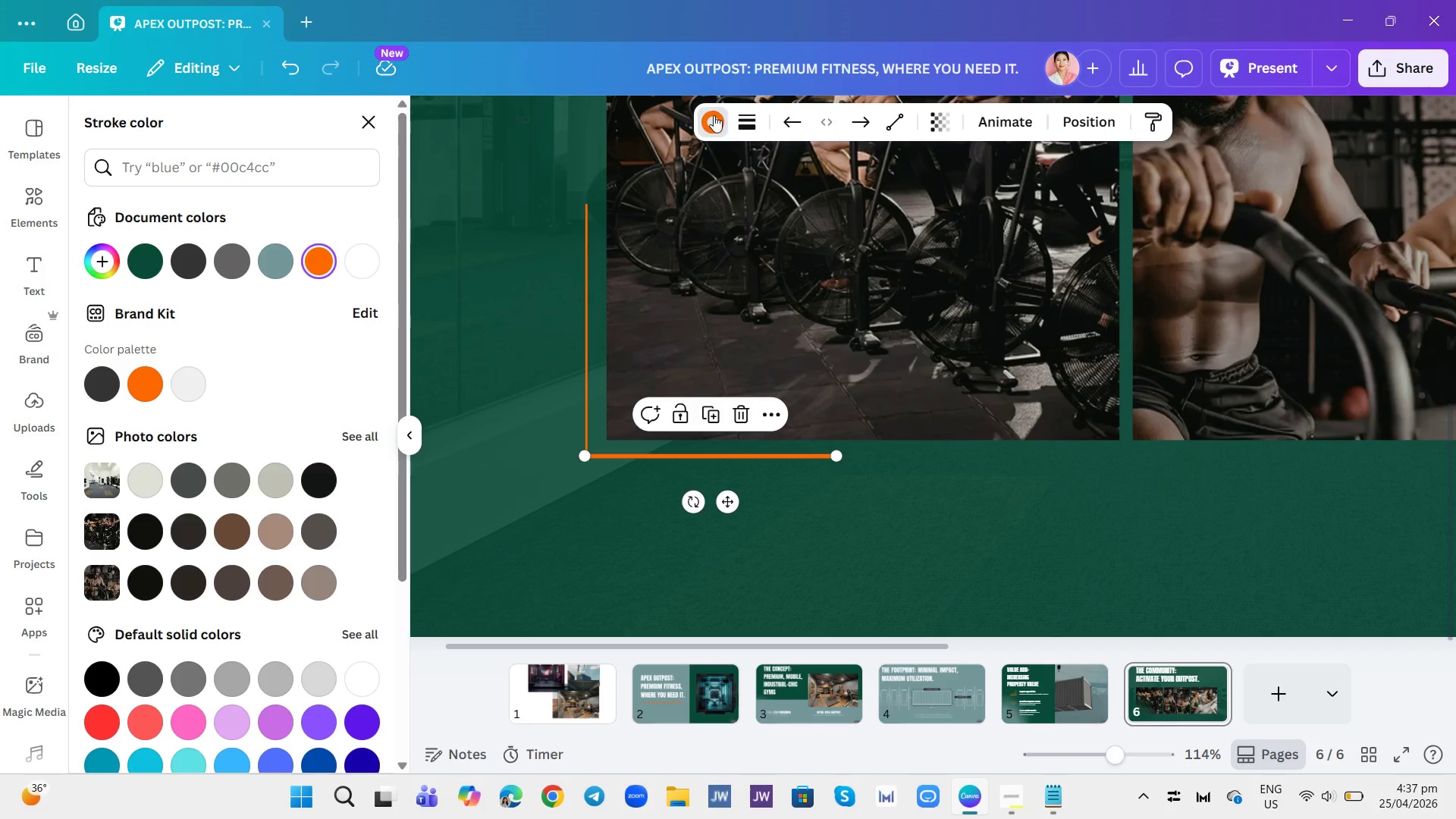 
left_click([742, 109])
 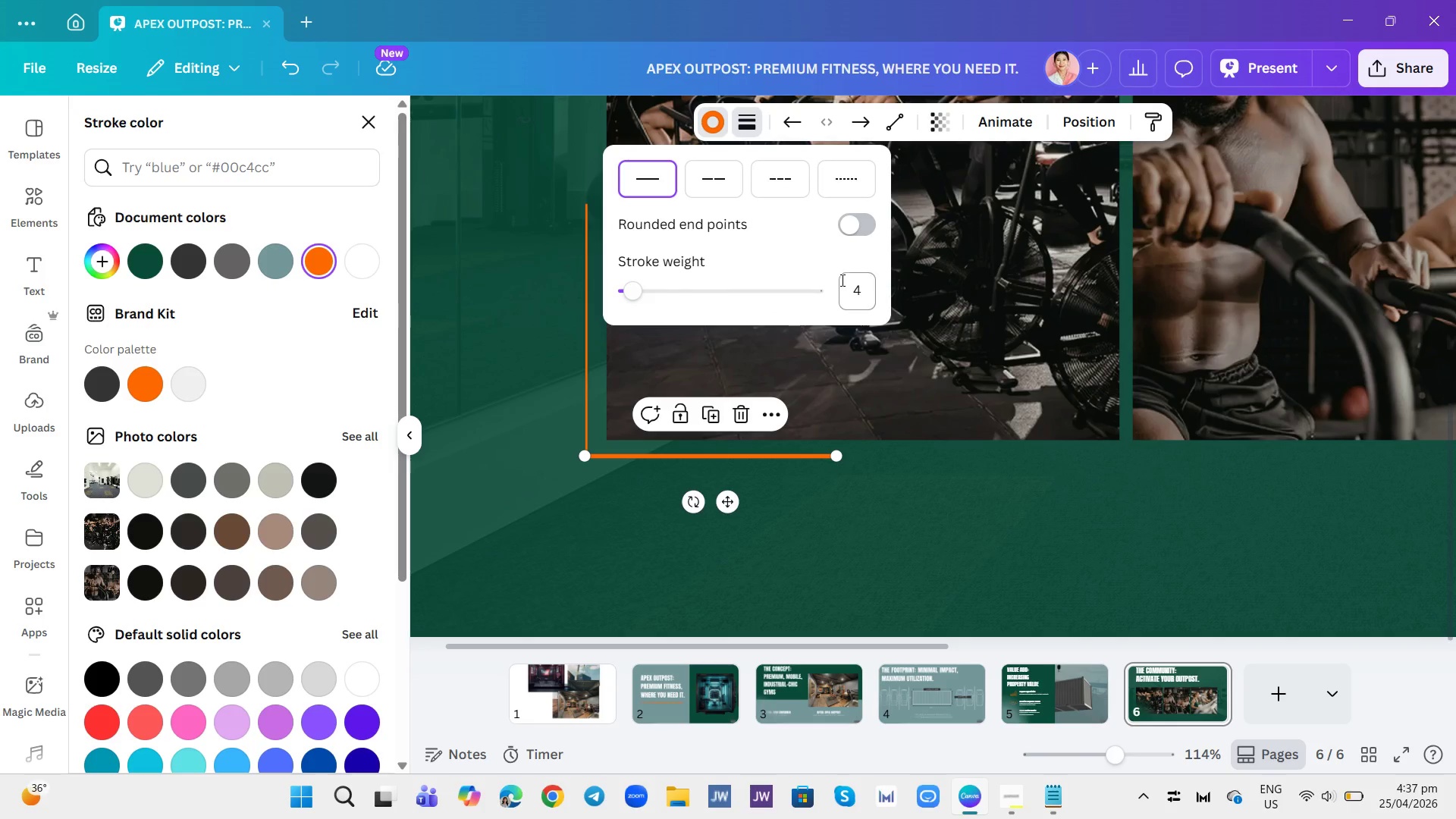 
left_click([847, 292])
 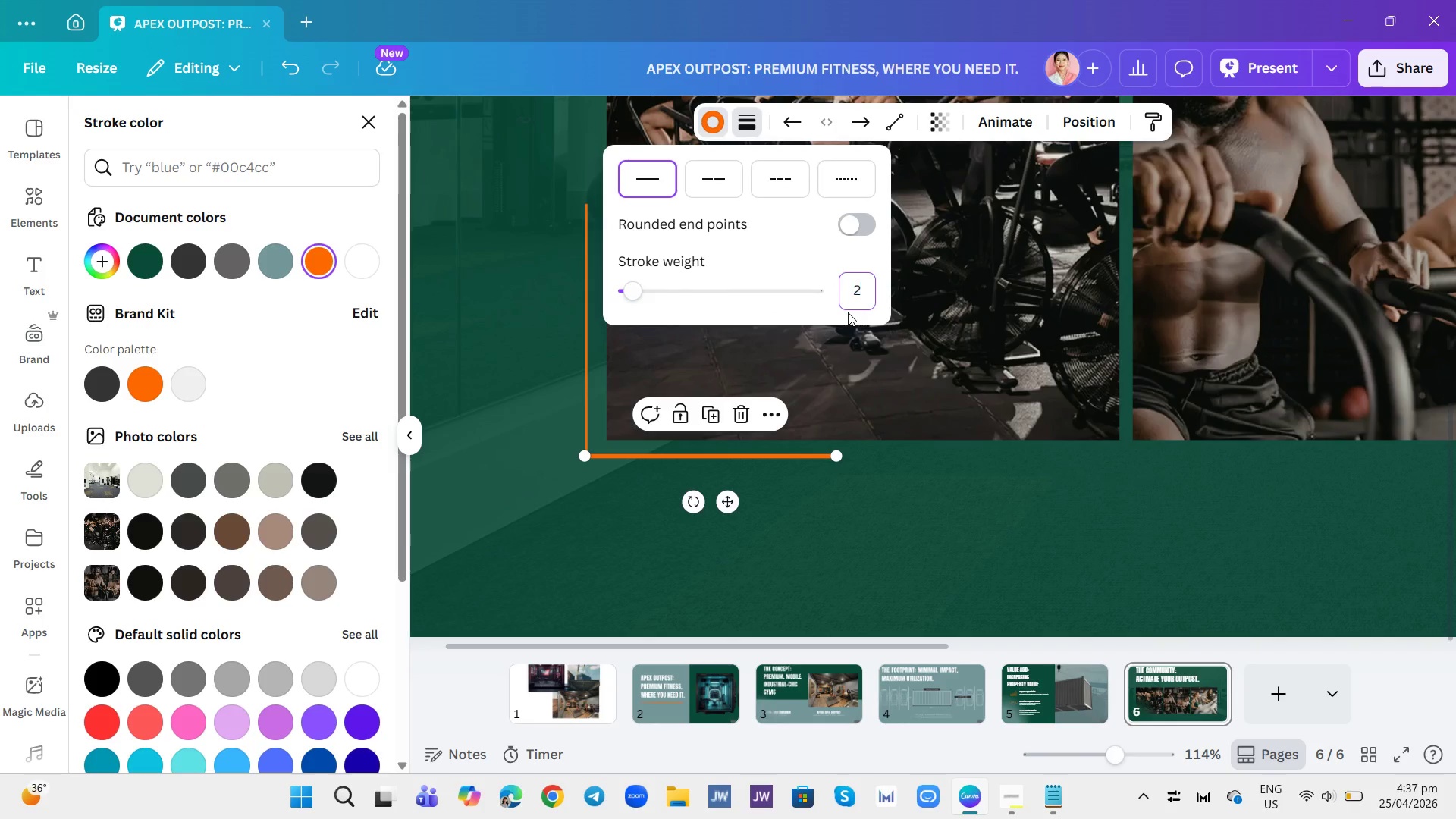 
key(2)
 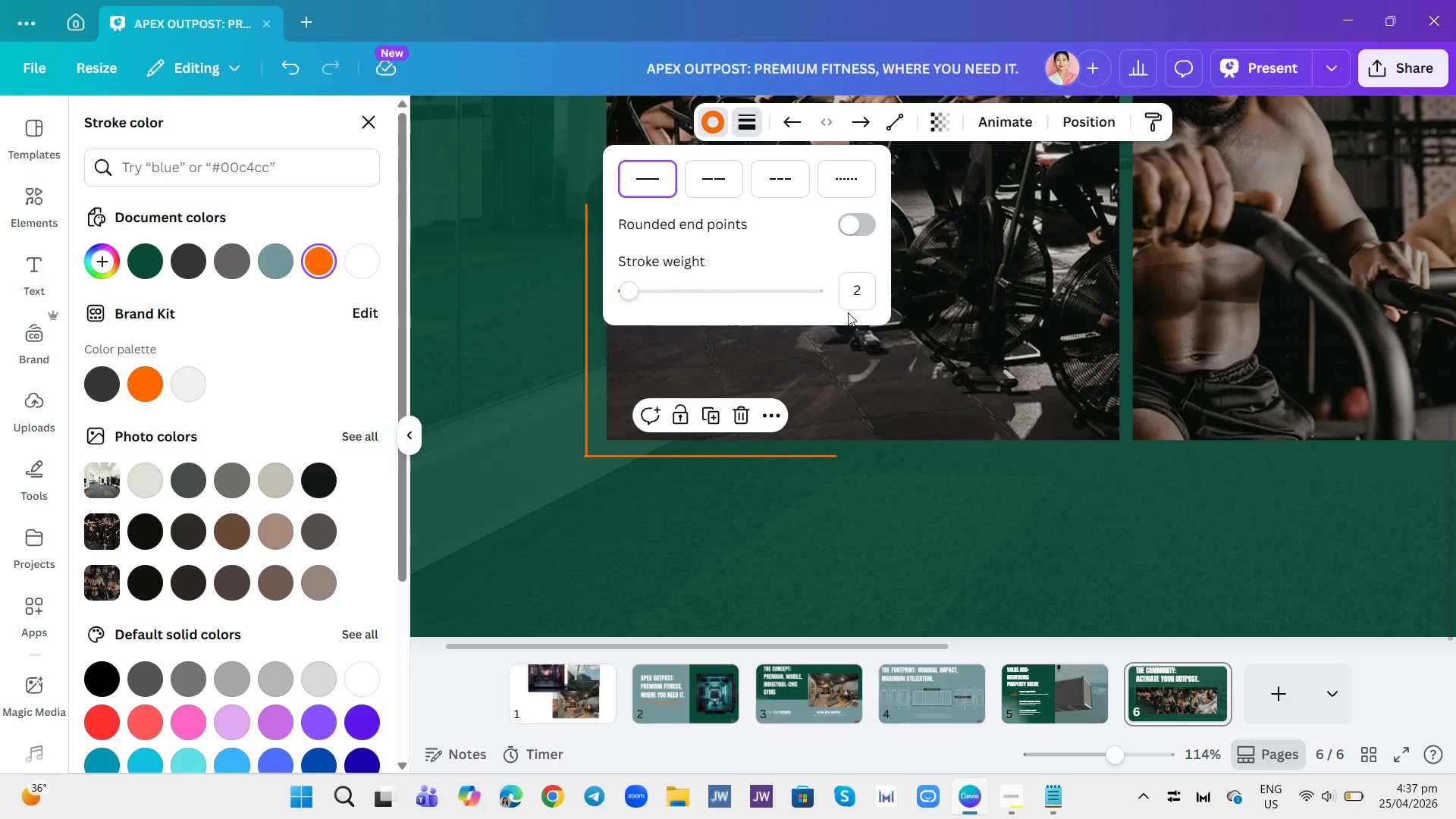 
key(Enter)
 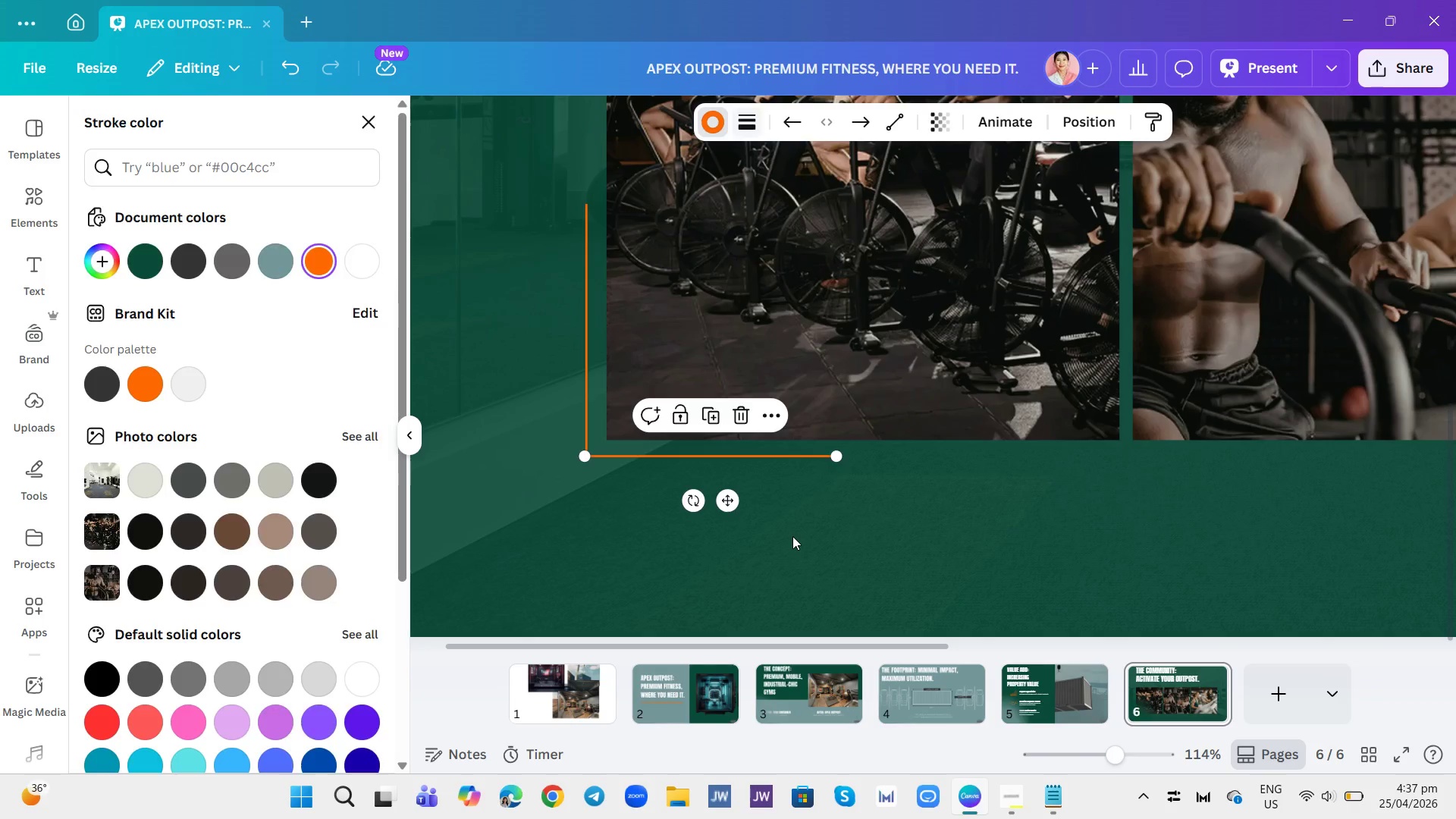 
double_click([792, 538])
 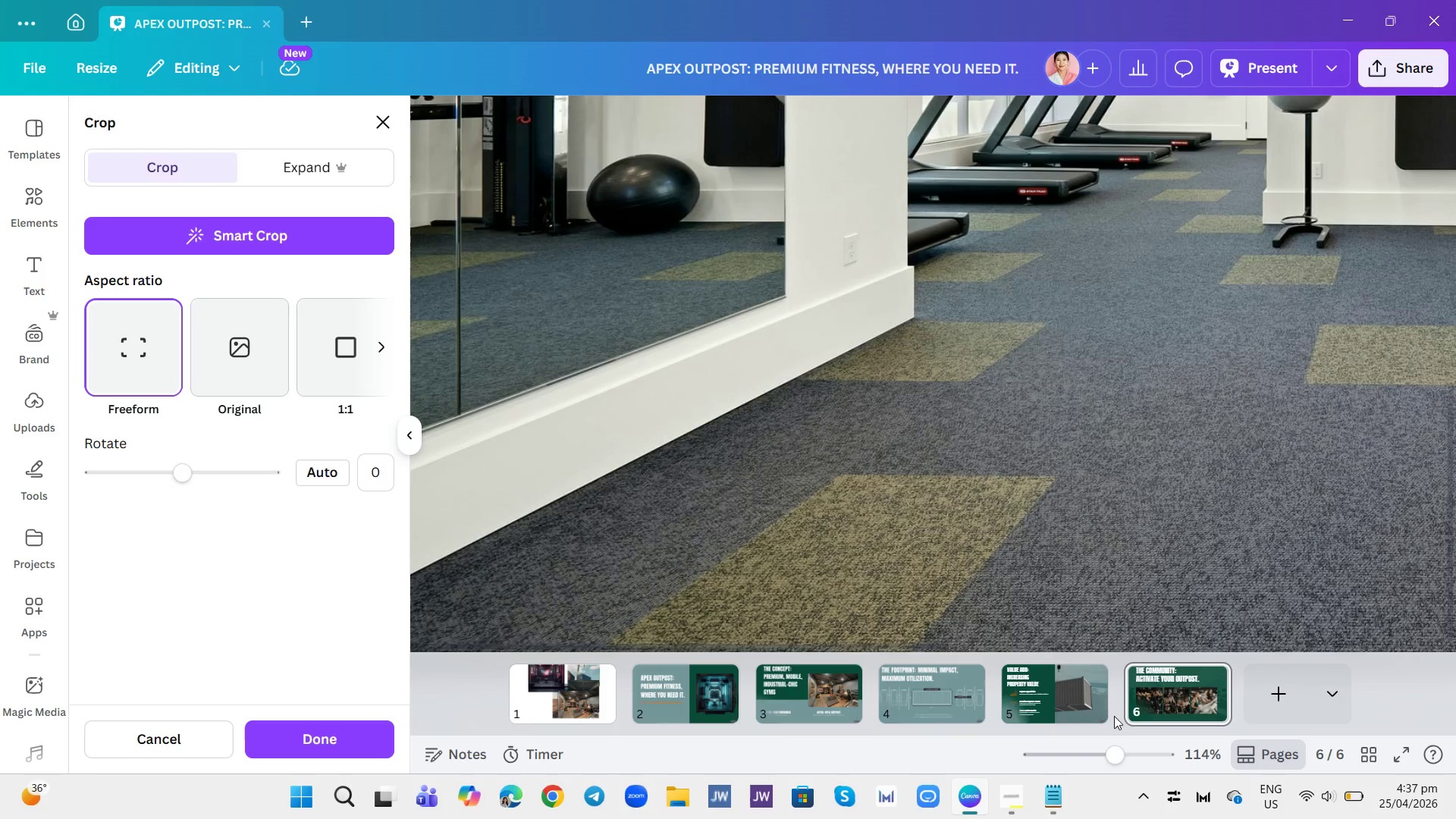 
left_click([1095, 755])
 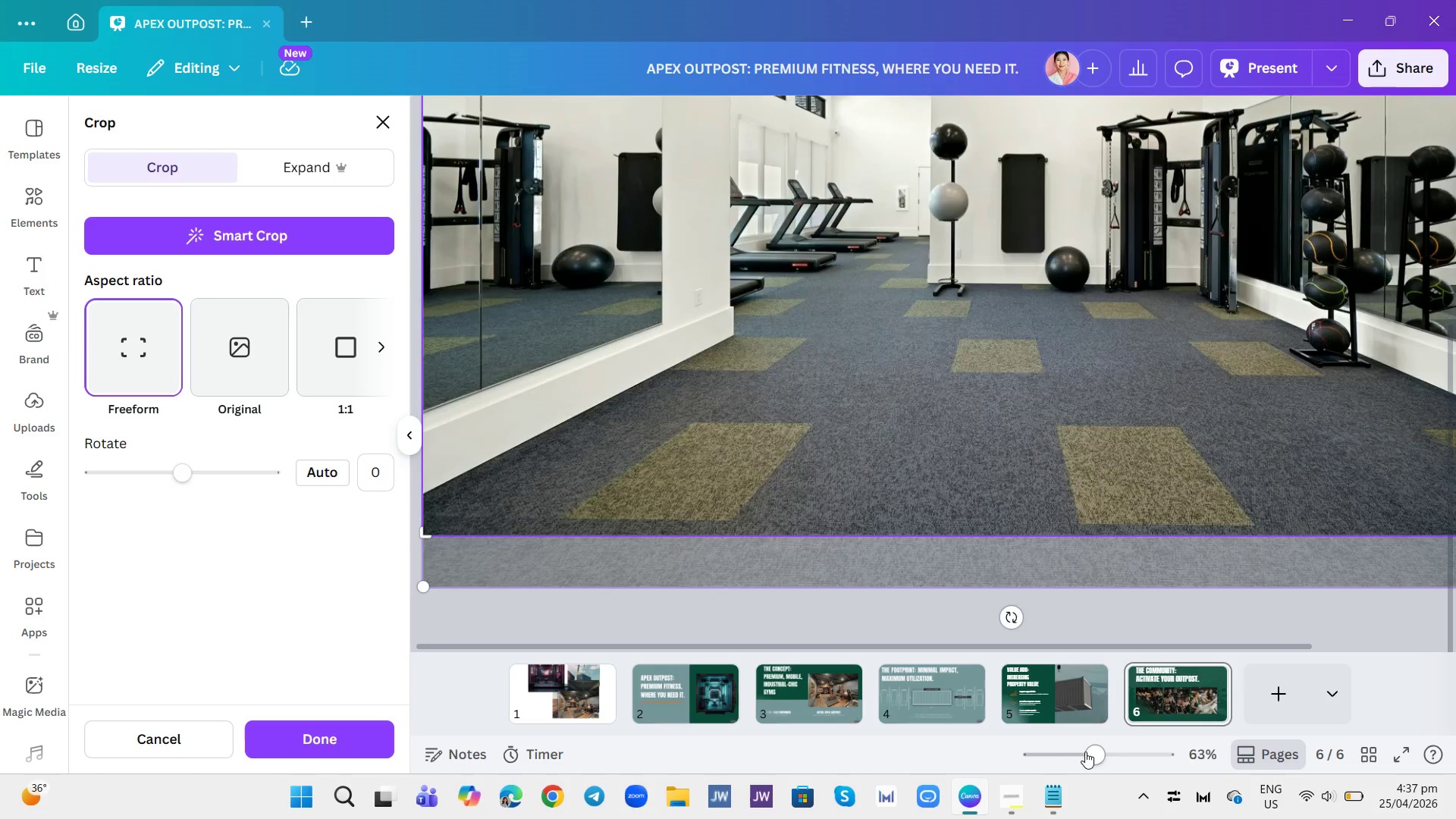 
left_click([1084, 752])
 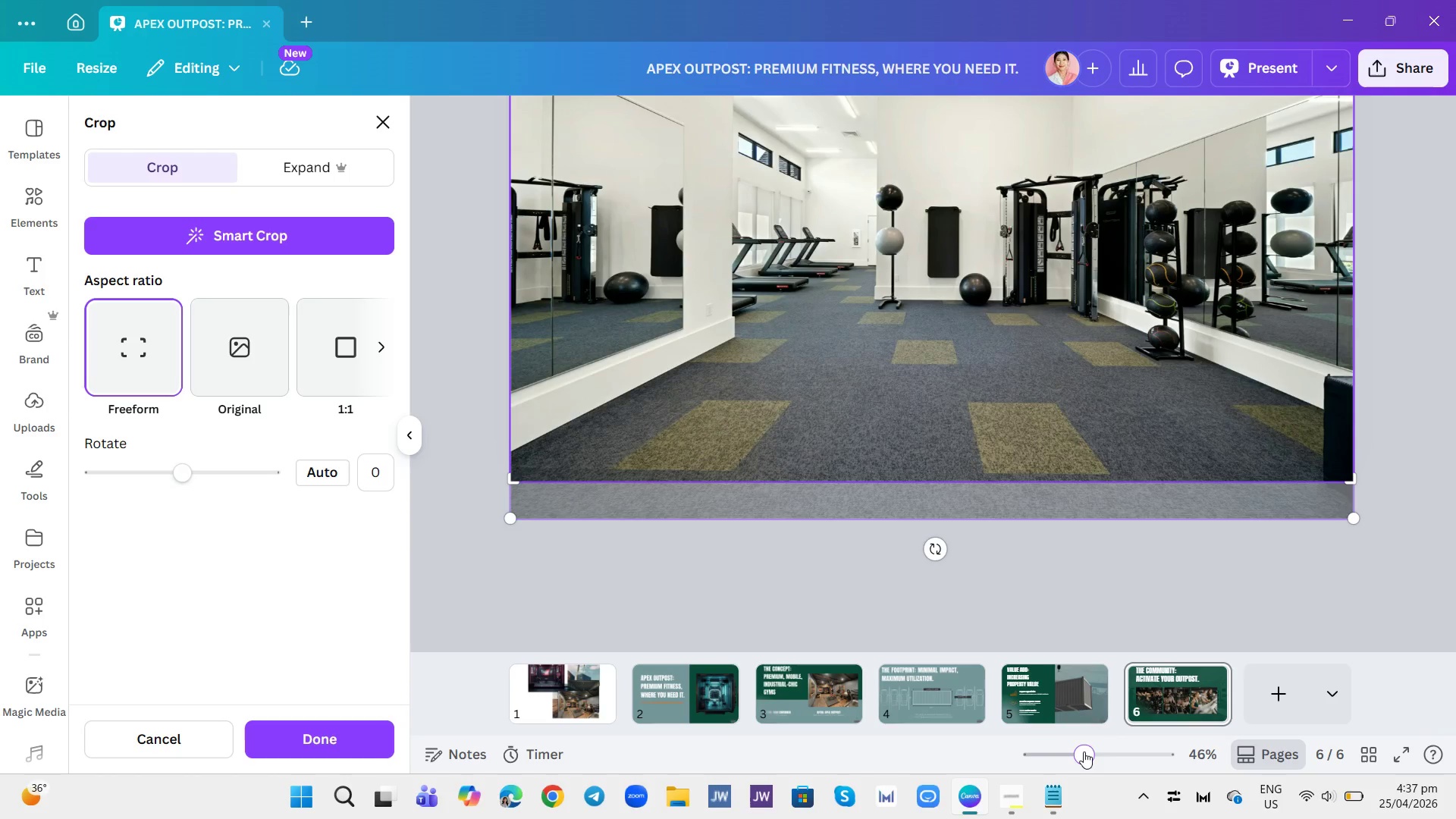 
left_click([1084, 752])
 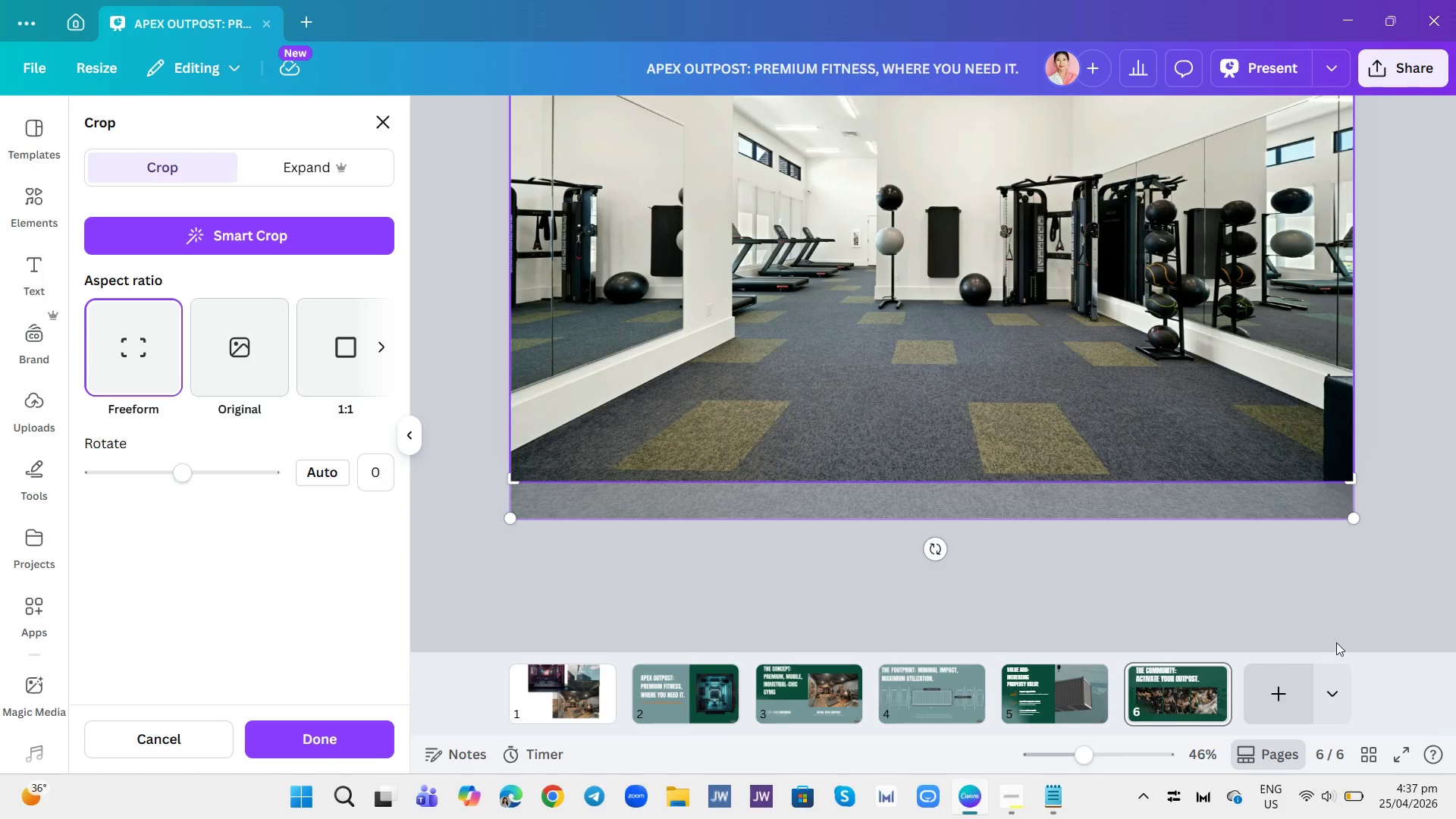 
left_click([1407, 617])
 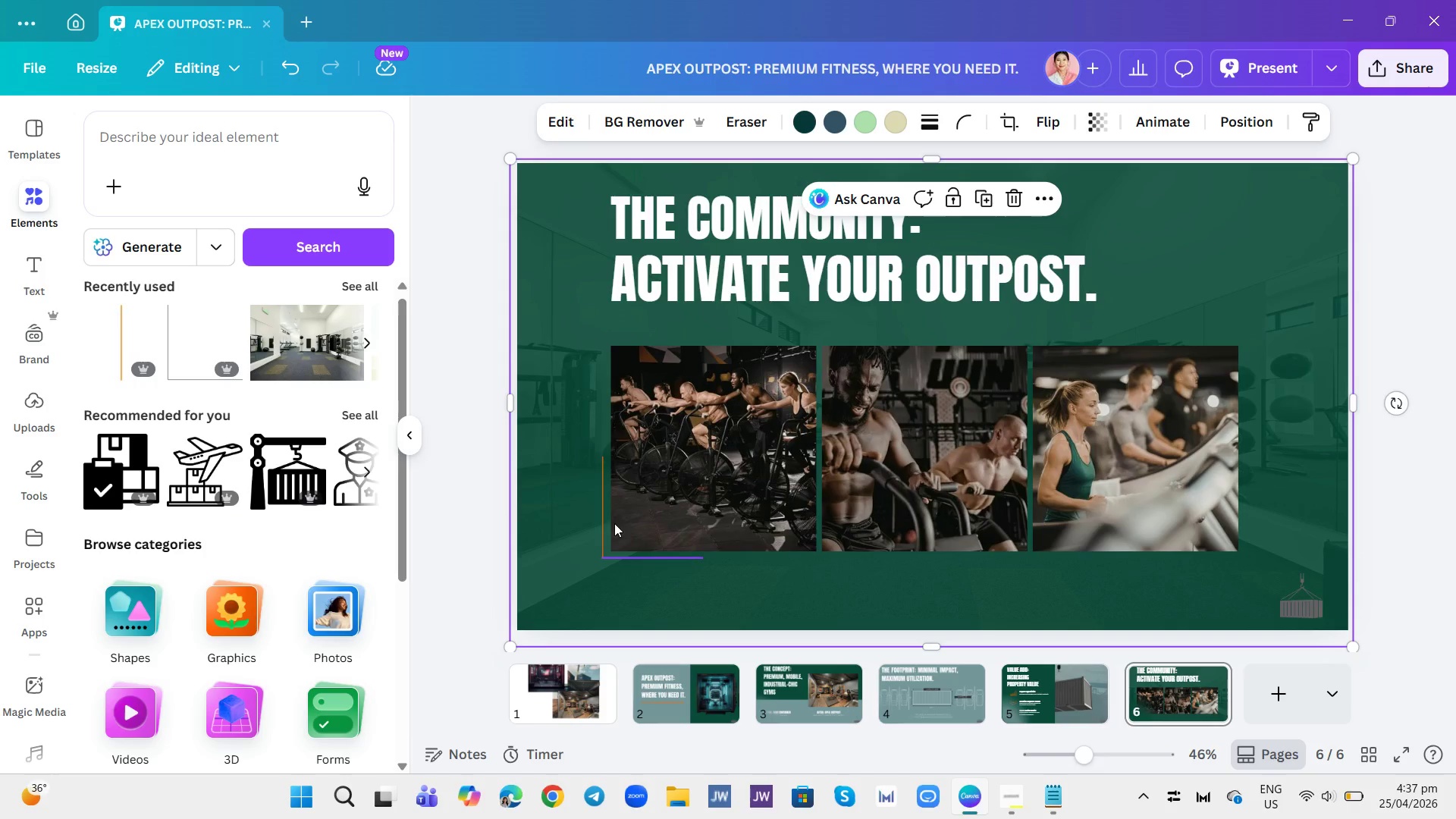 
left_click_drag(start_coordinate=[585, 481], to_coordinate=[598, 510])
 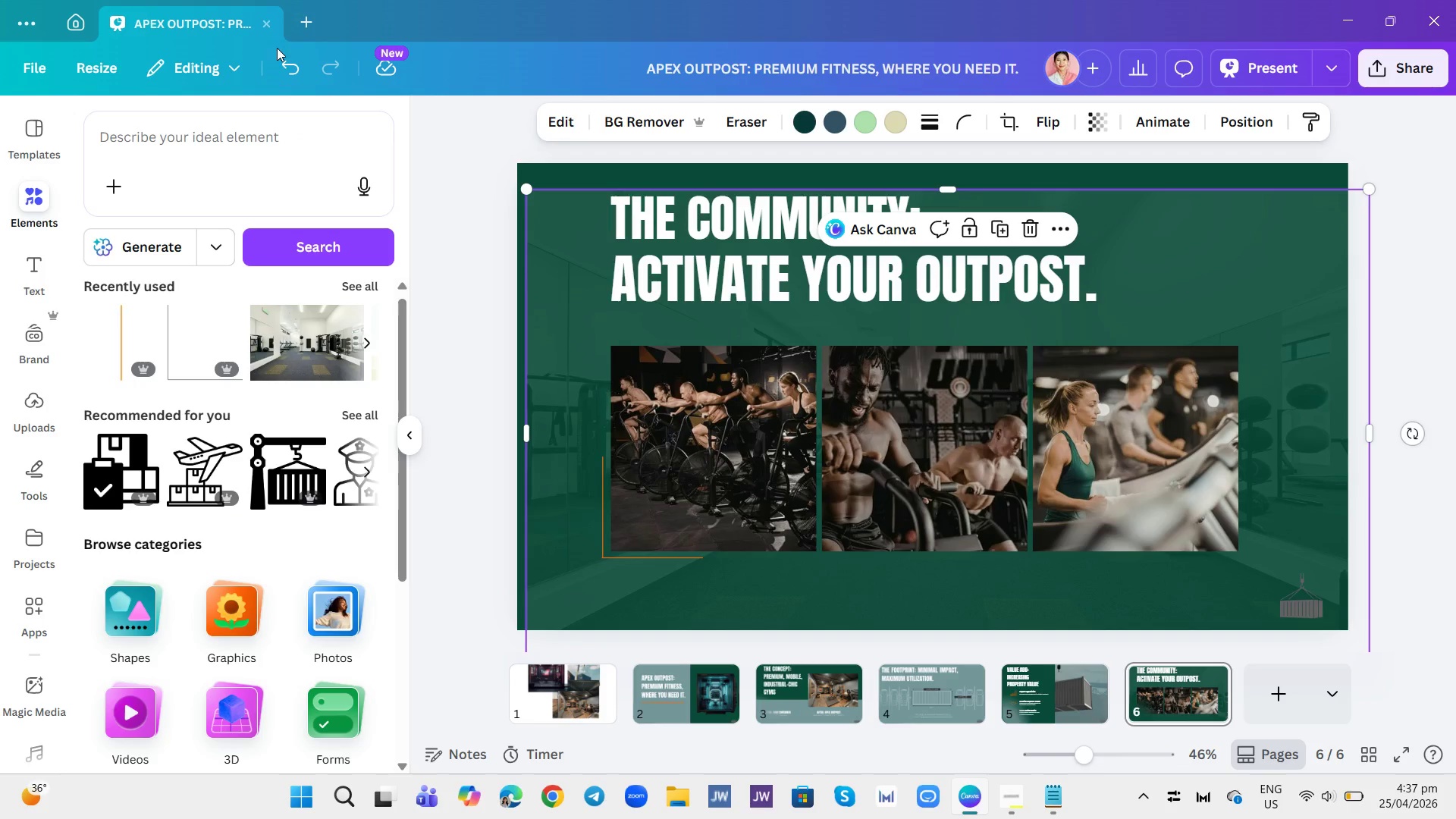 
double_click([287, 63])
 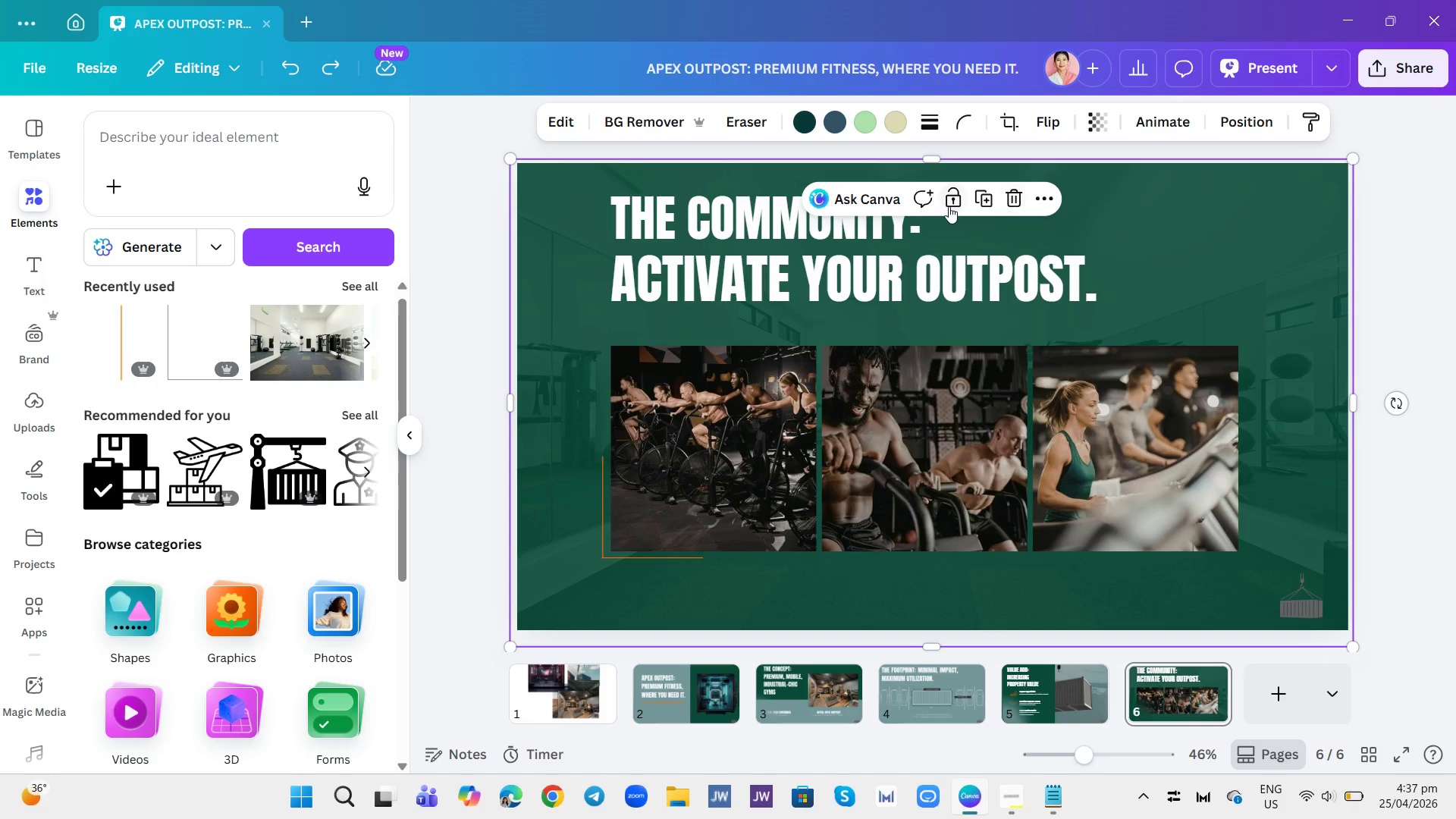 
left_click([946, 206])
 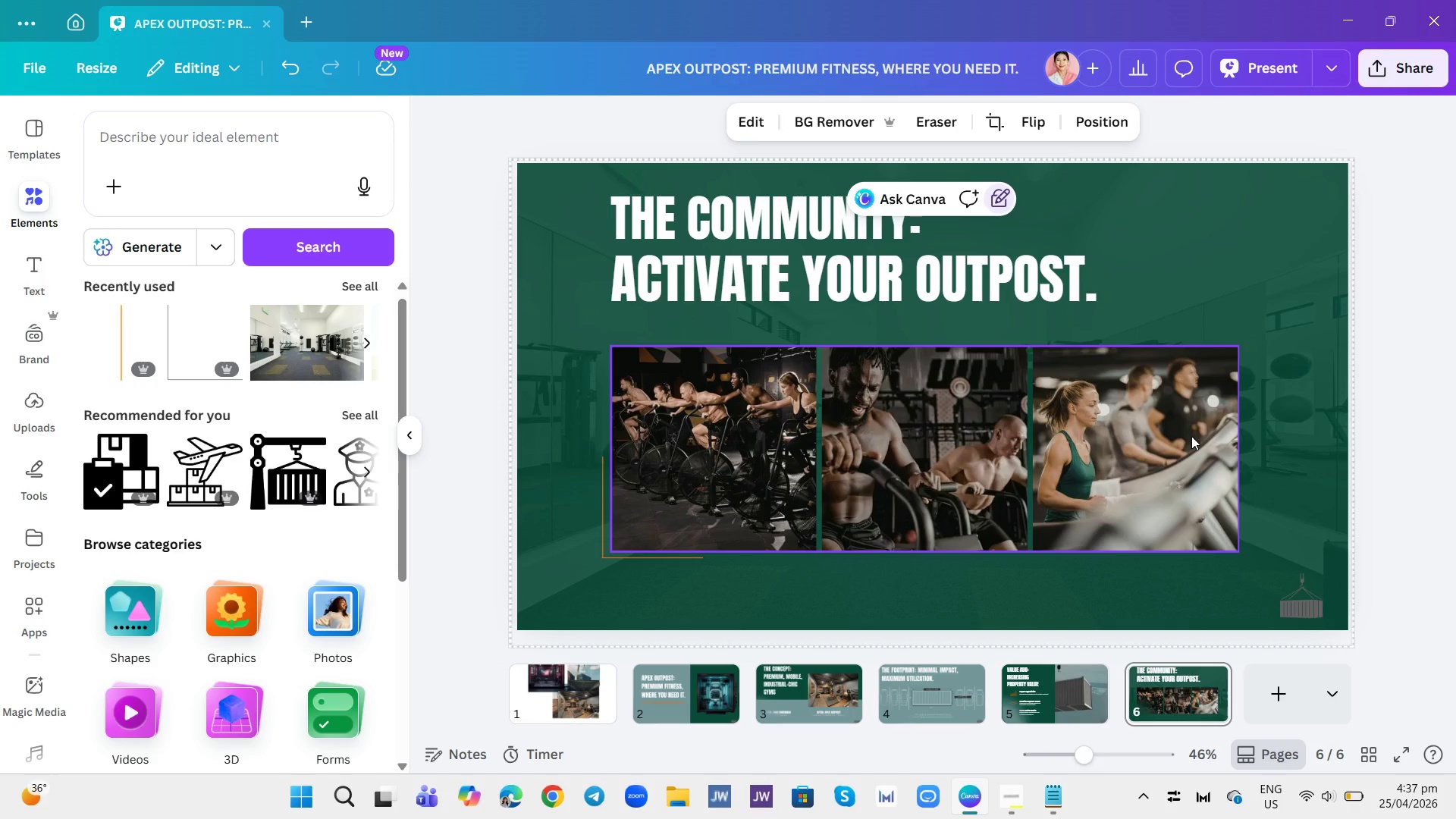 
wait(5.06)
 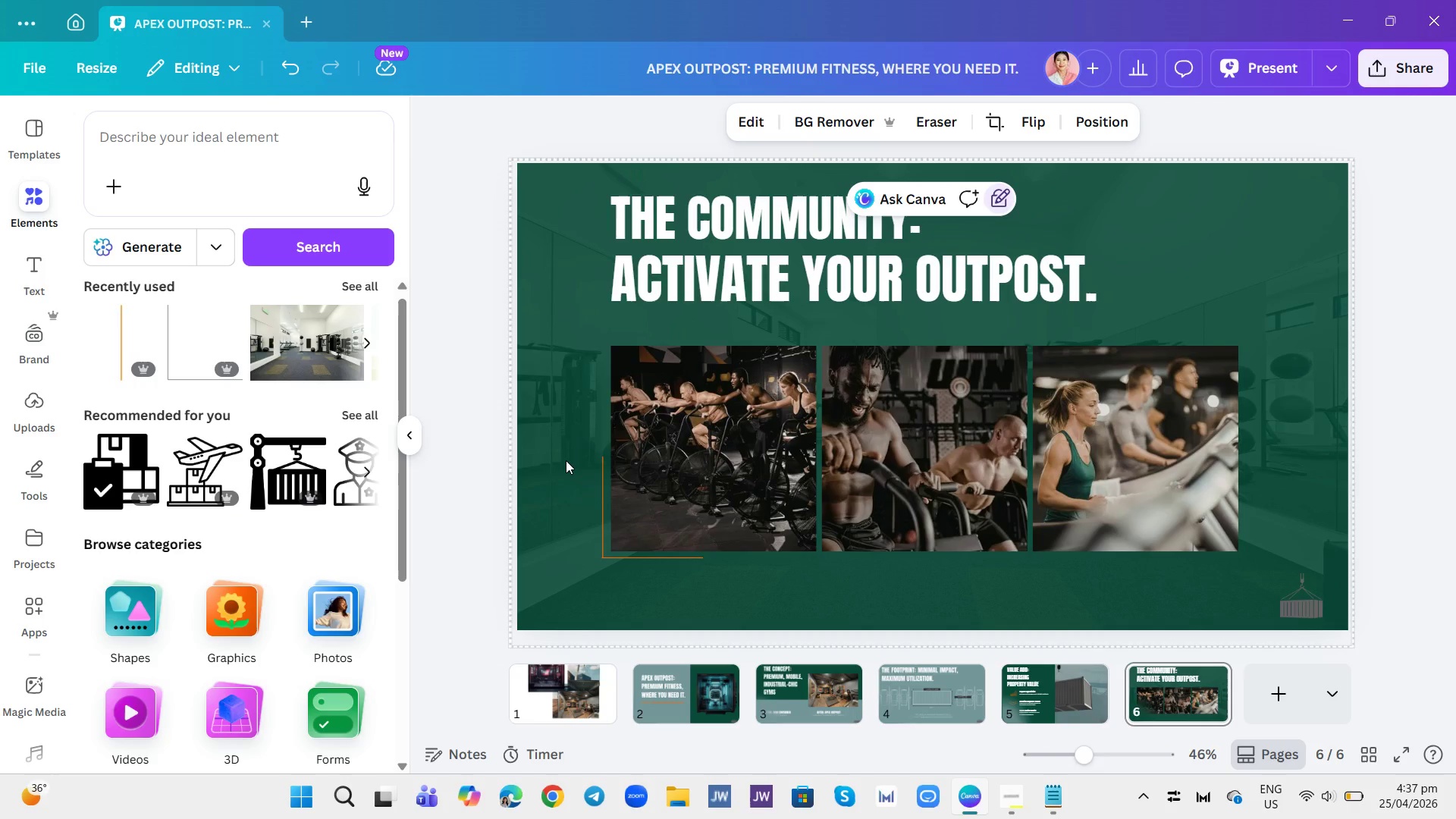 
left_click([295, 99])
 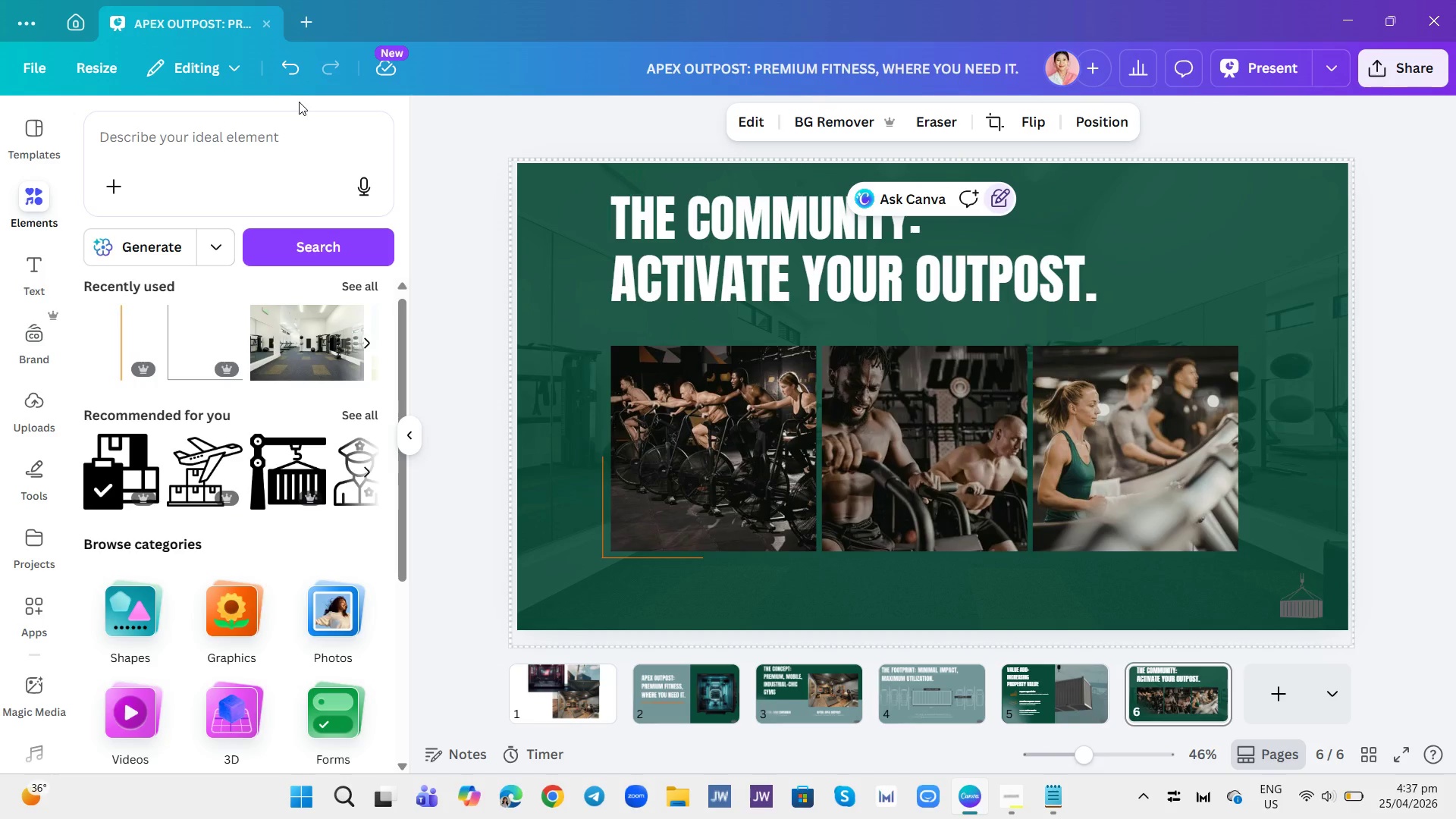 
left_click([291, 105])
 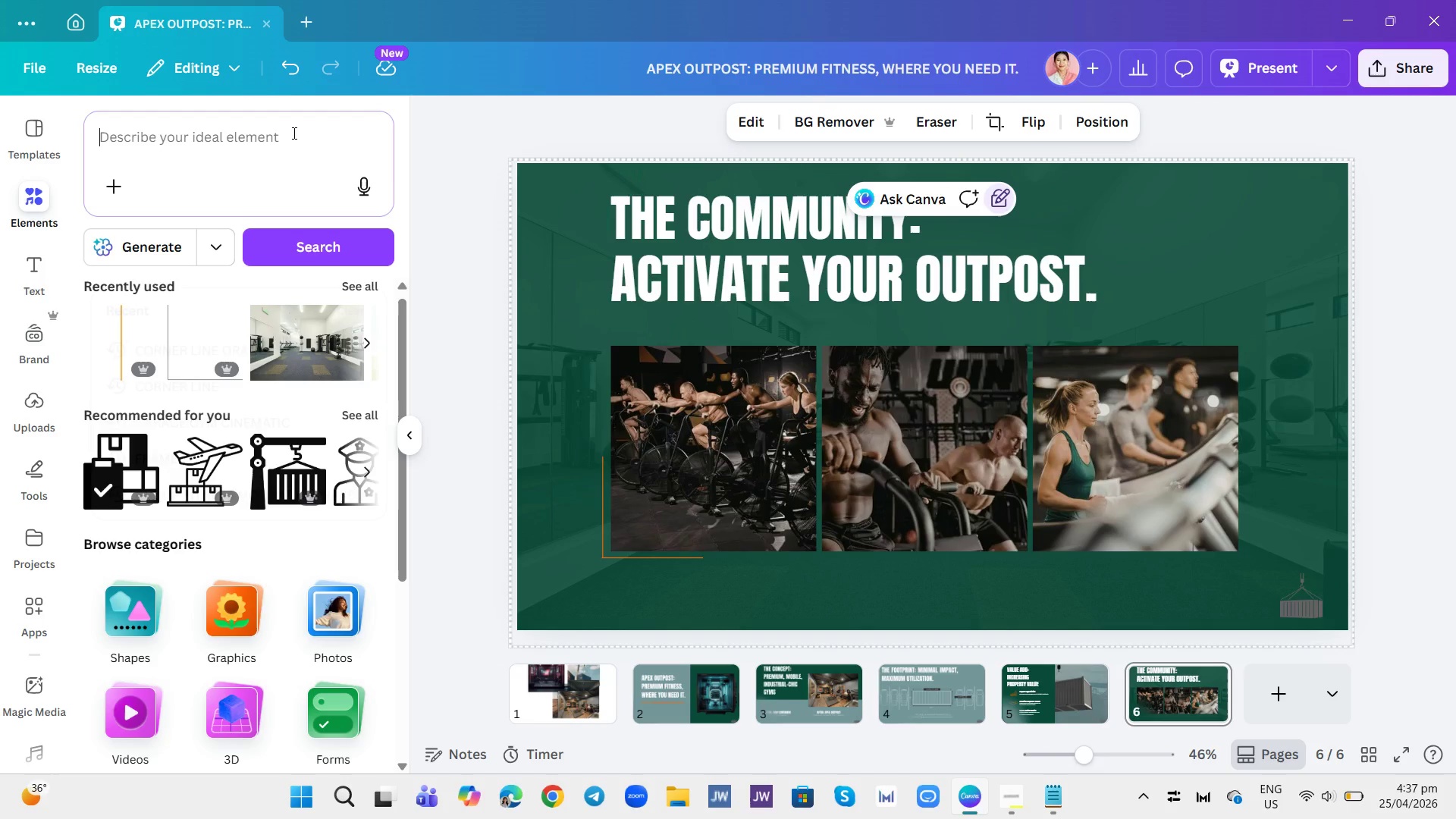 
double_click([293, 133])
 